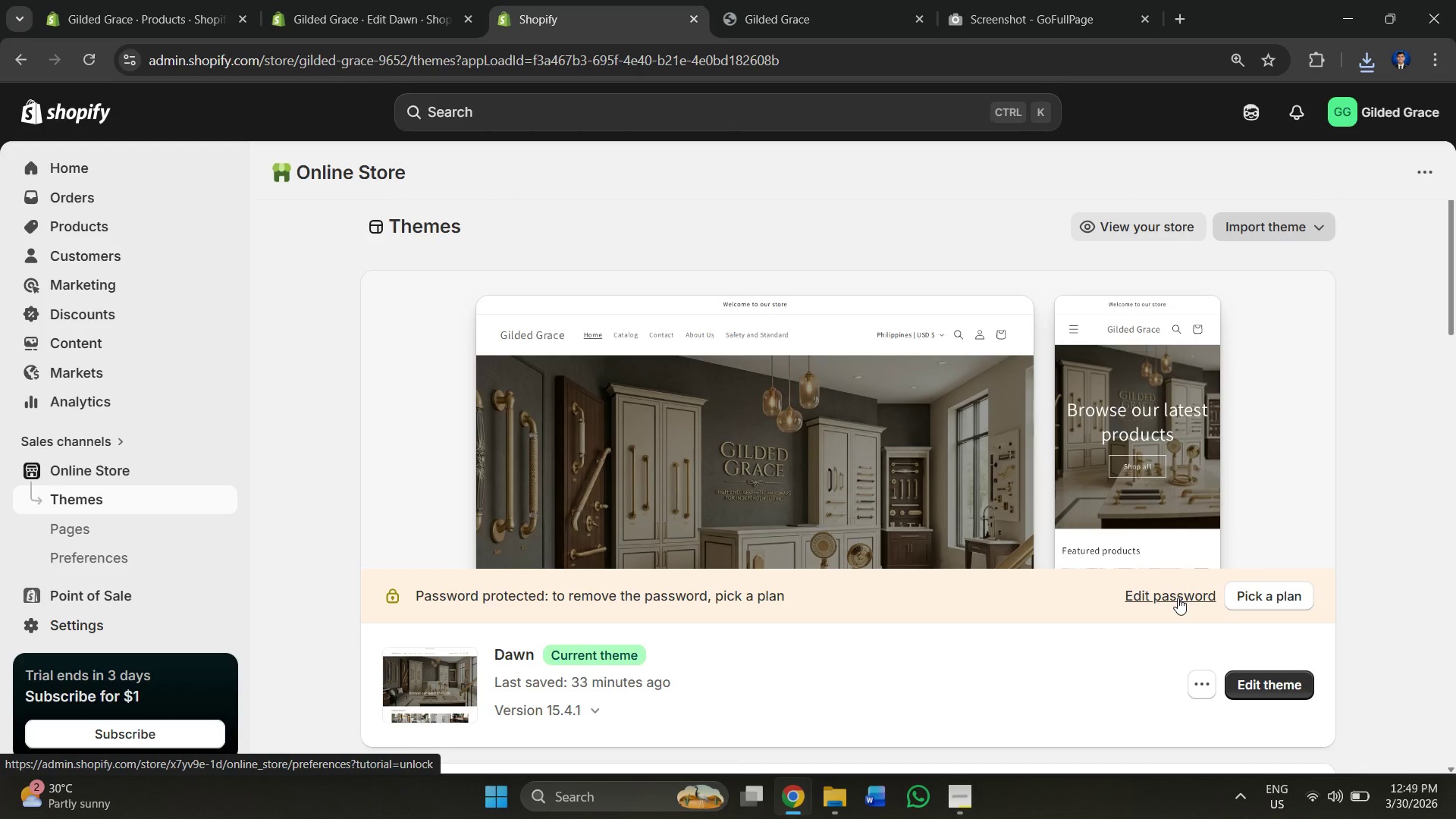 
wait(5.03)
 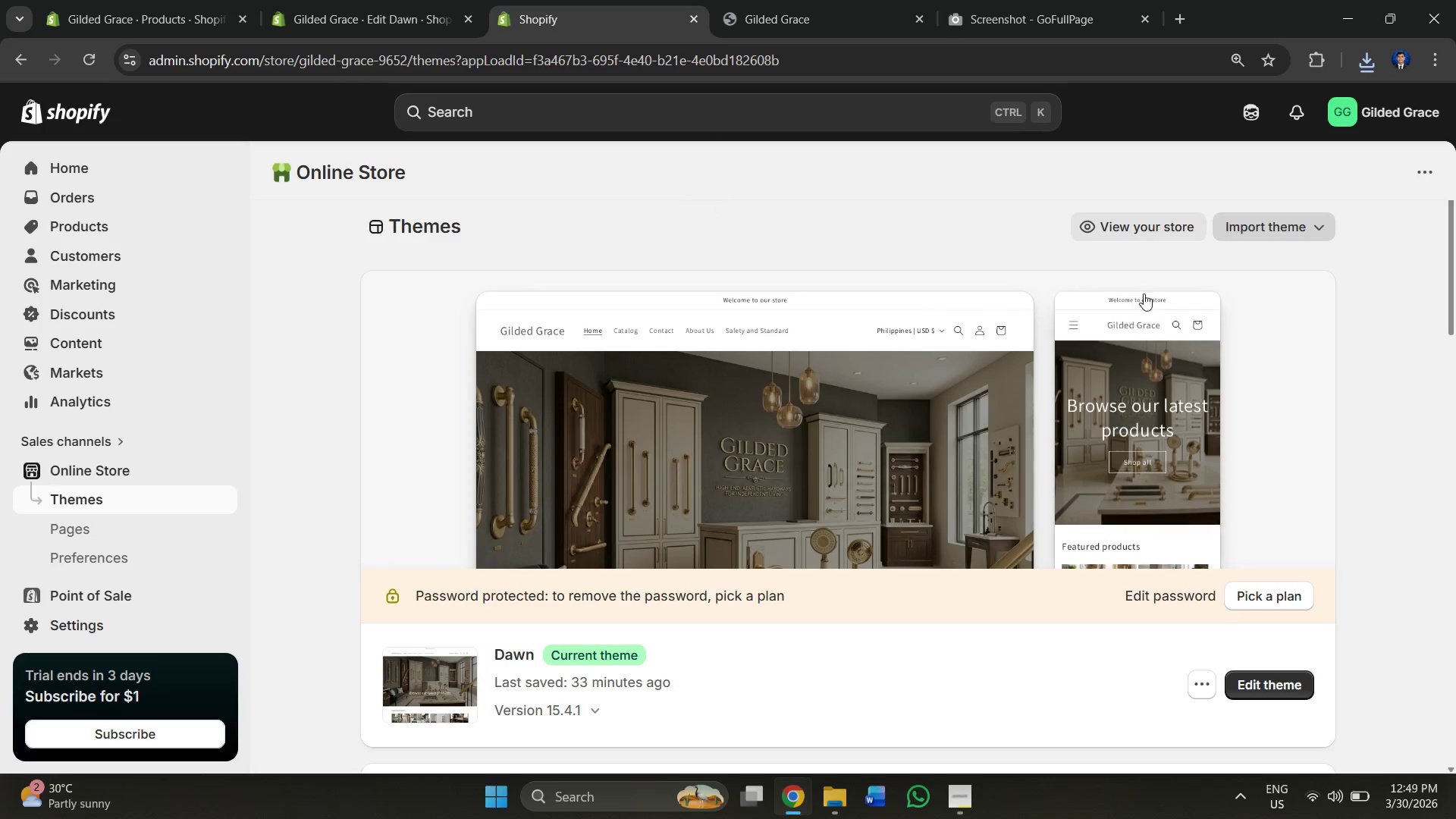 
left_click([825, 47])
 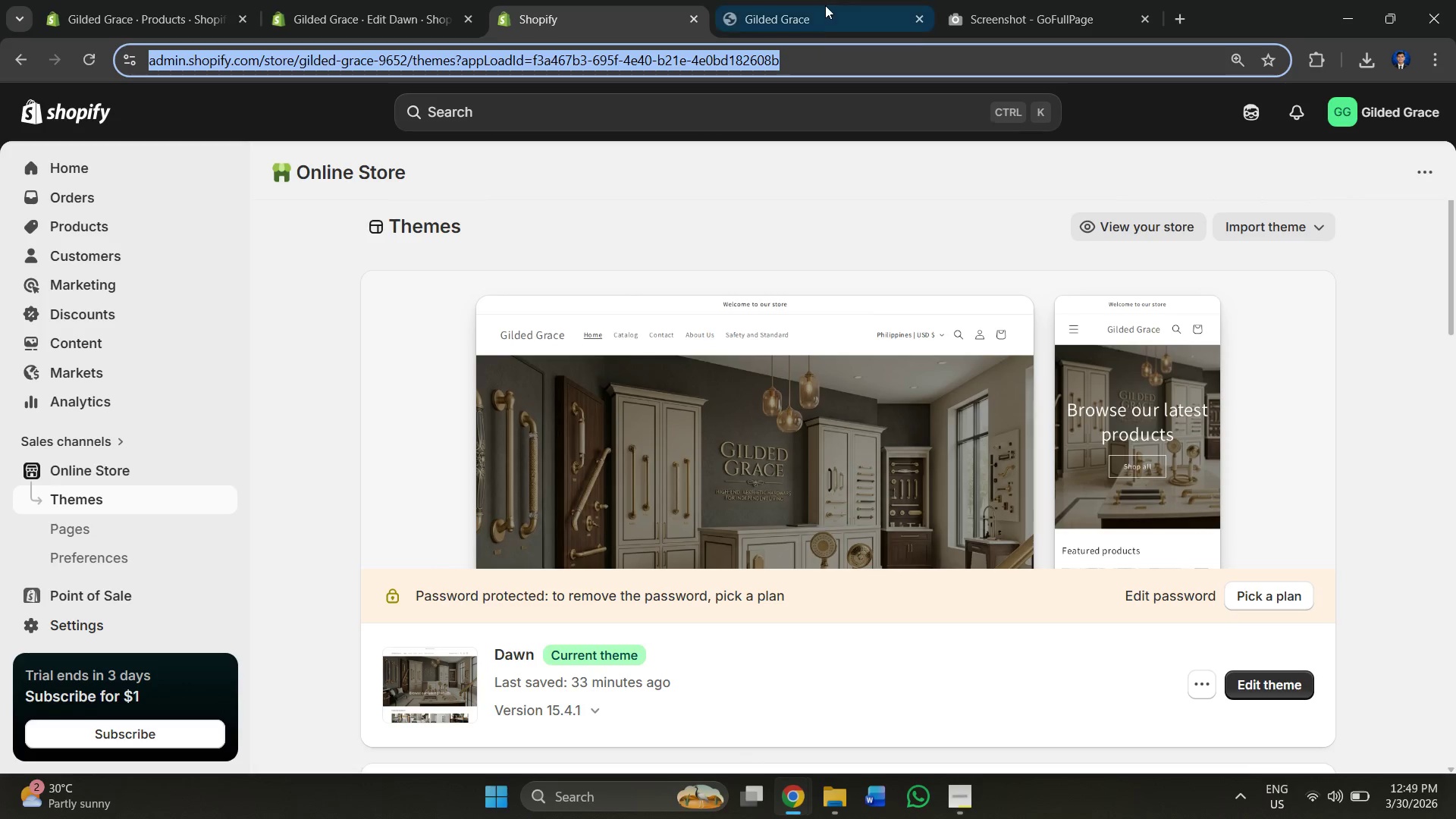 
double_click([824, 0])
 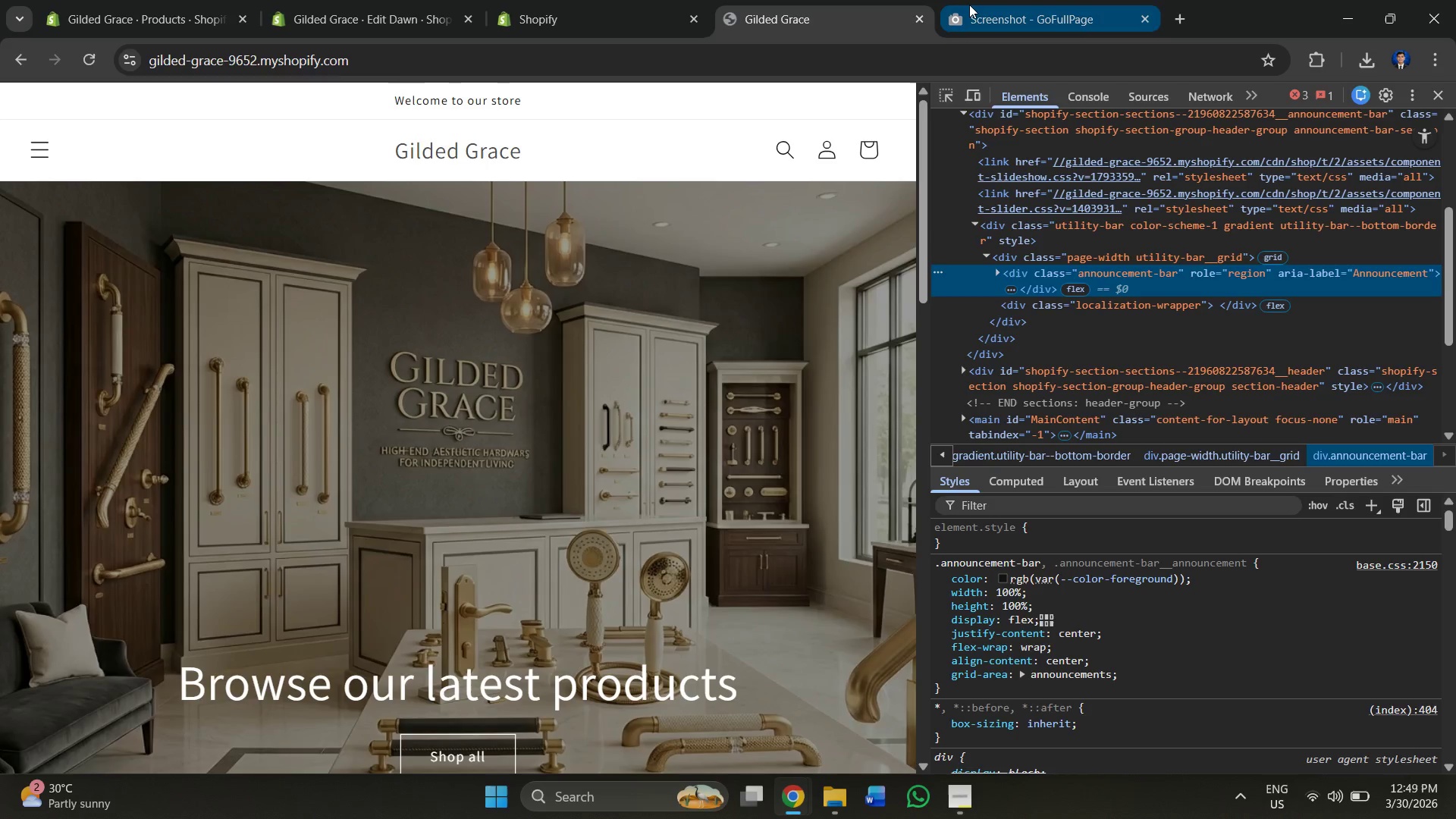 
left_click([973, 4])
 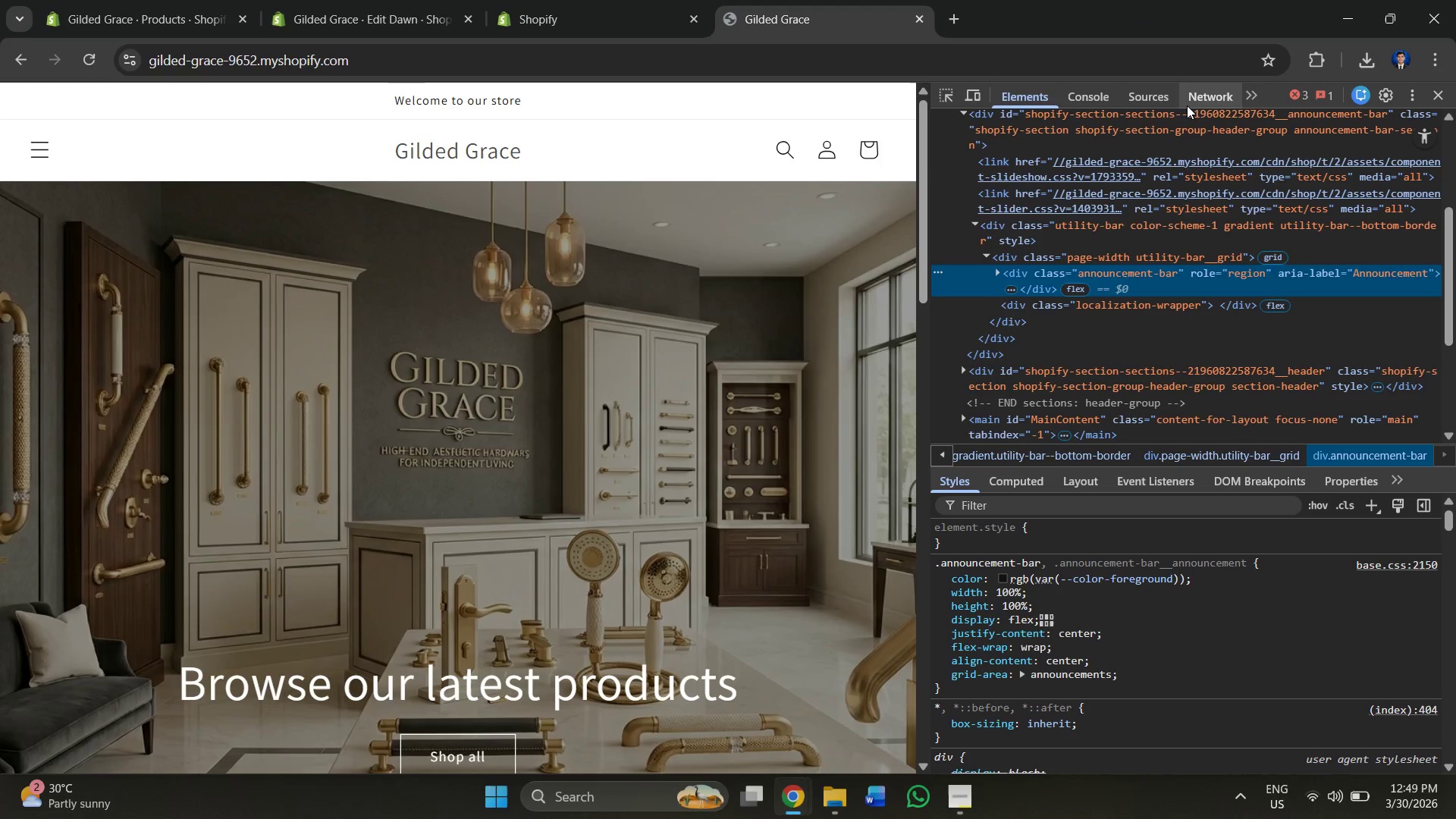 
left_click([1437, 98])
 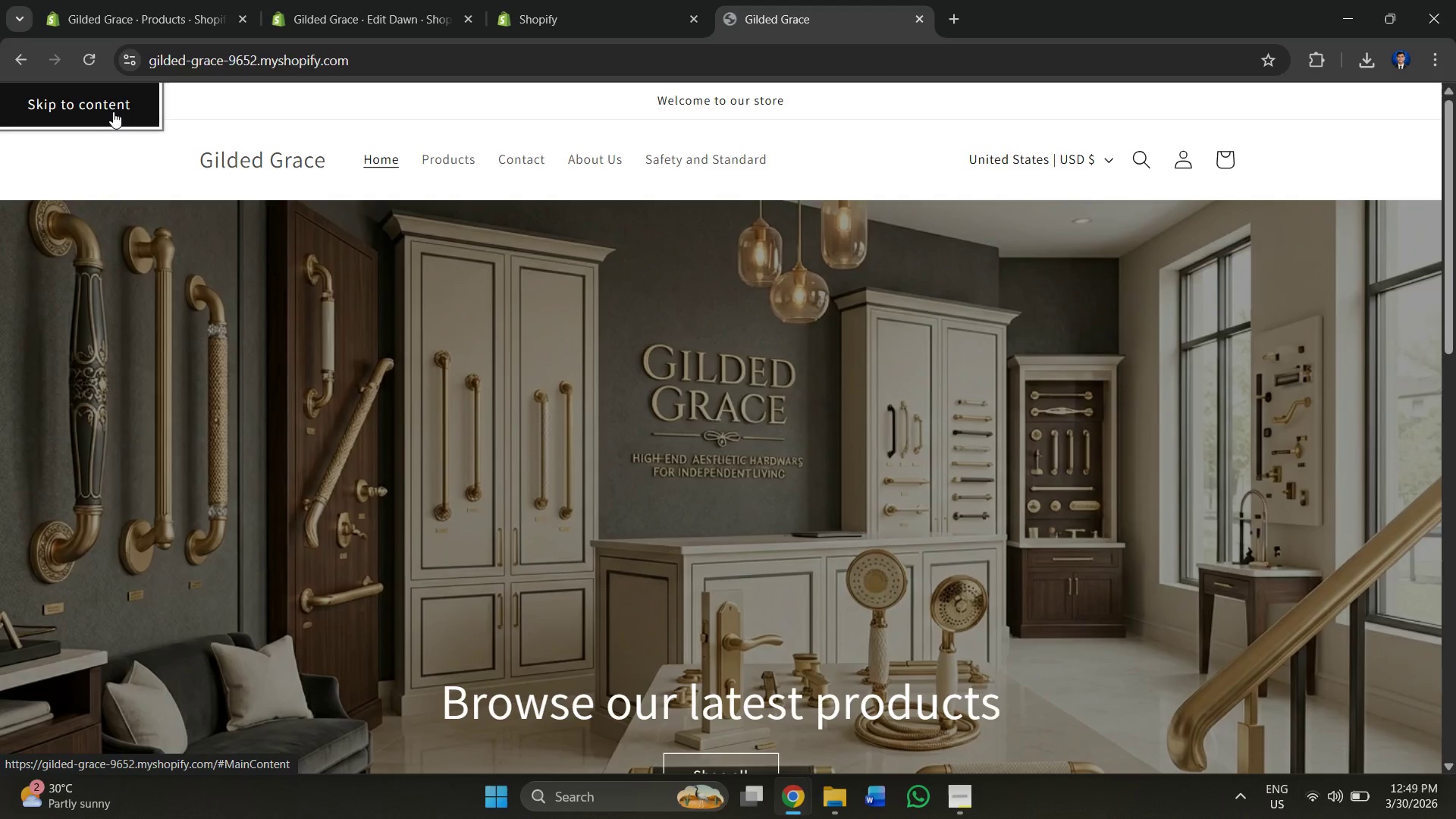 
left_click([105, 110])
 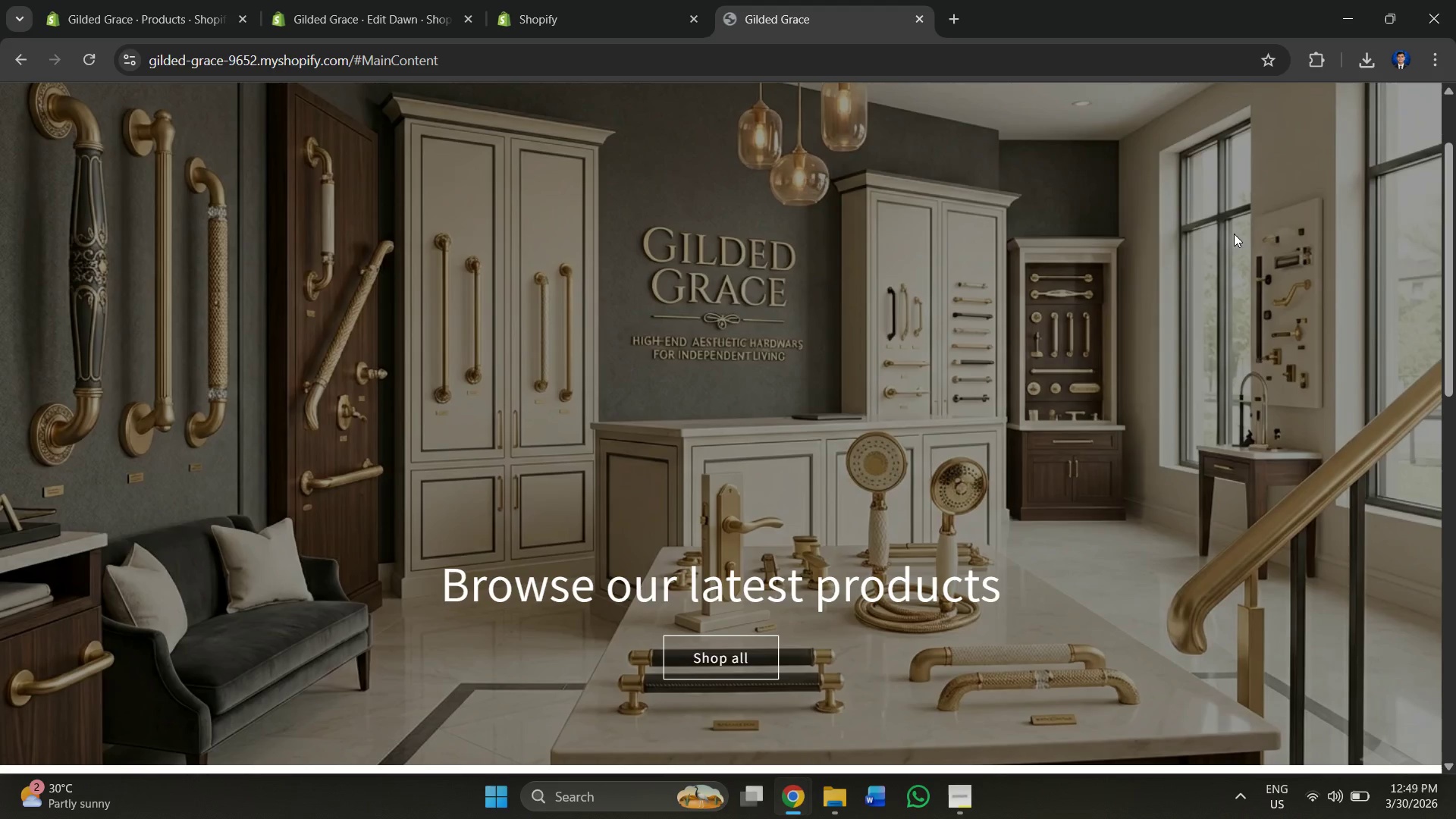 
scroll: coordinate [1393, 124], scroll_direction: up, amount: 1.0
 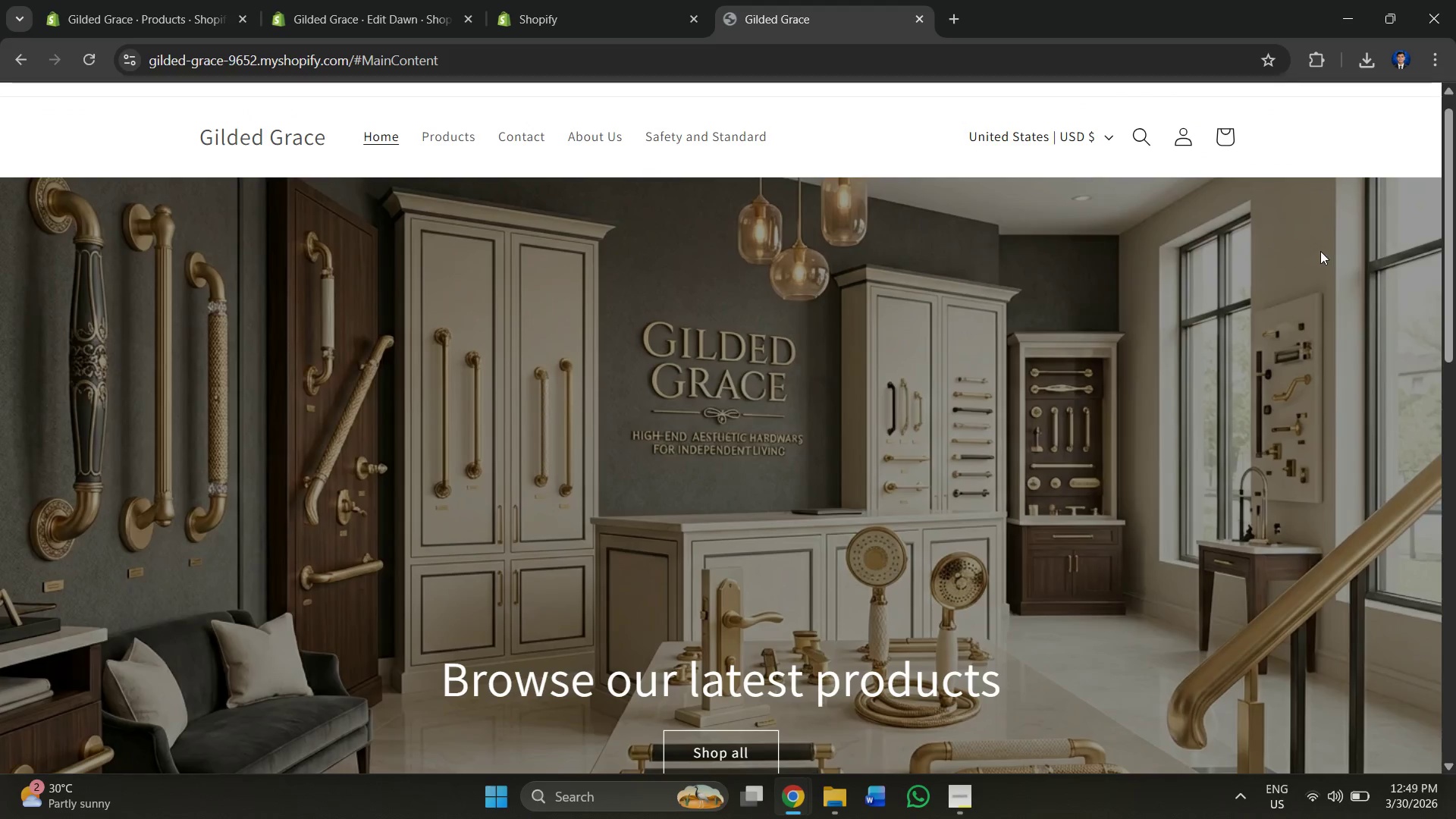 
scroll: coordinate [1313, 218], scroll_direction: down, amount: 10.0
 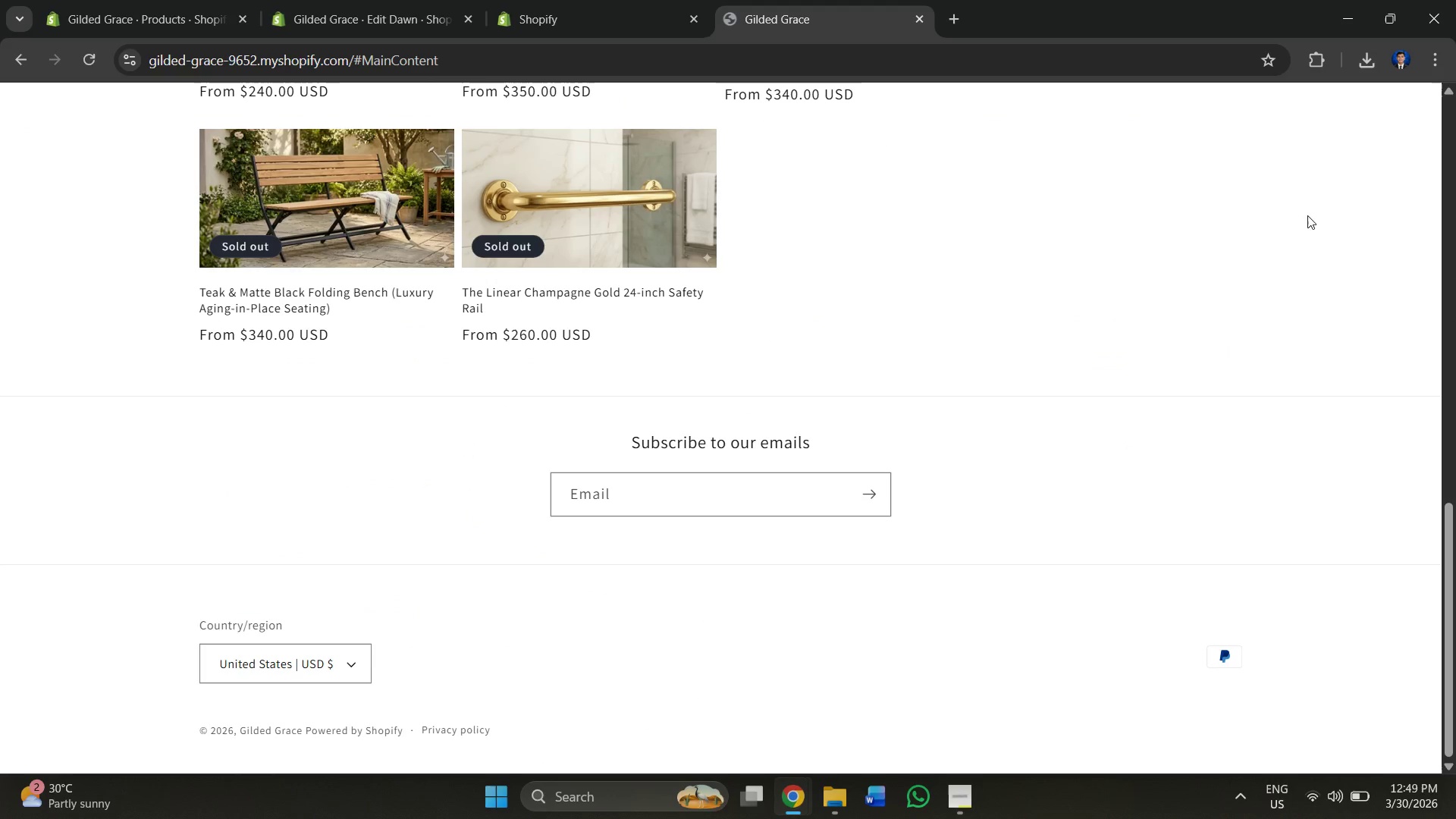 
scroll: coordinate [1345, 207], scroll_direction: up, amount: 12.0
 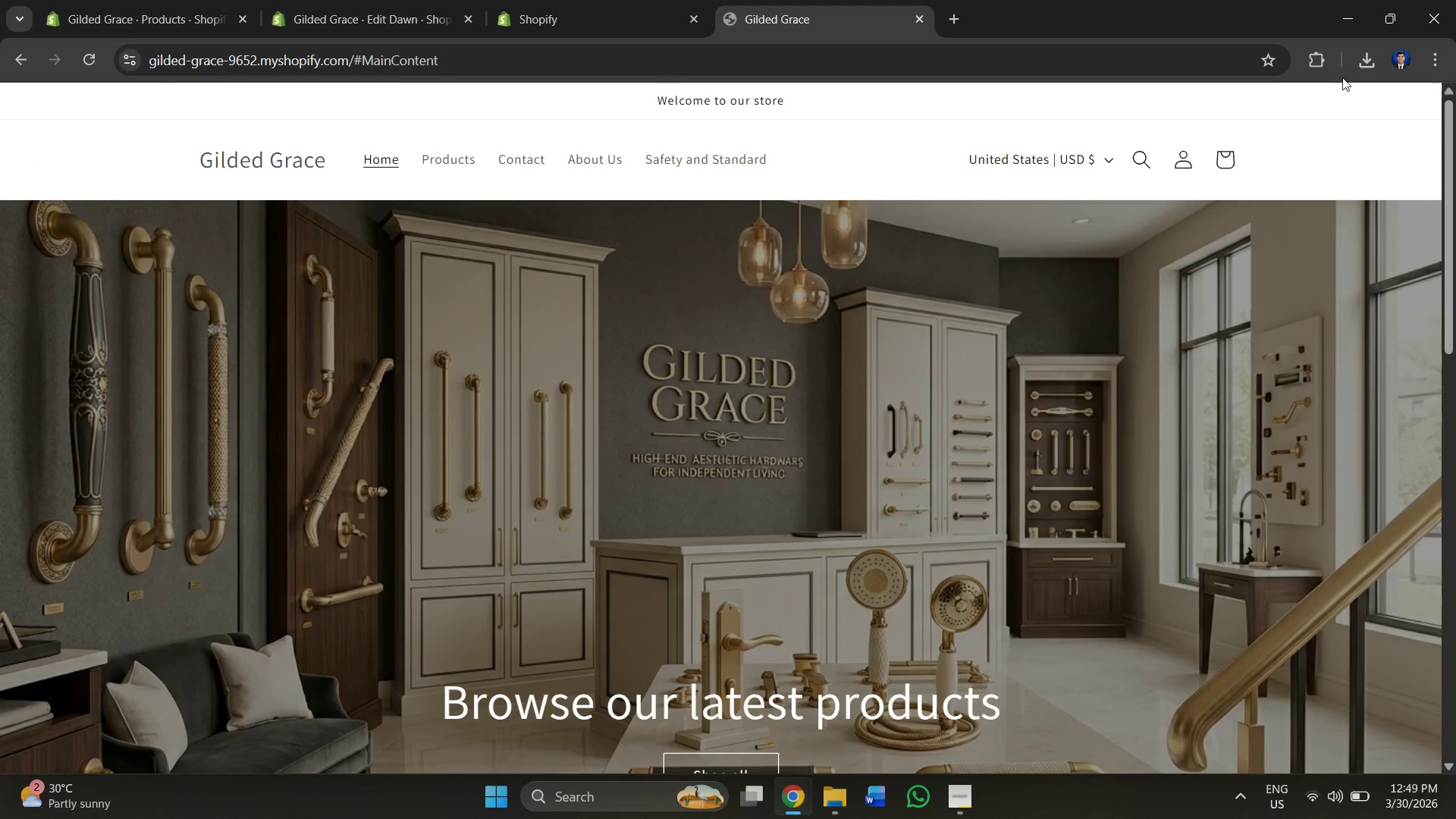 
right_click([1342, 77])
 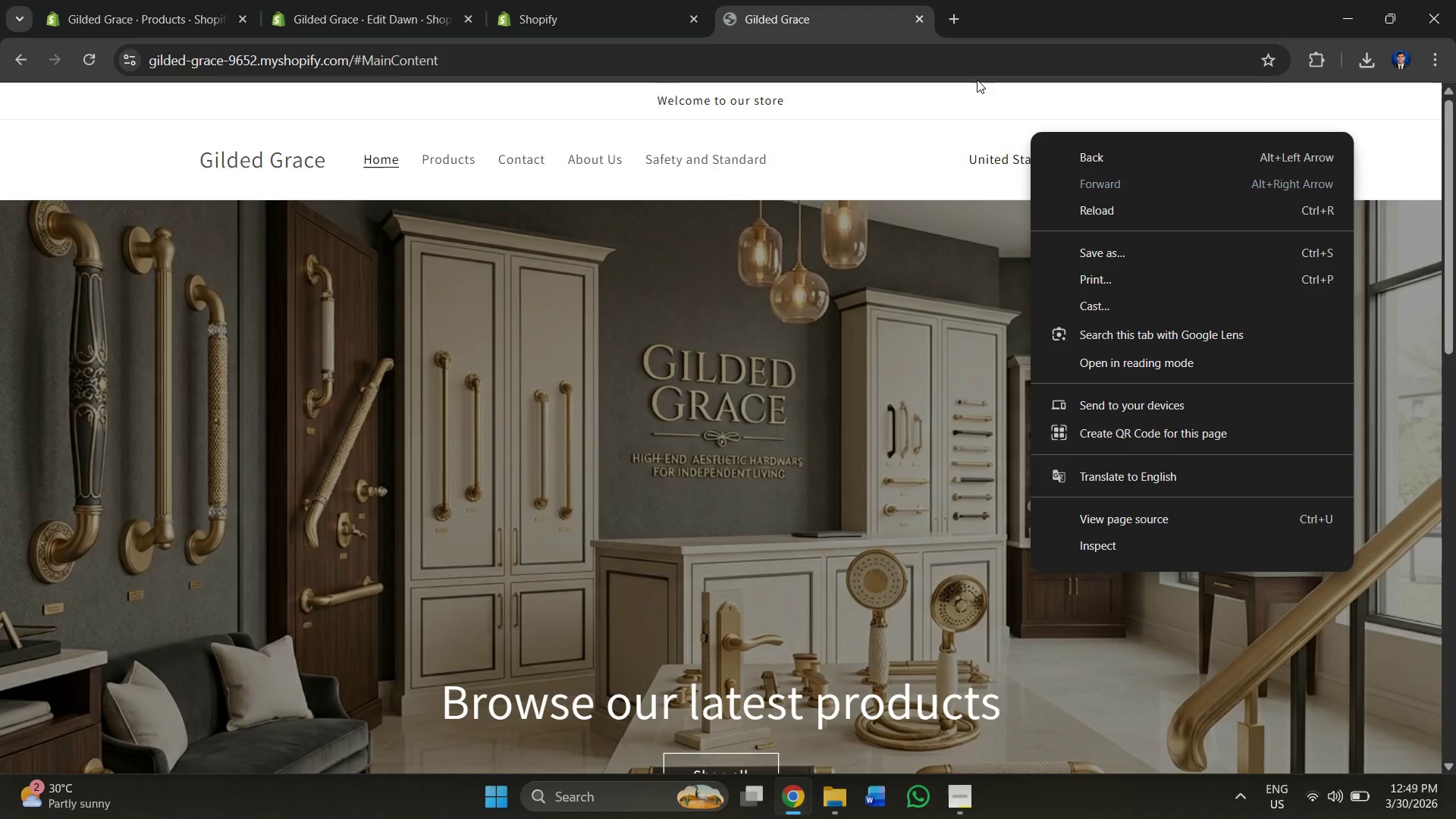 
left_click([977, 80])
 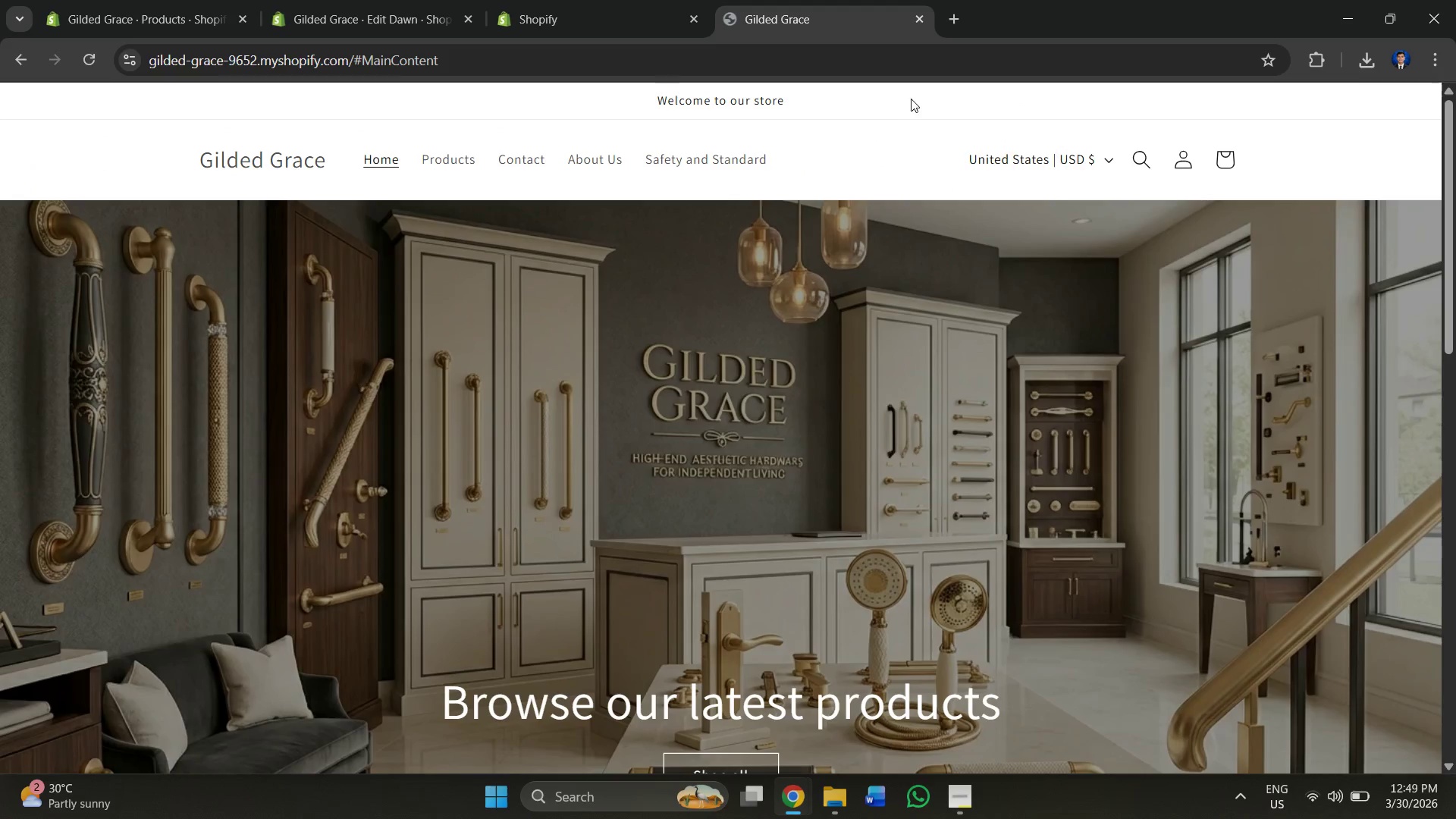 
right_click([908, 100])
 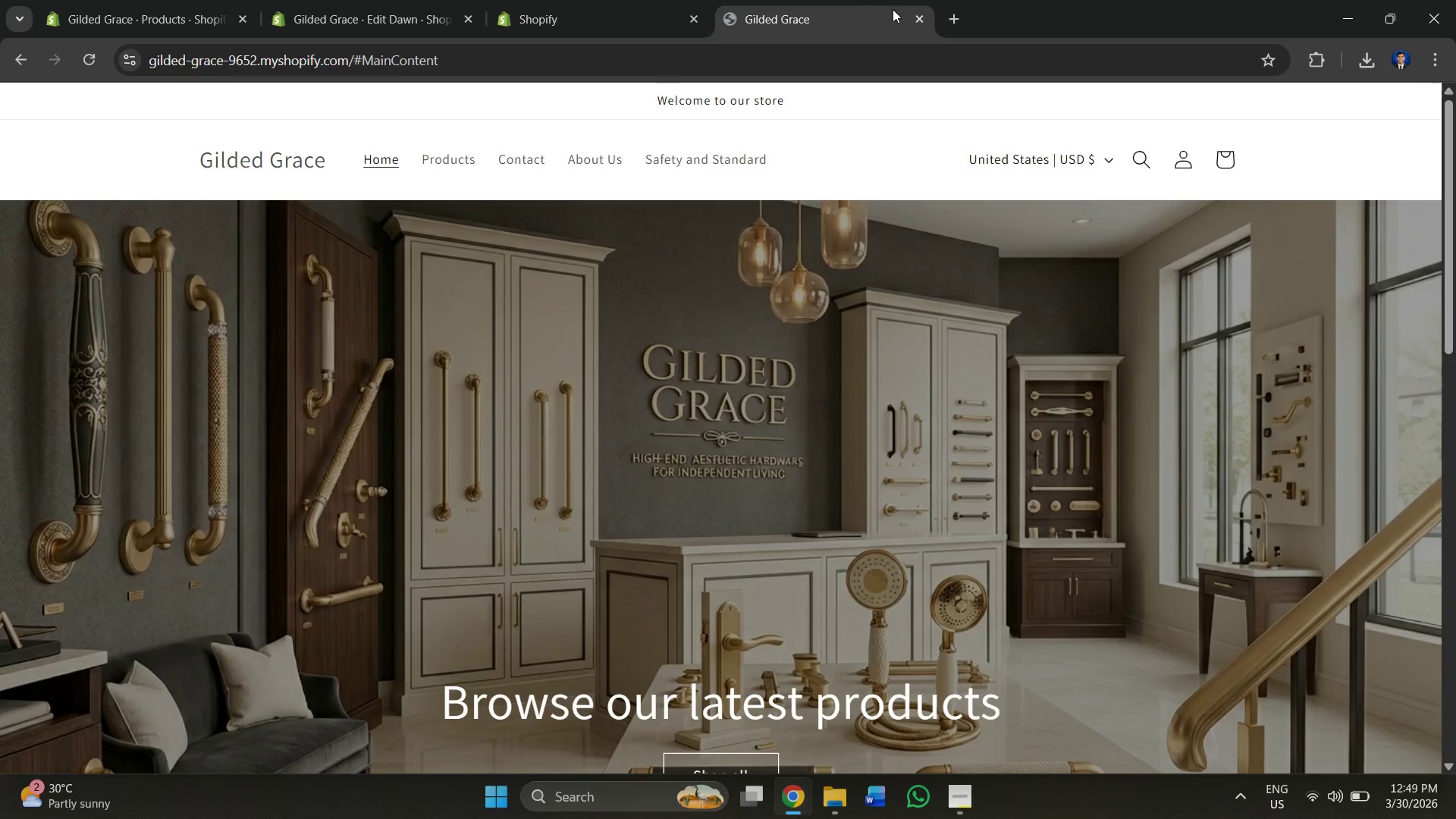 
left_click([642, 14])
 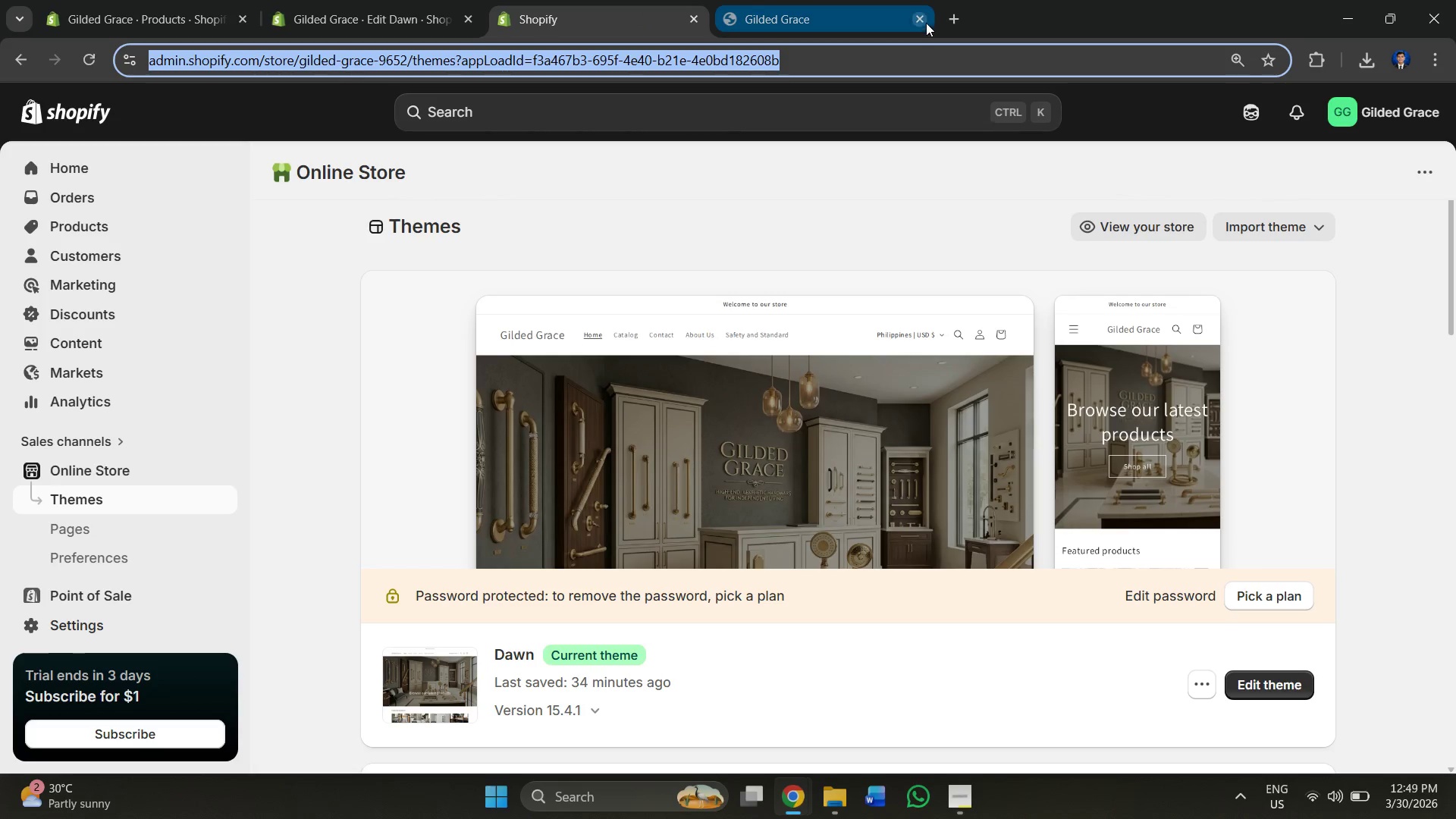 
left_click([921, 19])
 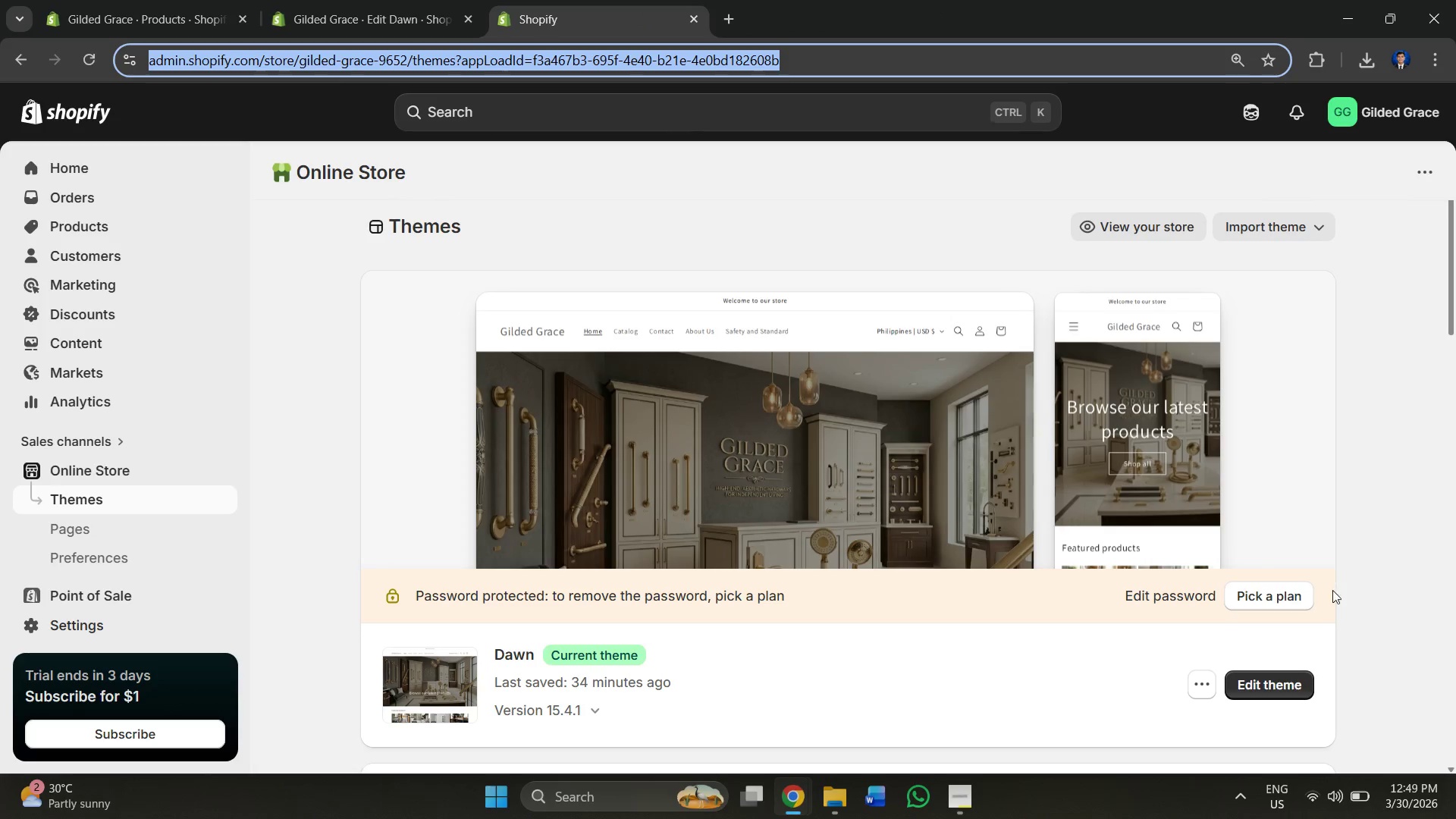 
scroll: coordinate [1229, 578], scroll_direction: down, amount: 2.0
 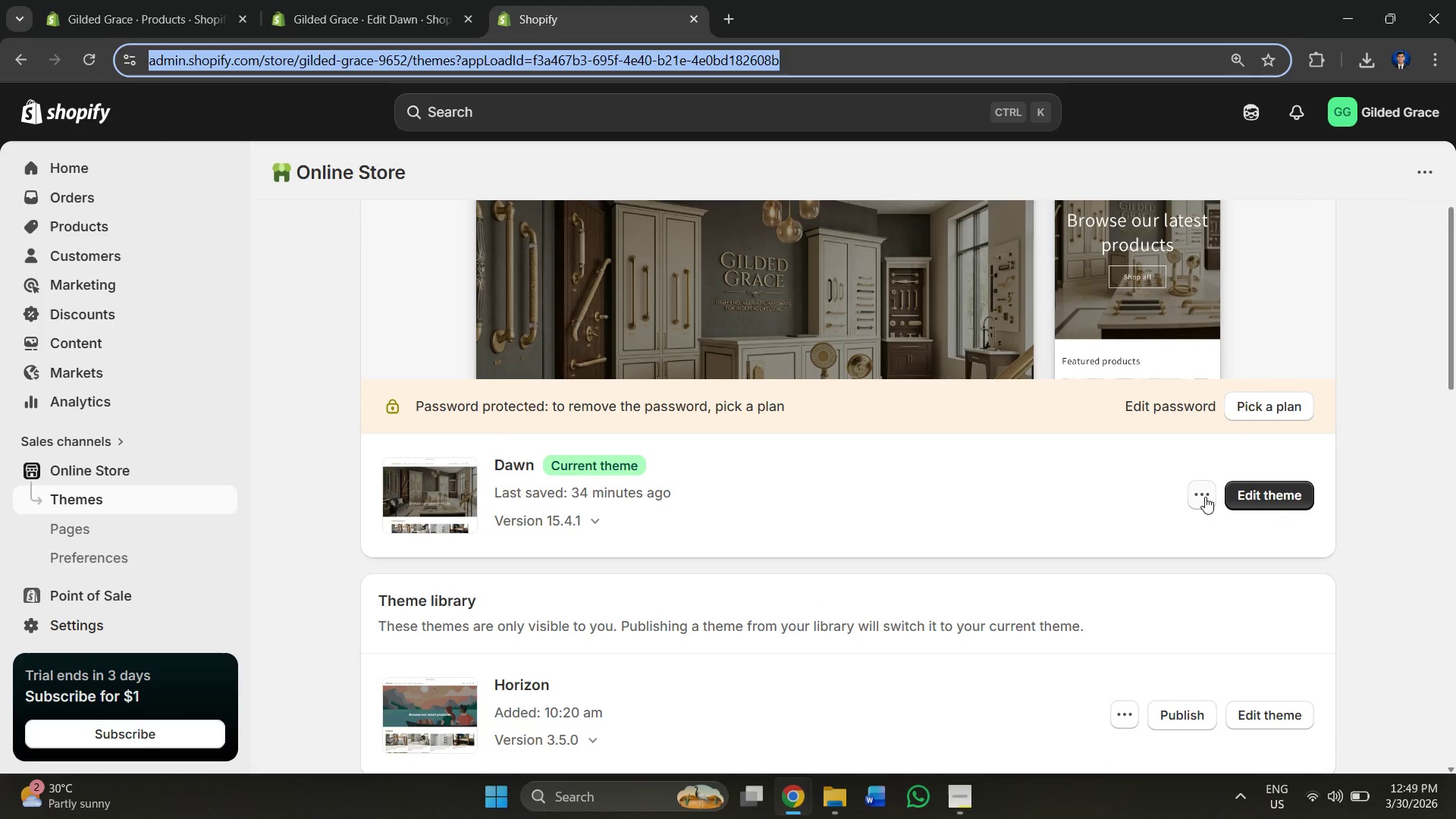 
left_click([1204, 497])
 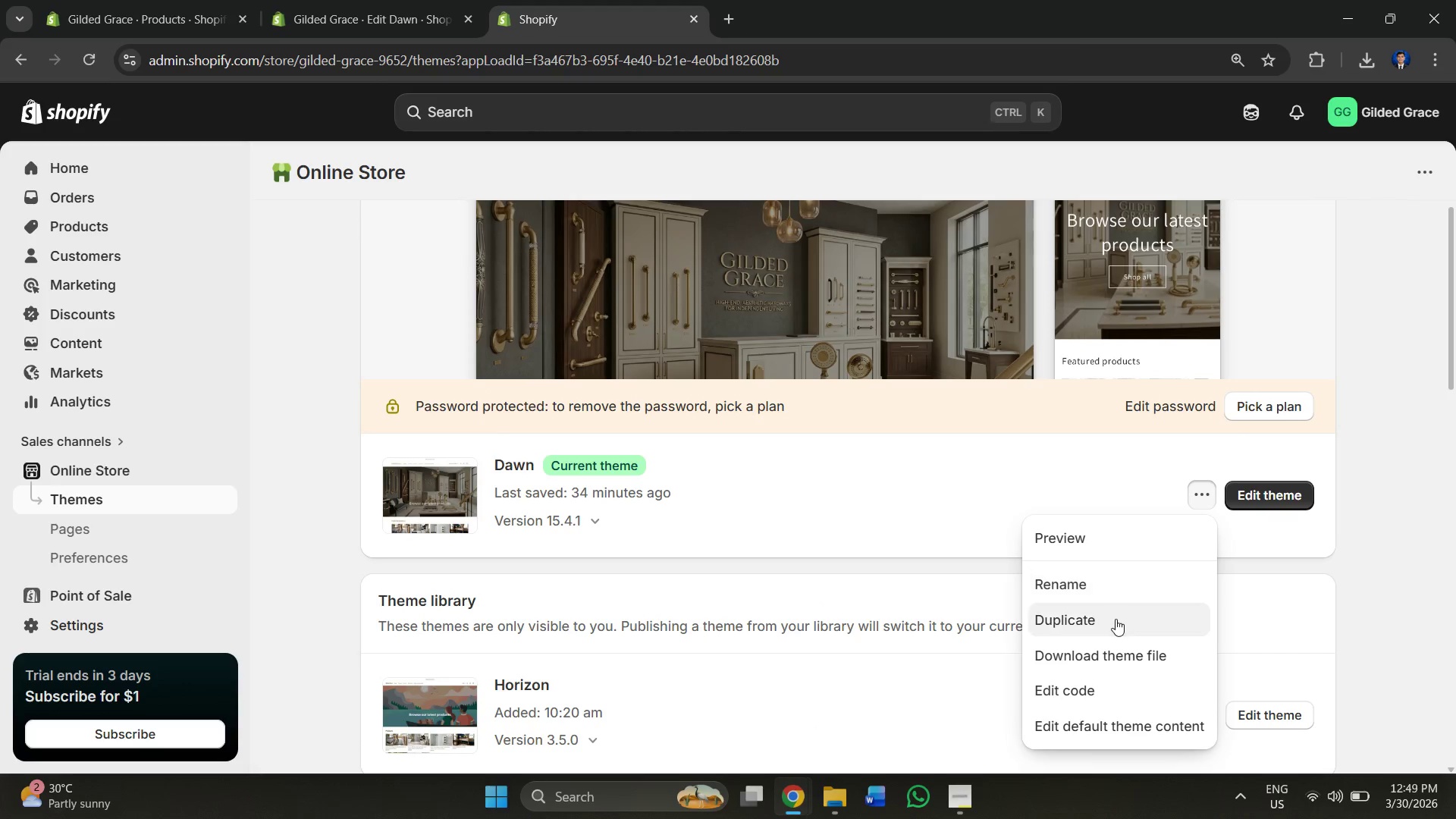 
left_click([1095, 538])
 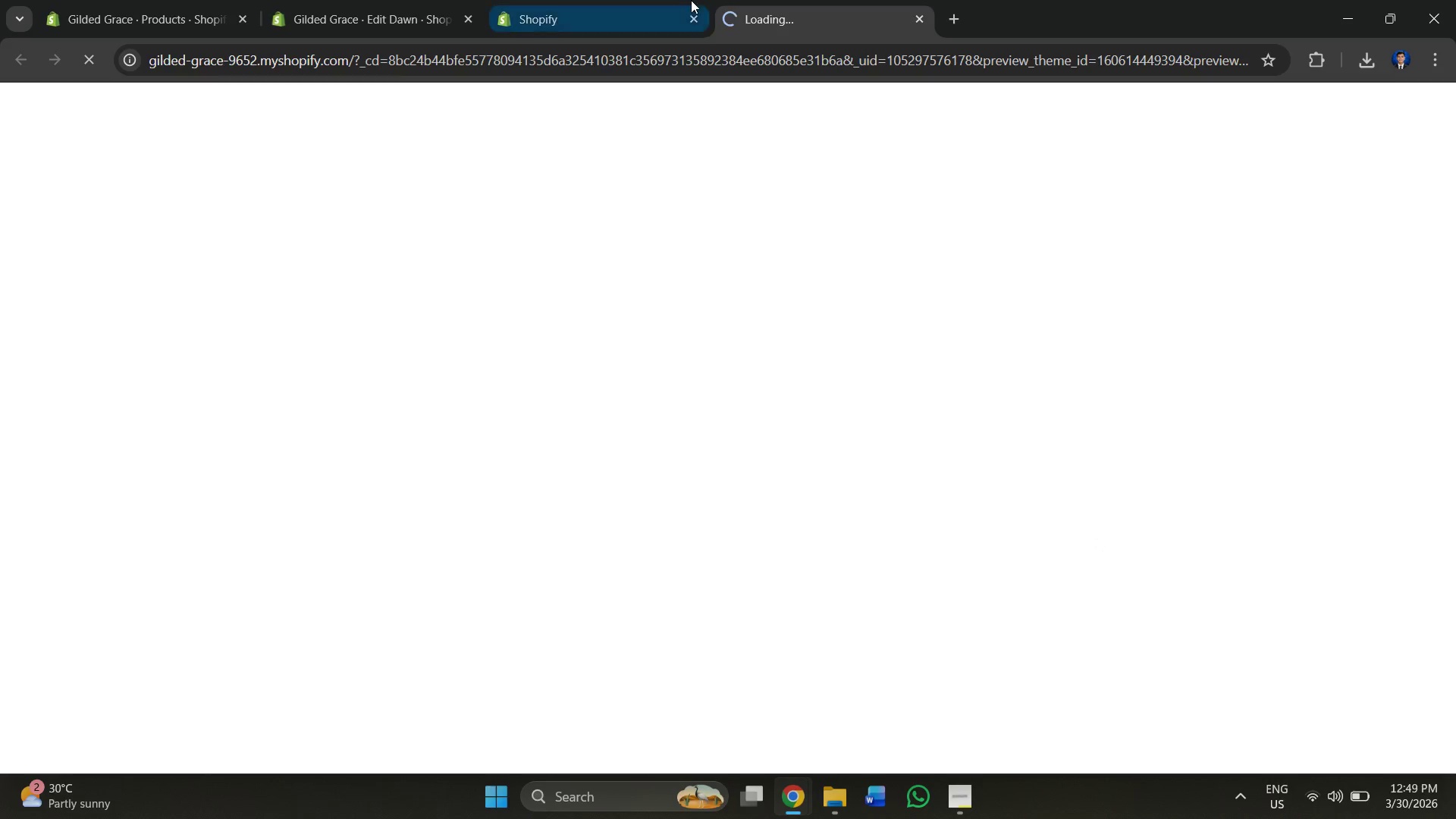 
mouse_move([721, 9])
 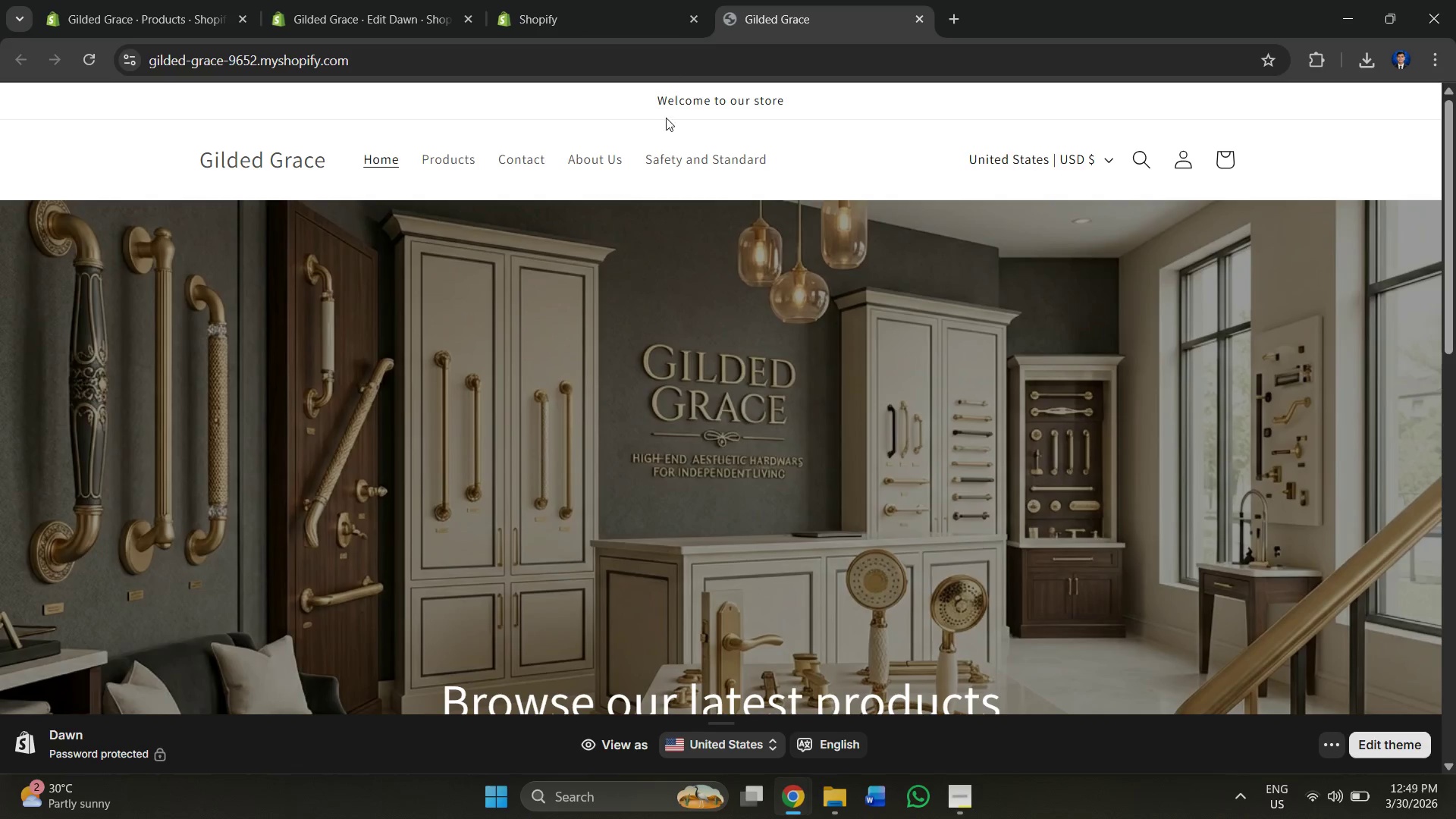 
scroll: coordinate [1131, 281], scroll_direction: up, amount: 2.0
 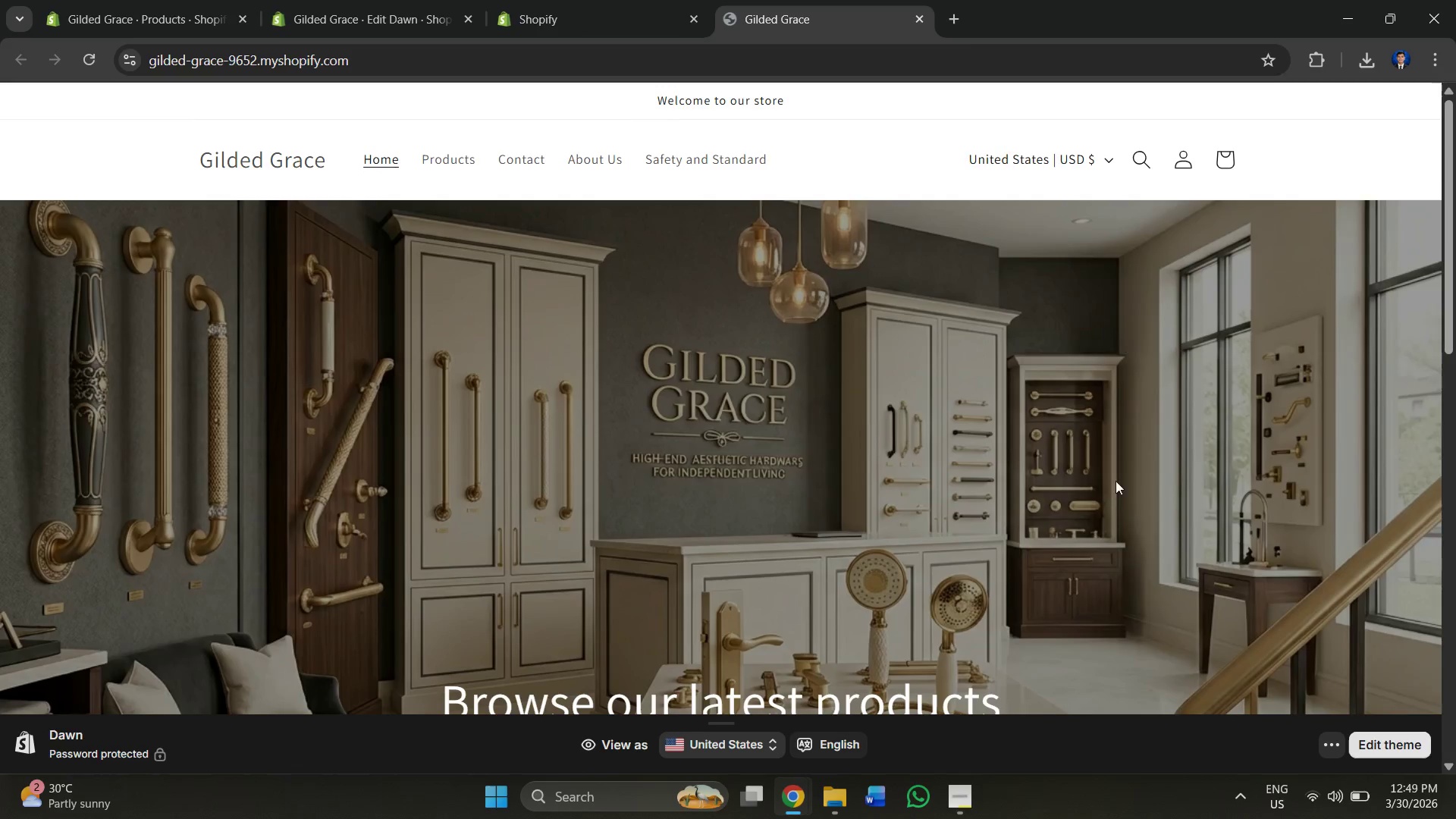 
scroll: coordinate [1116, 504], scroll_direction: down, amount: 4.0
 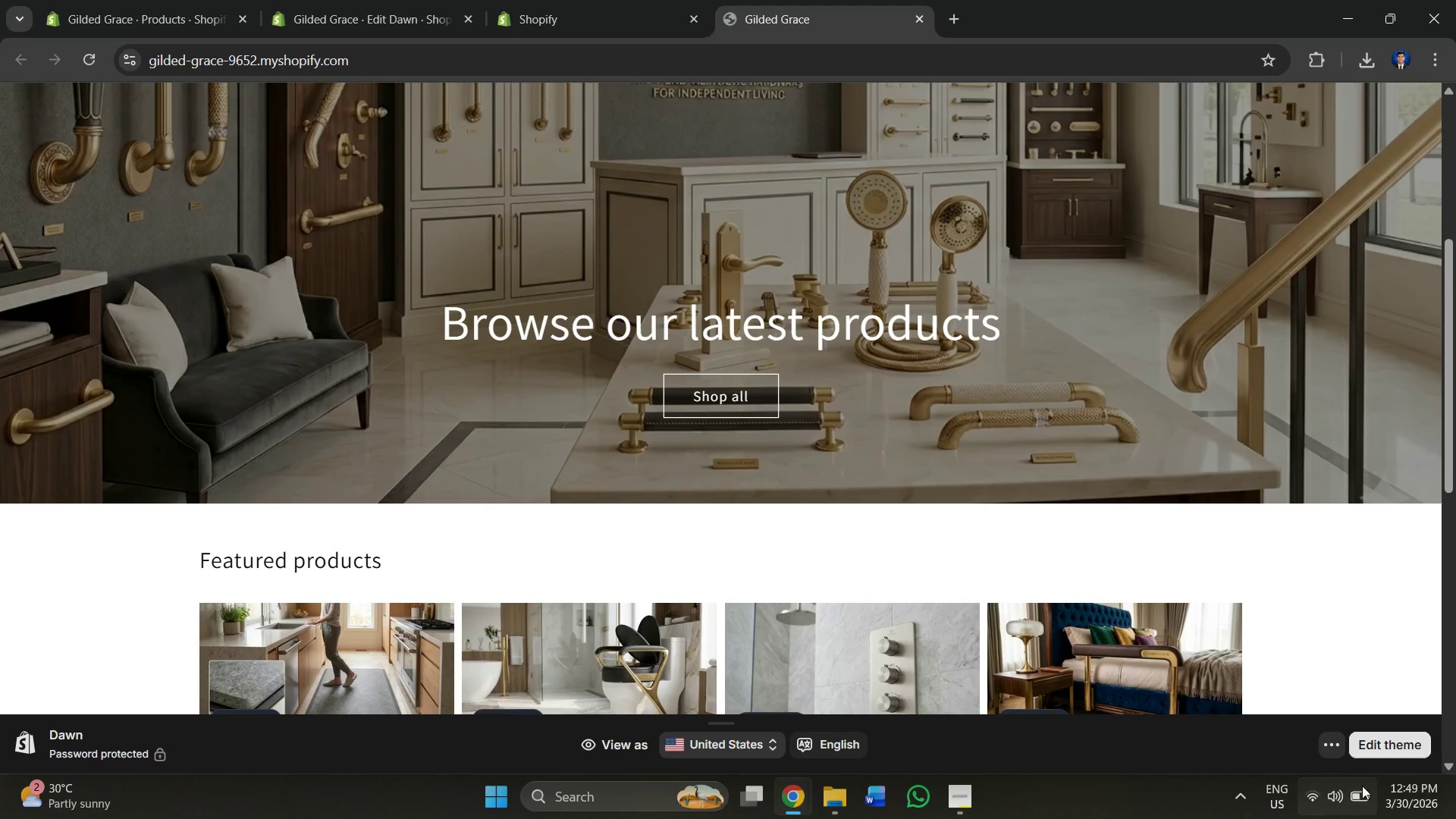 
left_click([1336, 749])
 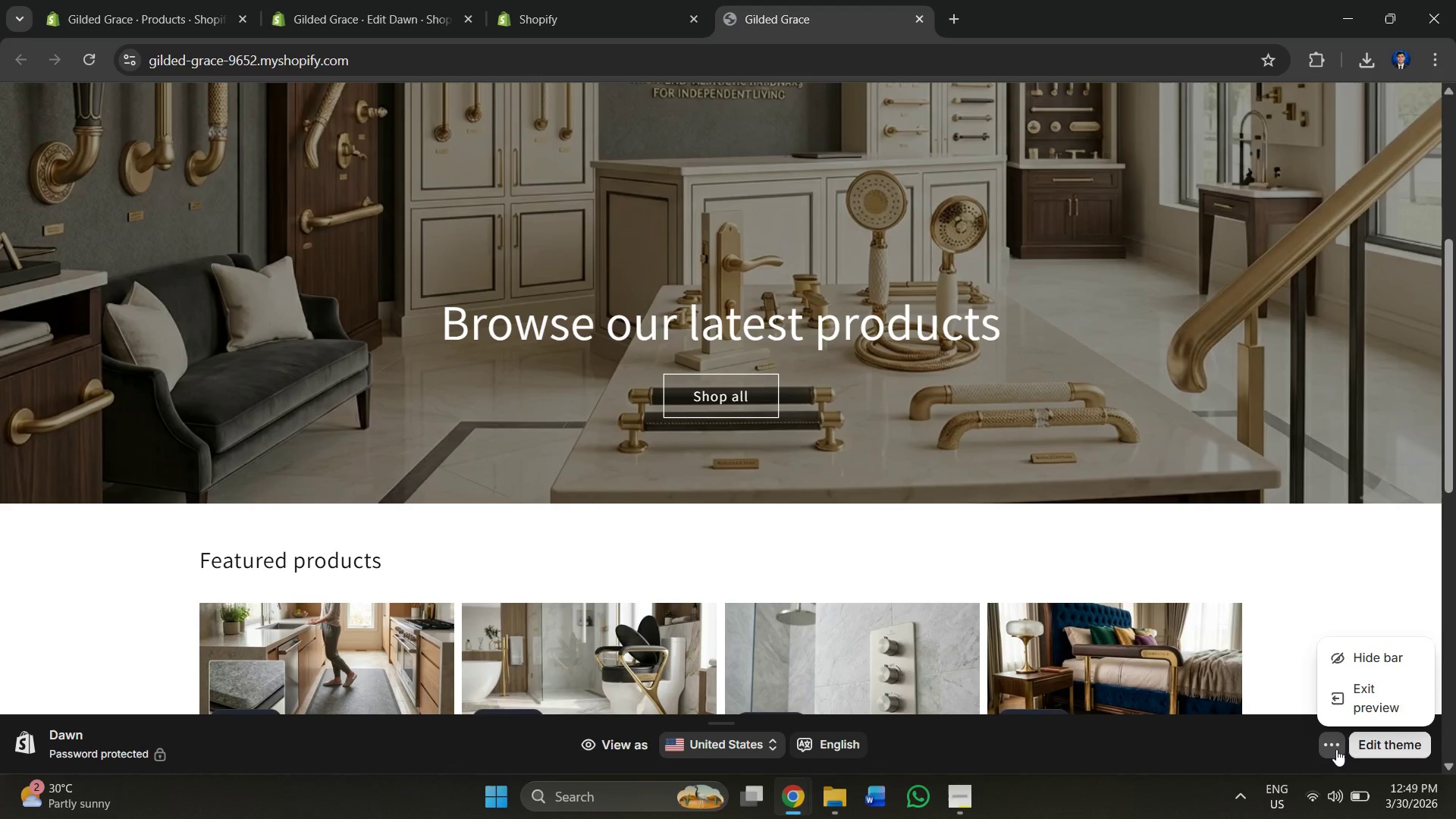 
left_click([1336, 749])
 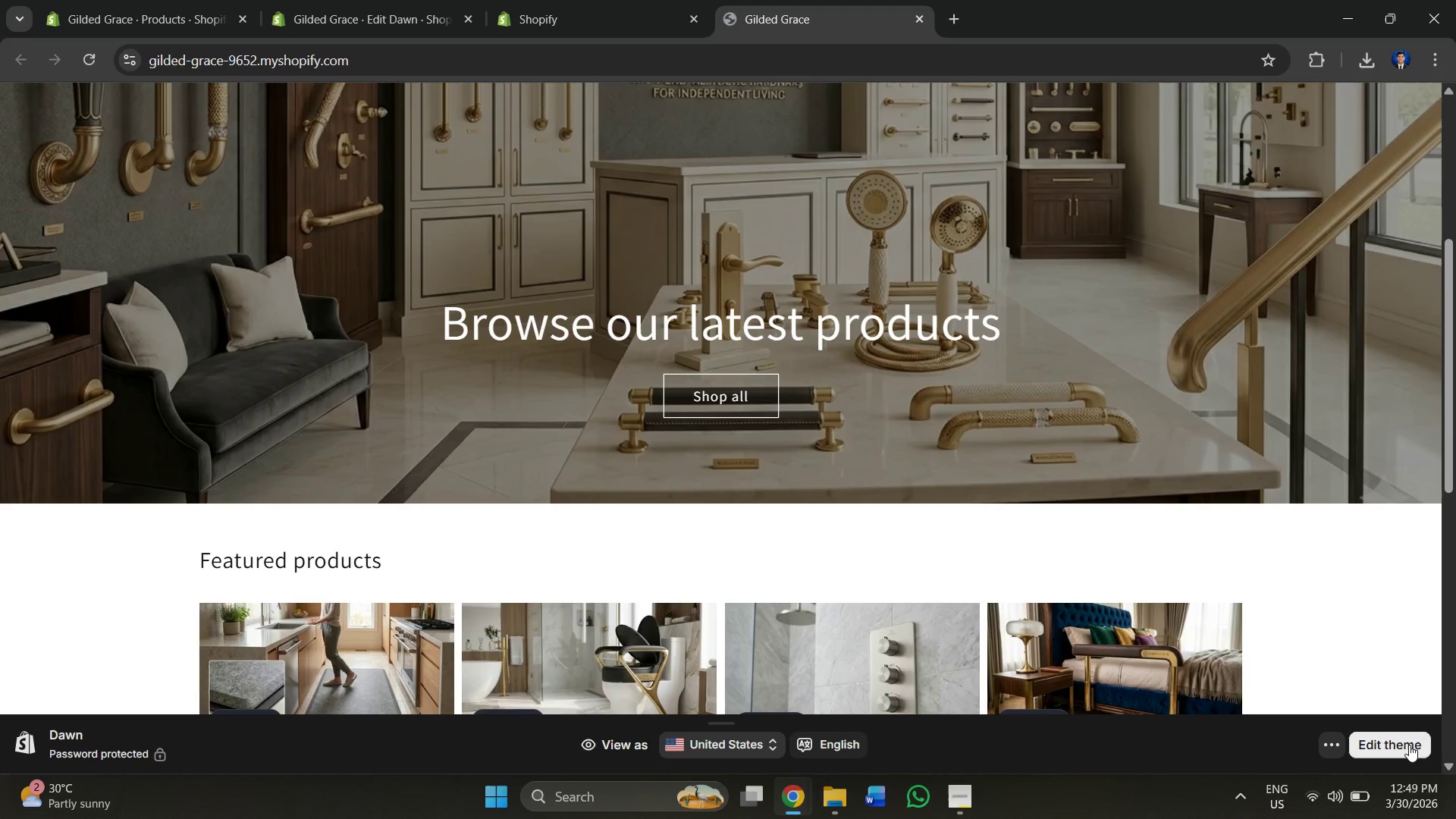 
left_click([1408, 745])
 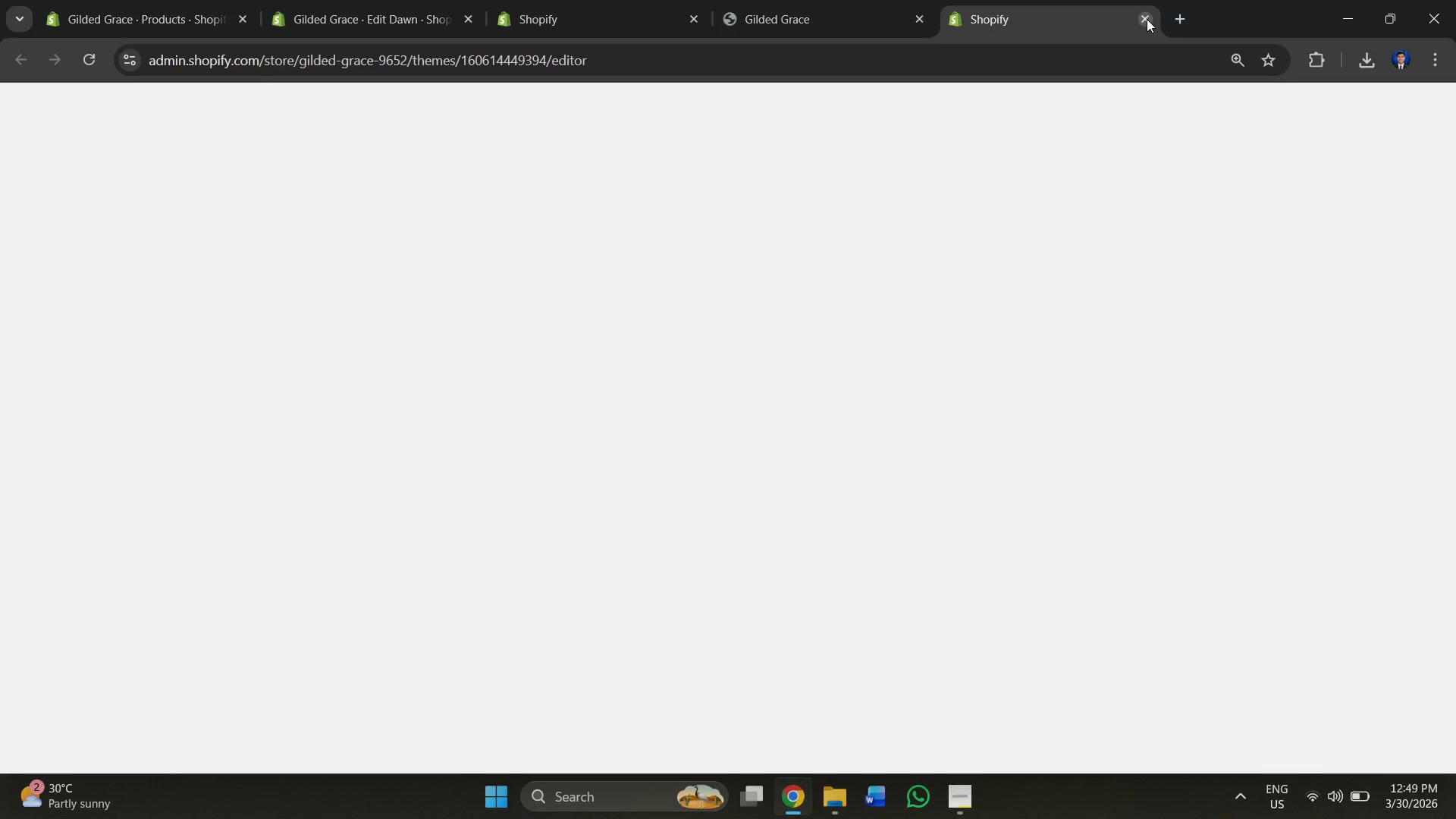 
left_click([1144, 19])
 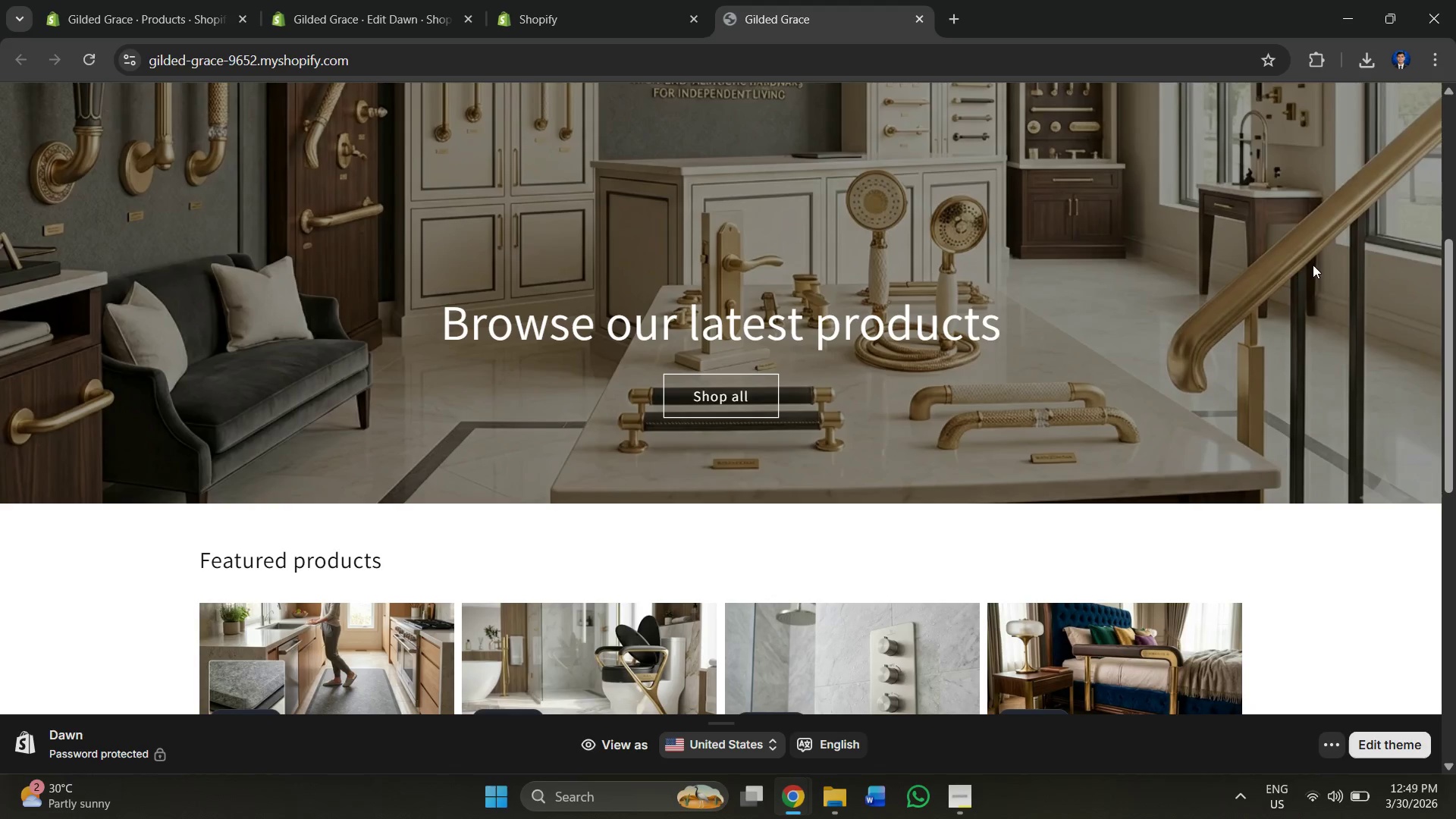 
scroll: coordinate [1274, 278], scroll_direction: up, amount: 12.0
 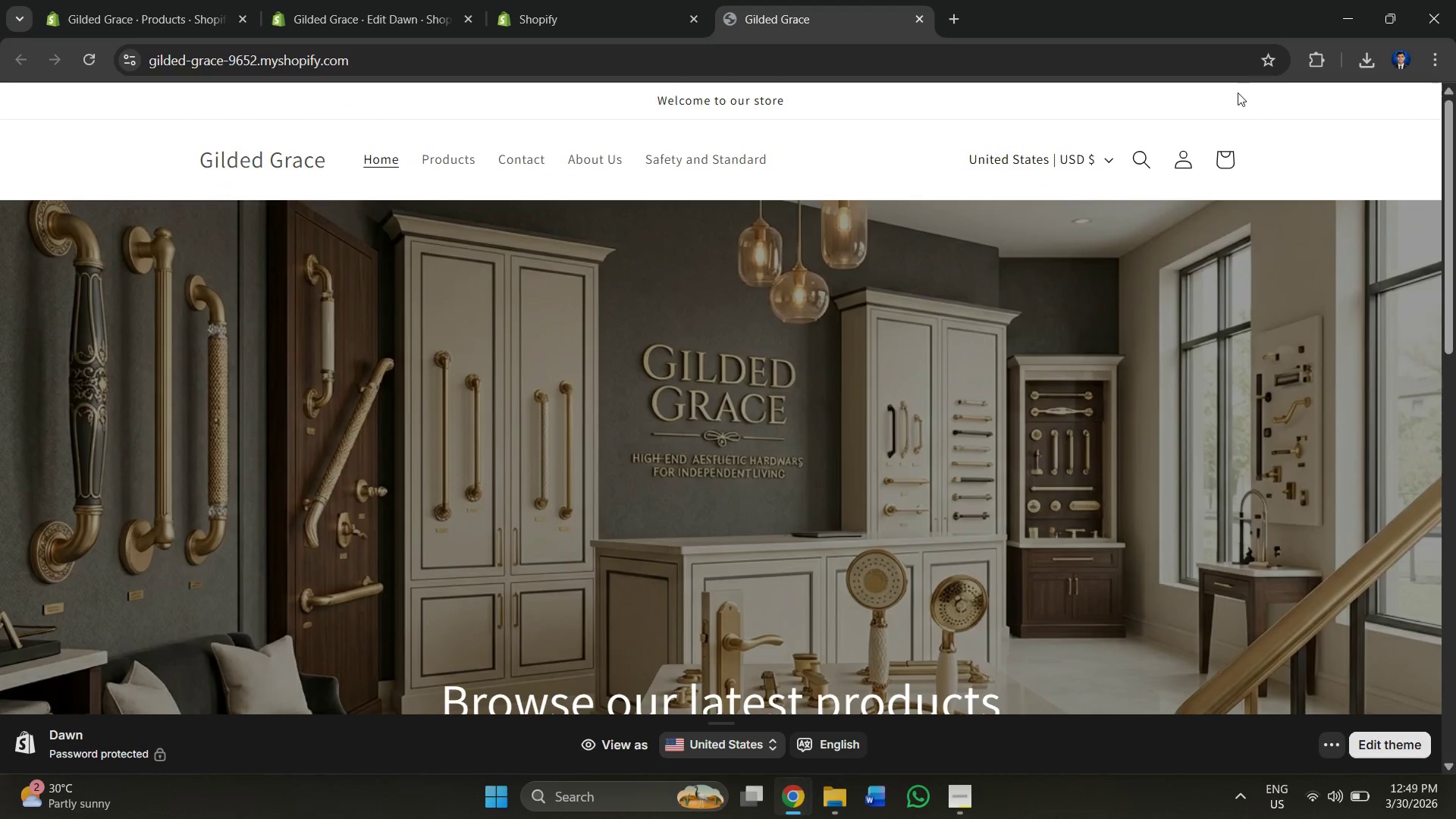 
right_click([1241, 118])
 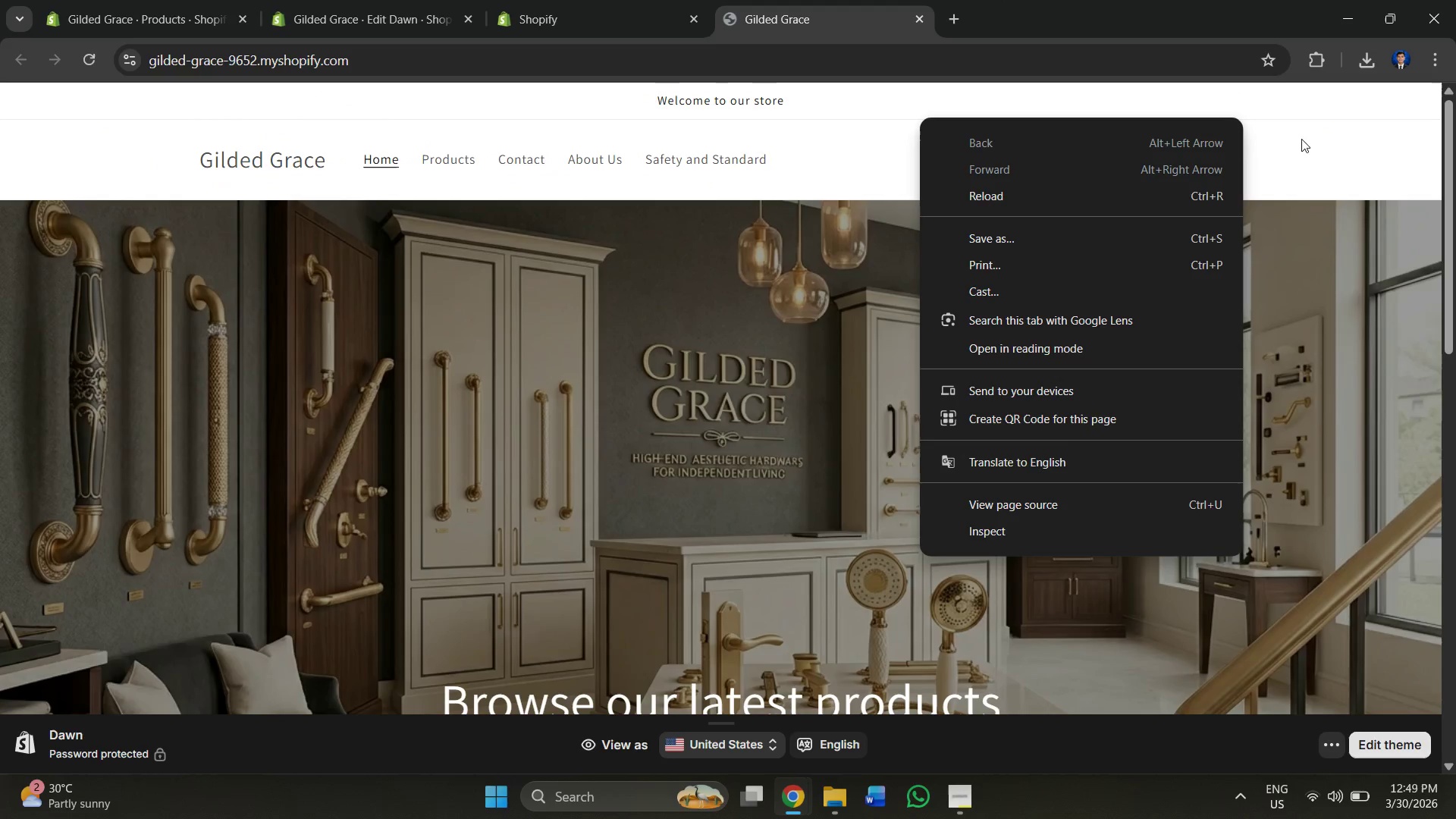 
left_click([1345, 141])
 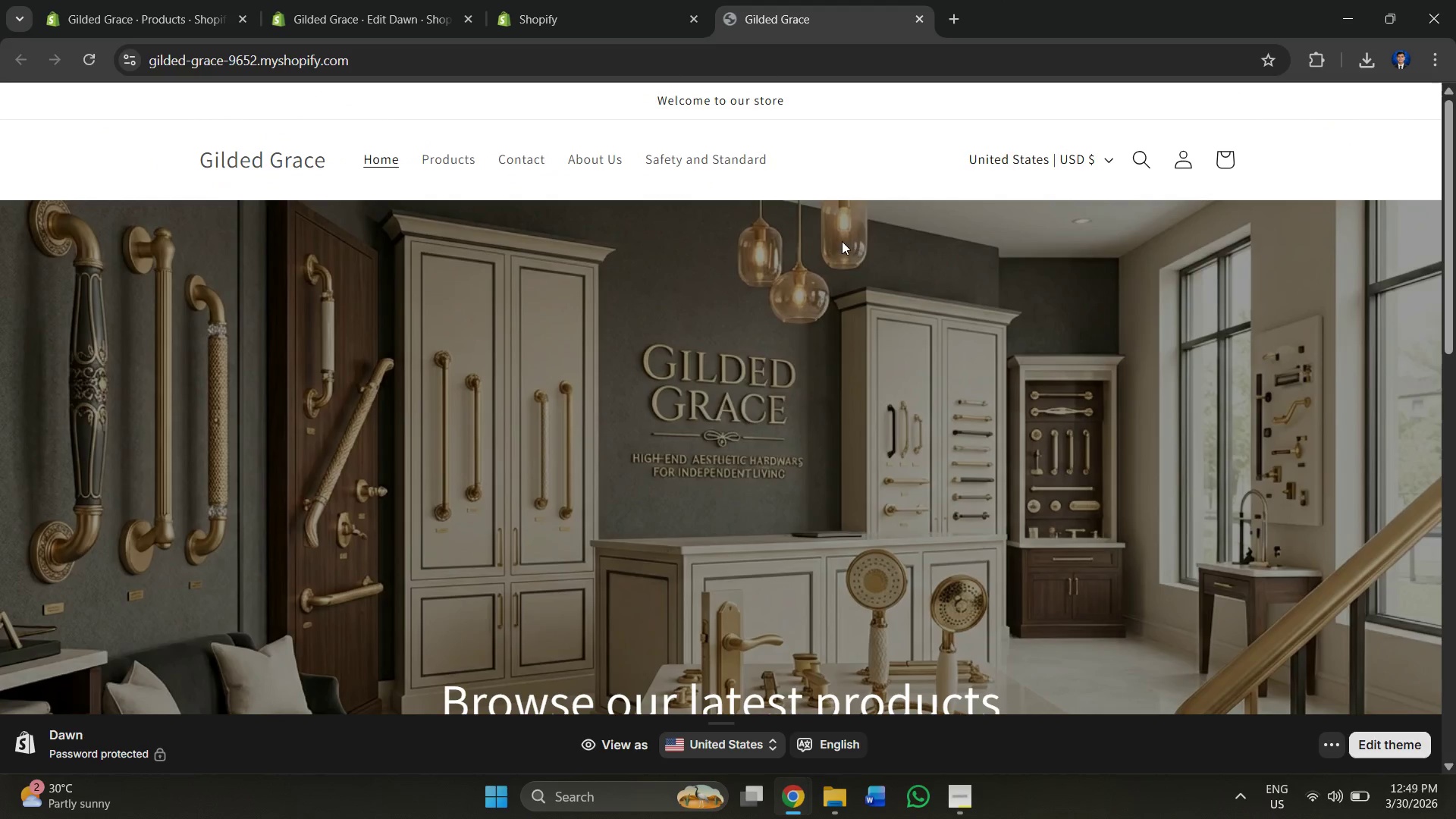 
wait(5.11)
 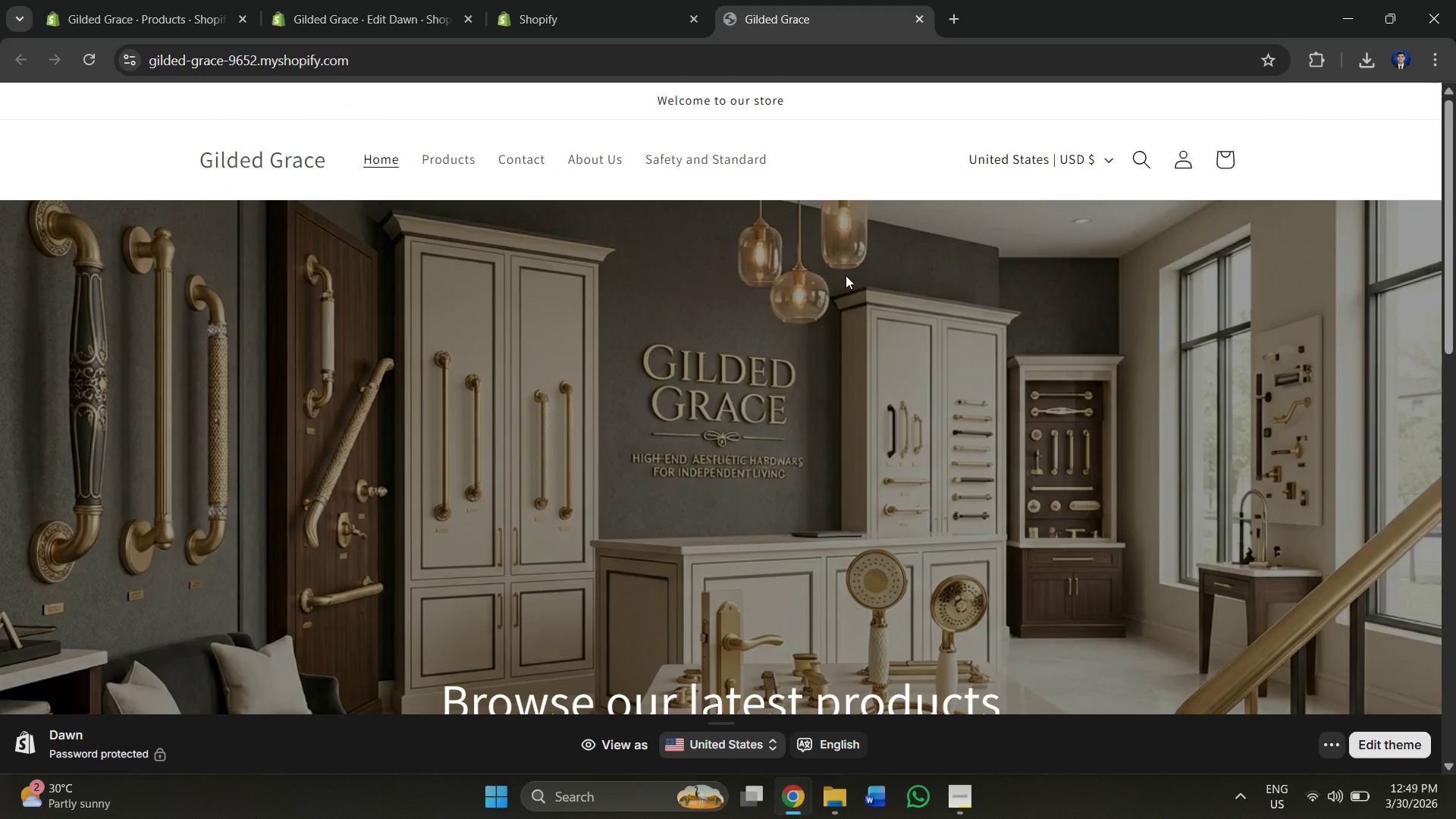 
double_click([456, 0])
 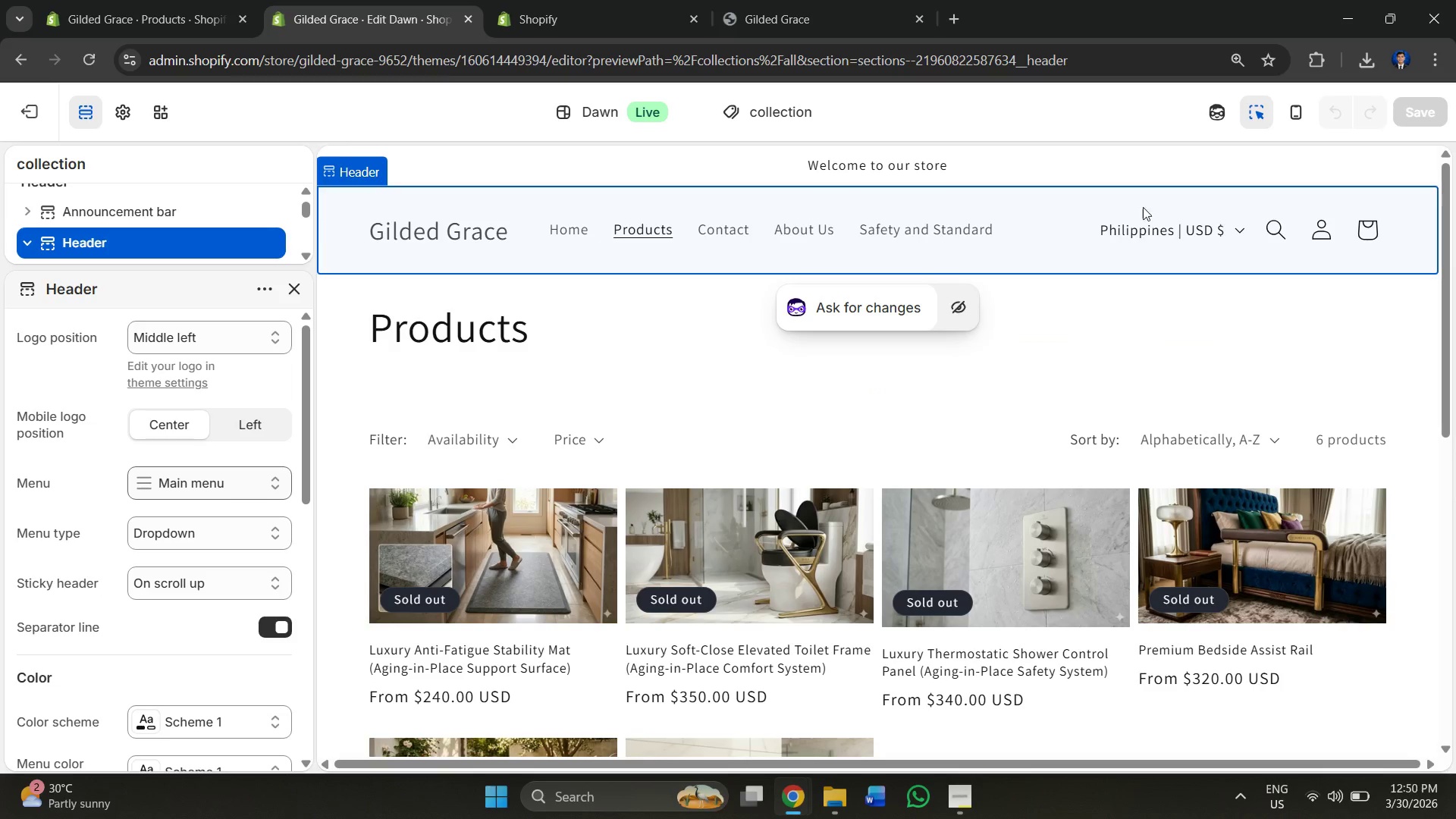 
left_click([1032, 159])
 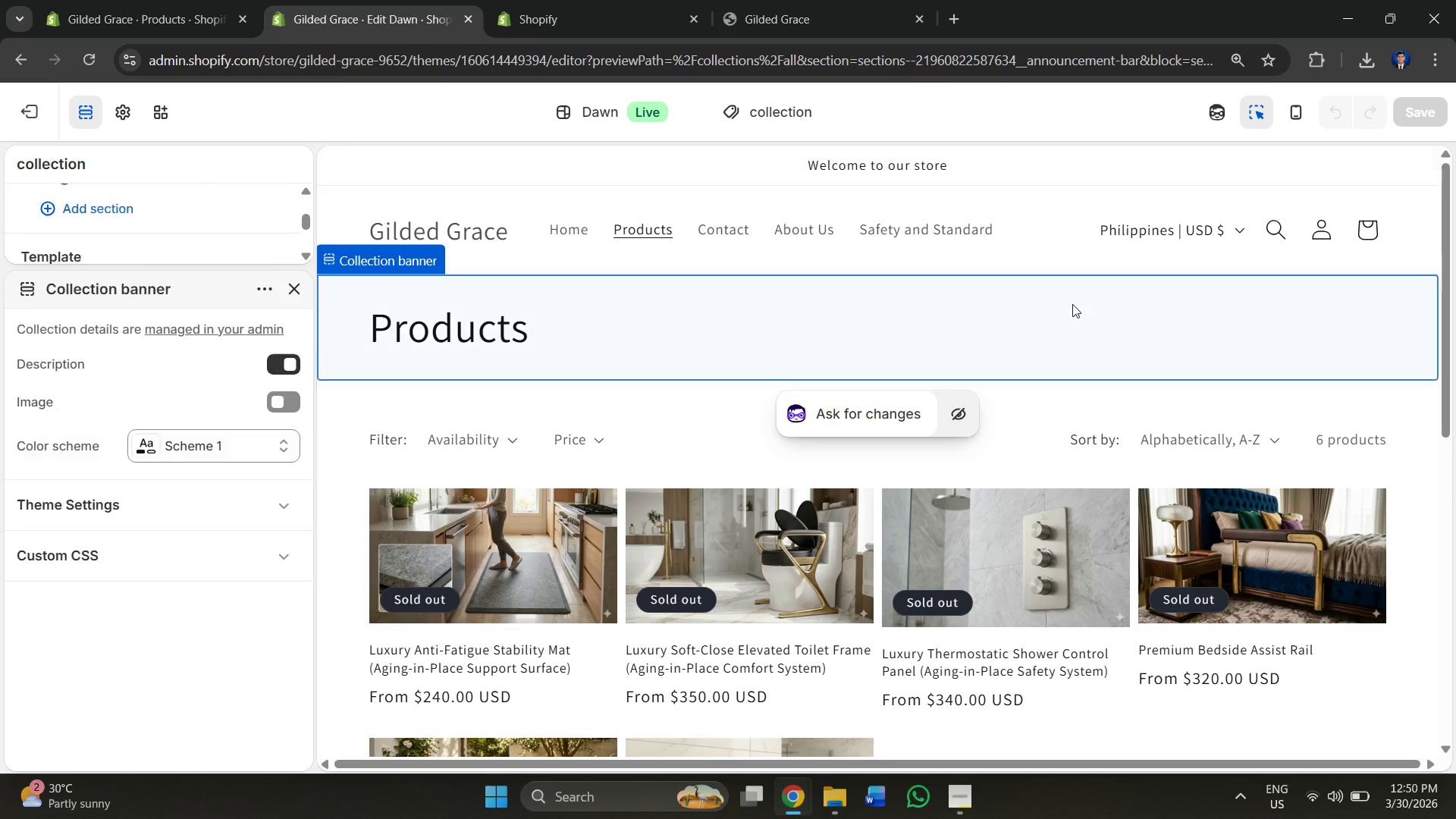 
scroll: coordinate [1239, 274], scroll_direction: down, amount: 1.0
 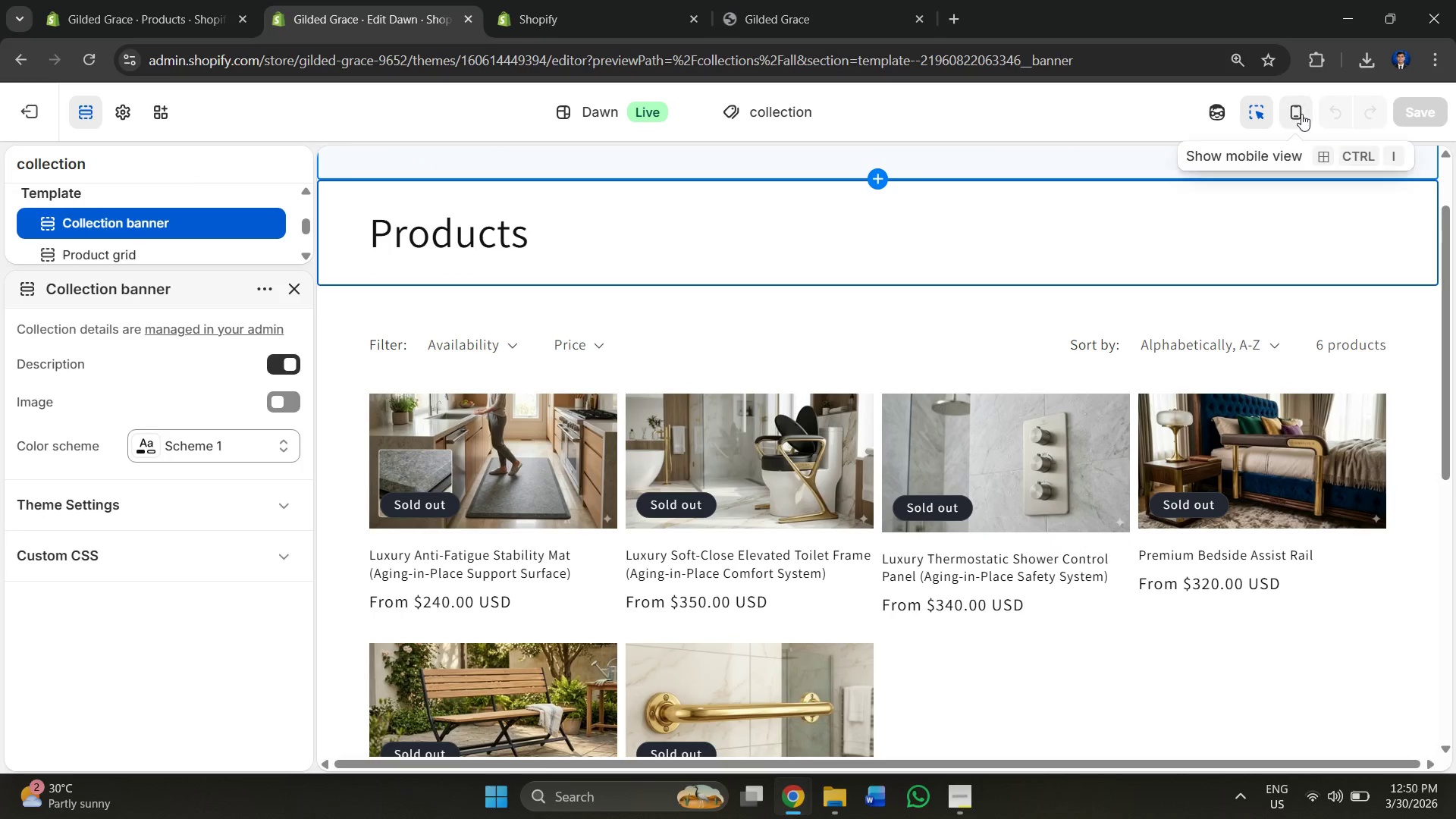 
left_click([1301, 114])
 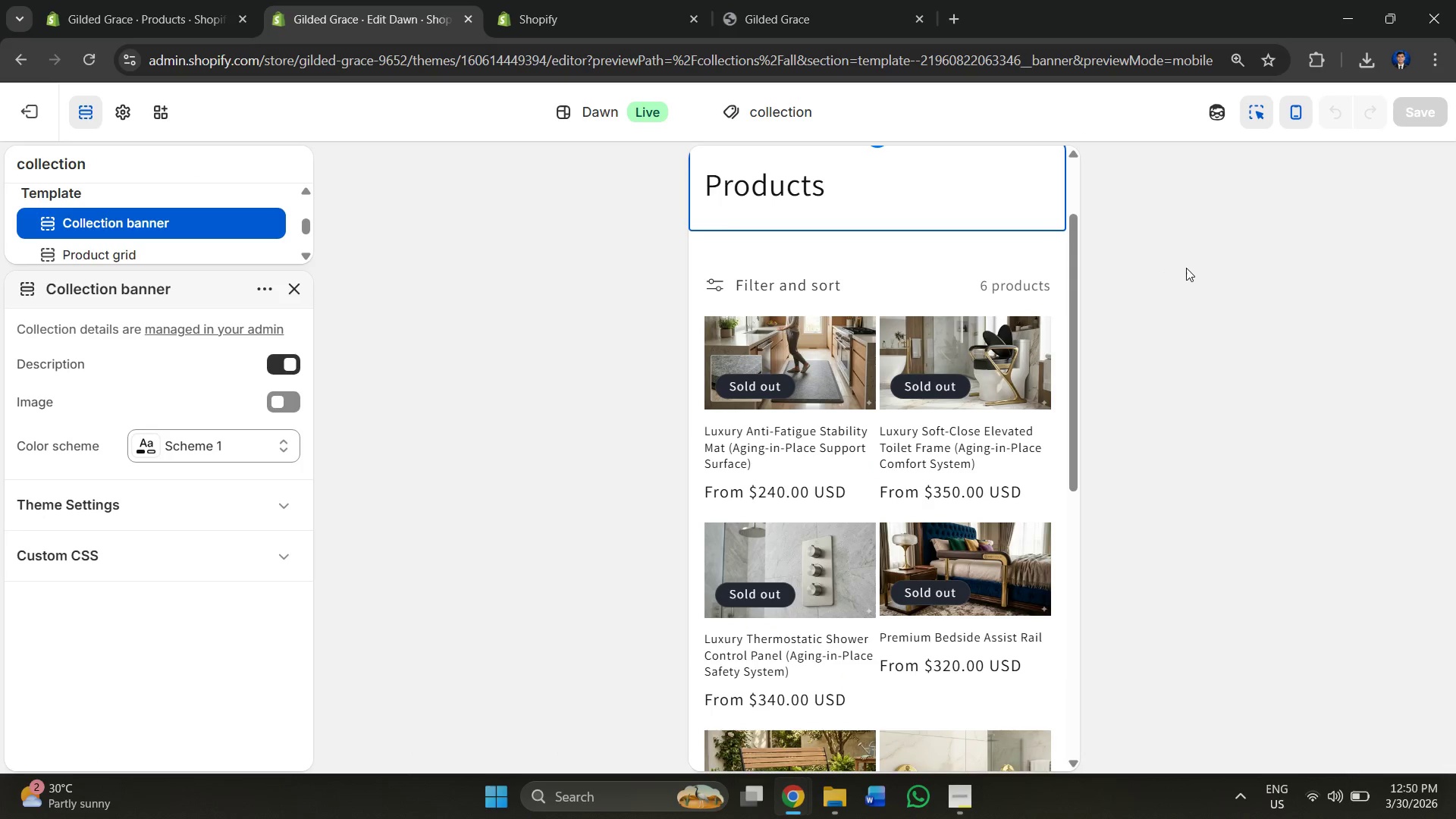 
scroll: coordinate [834, 287], scroll_direction: up, amount: 14.0
 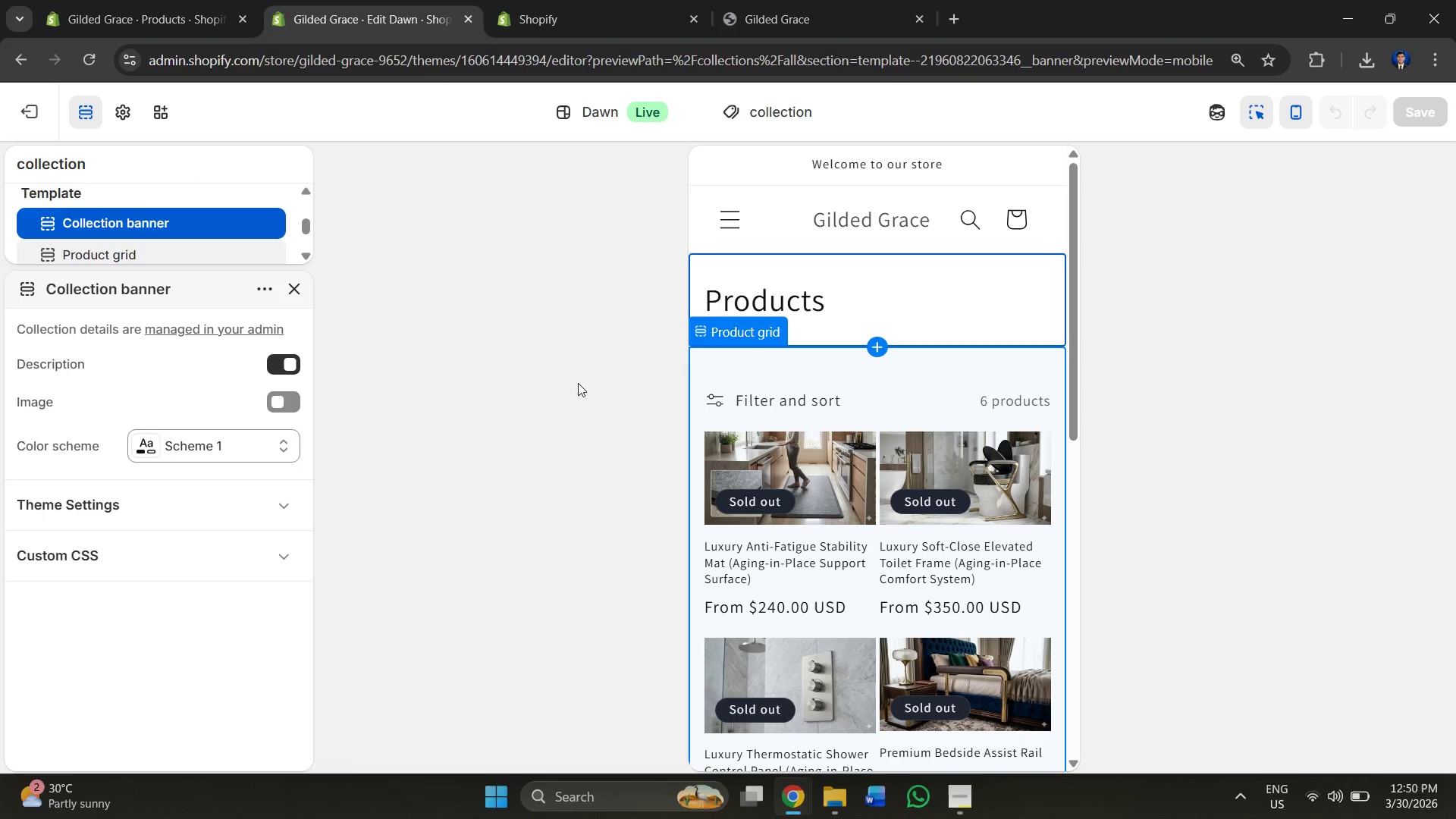 
left_click([544, 330])
 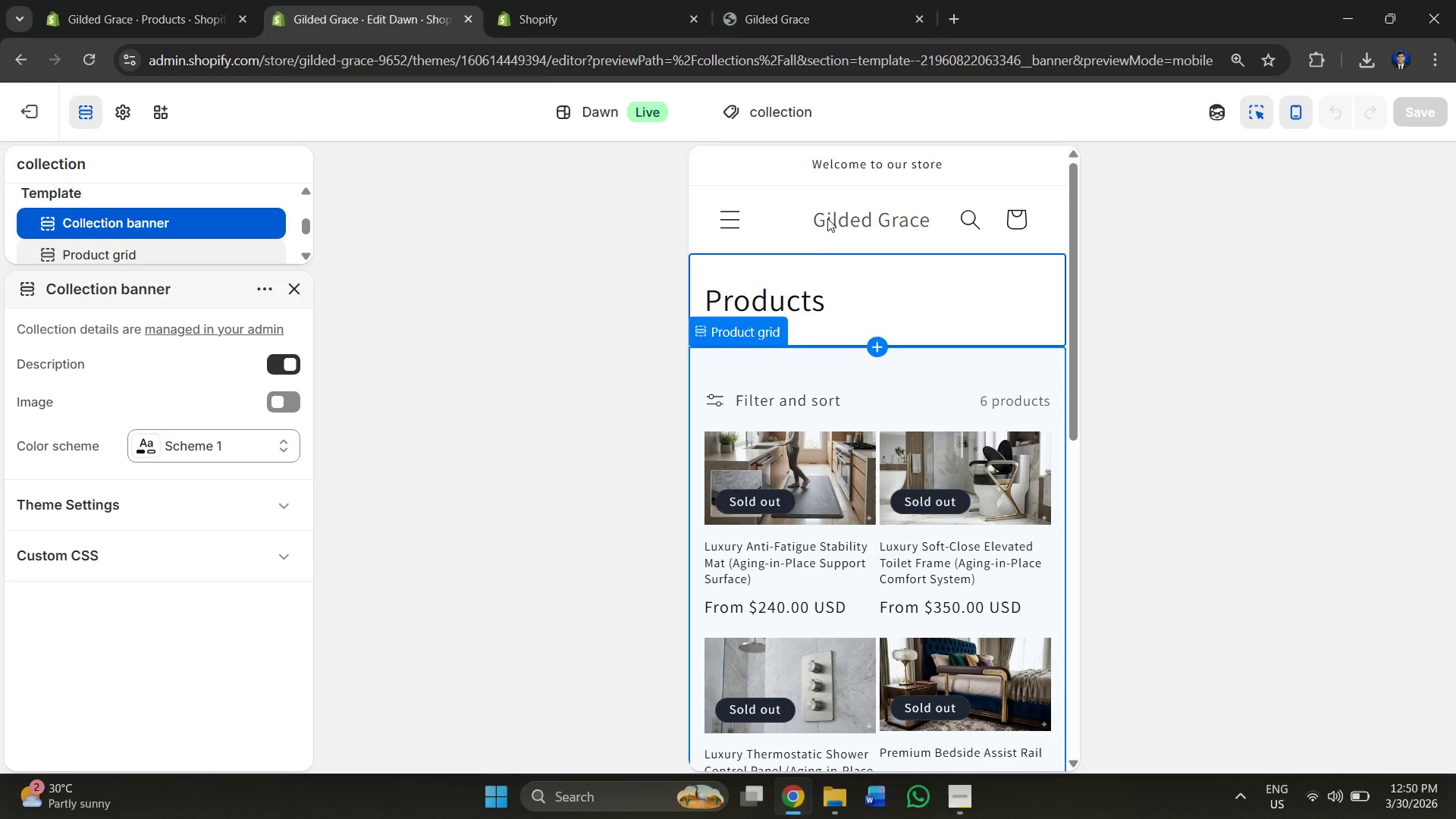 
double_click([834, 222])
 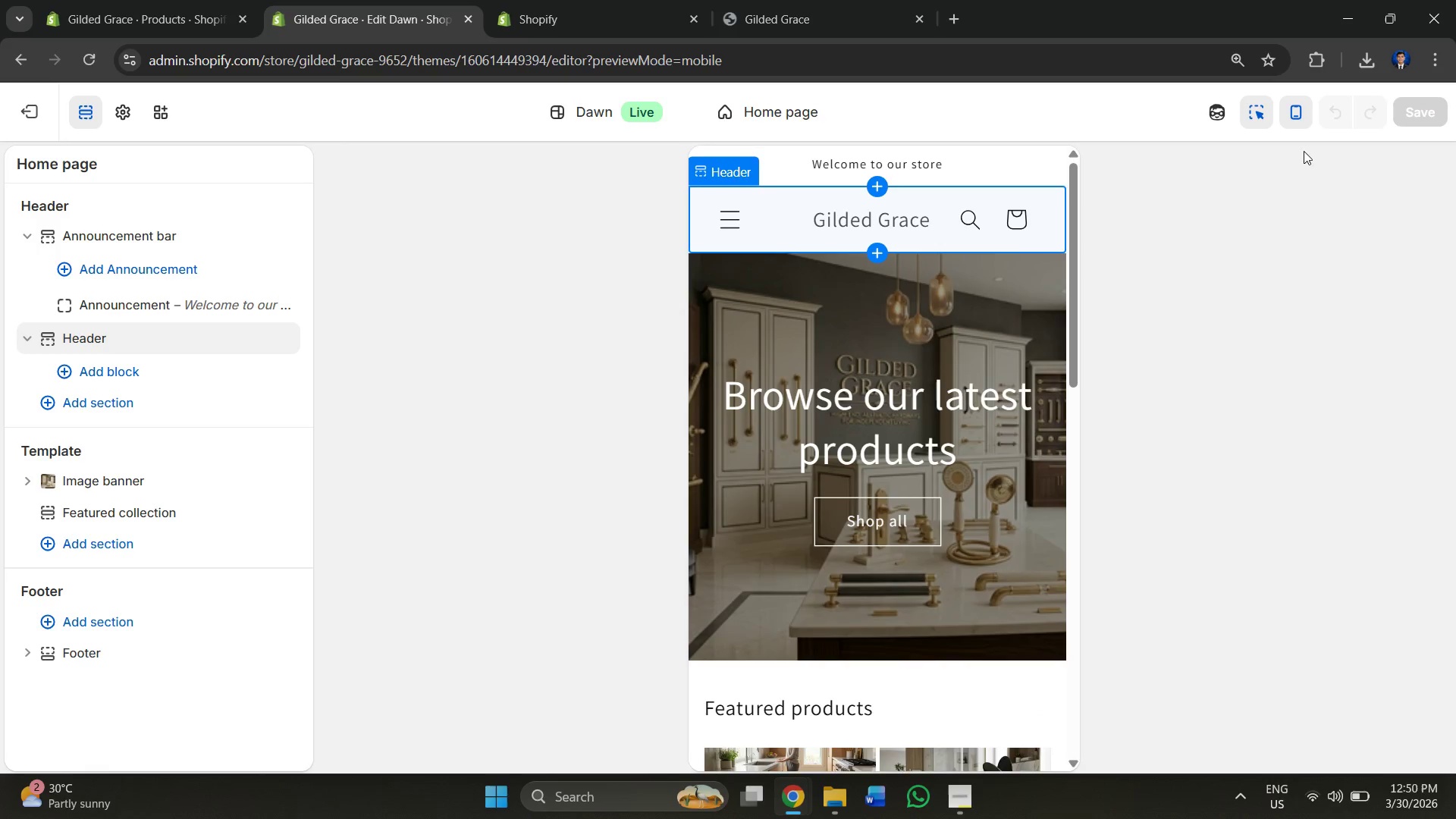 
scroll: coordinate [915, 315], scroll_direction: down, amount: 30.0
 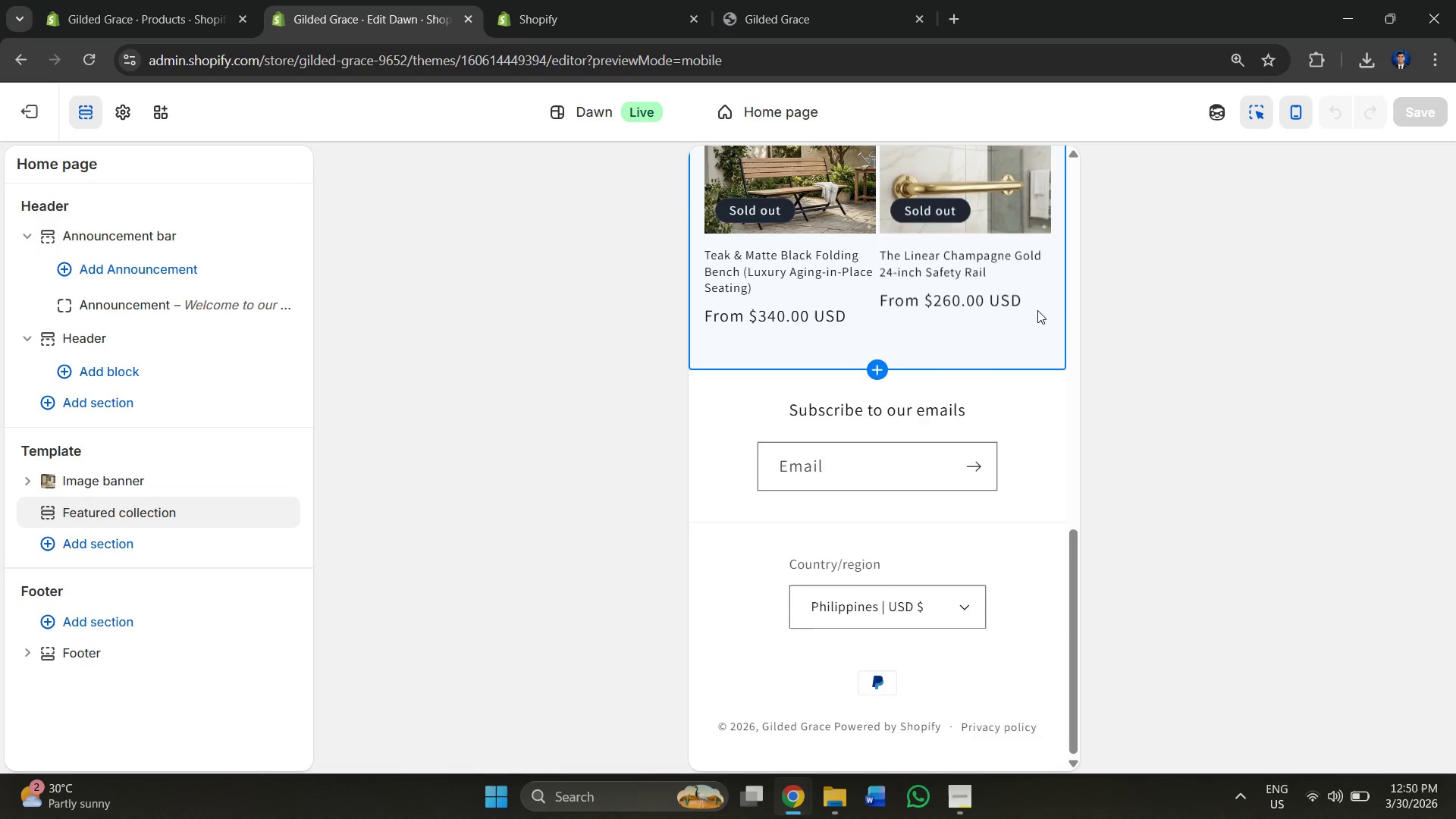 
scroll: coordinate [1031, 310], scroll_direction: up, amount: 17.0
 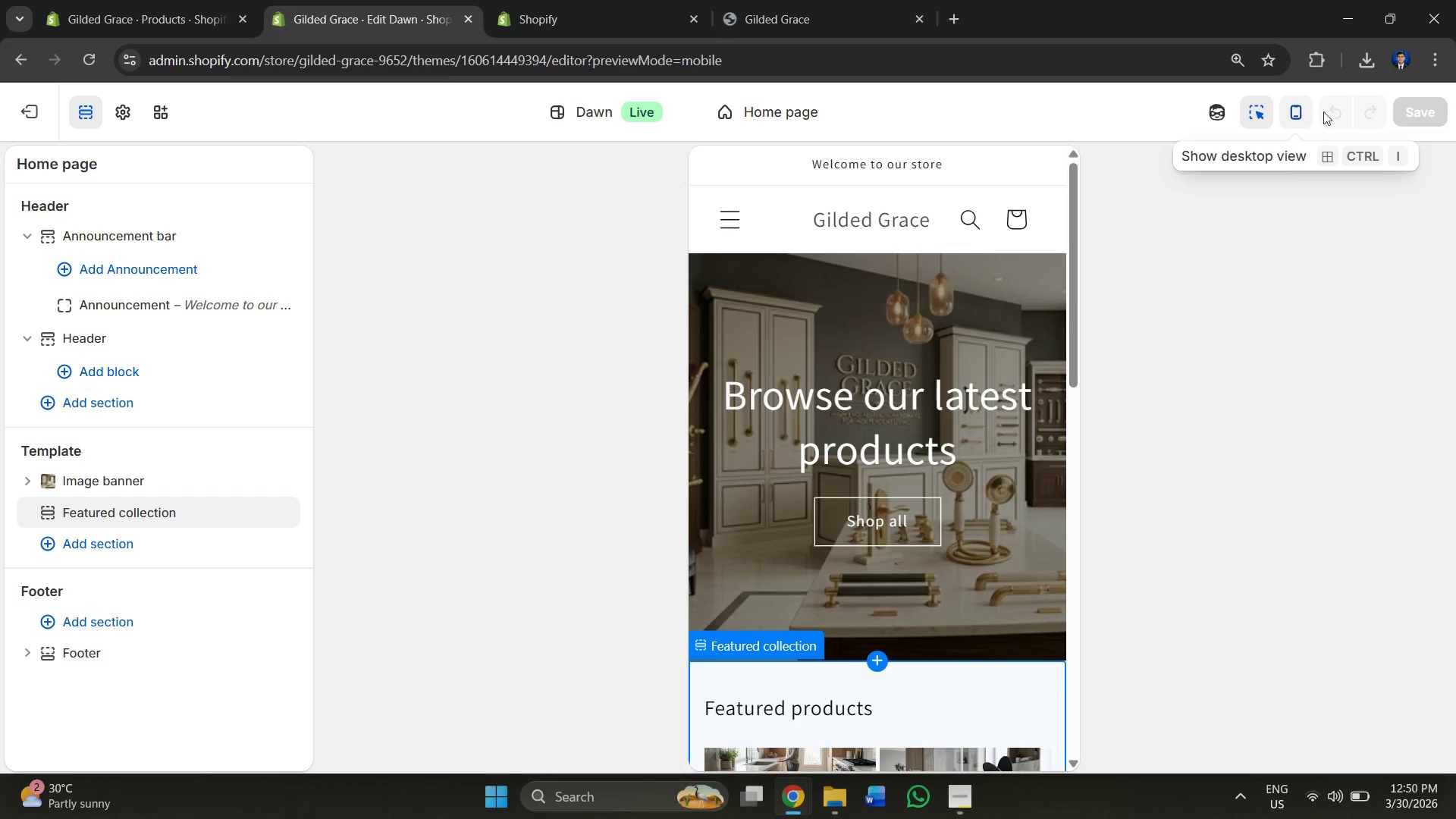 
mouse_move([1288, 114])
 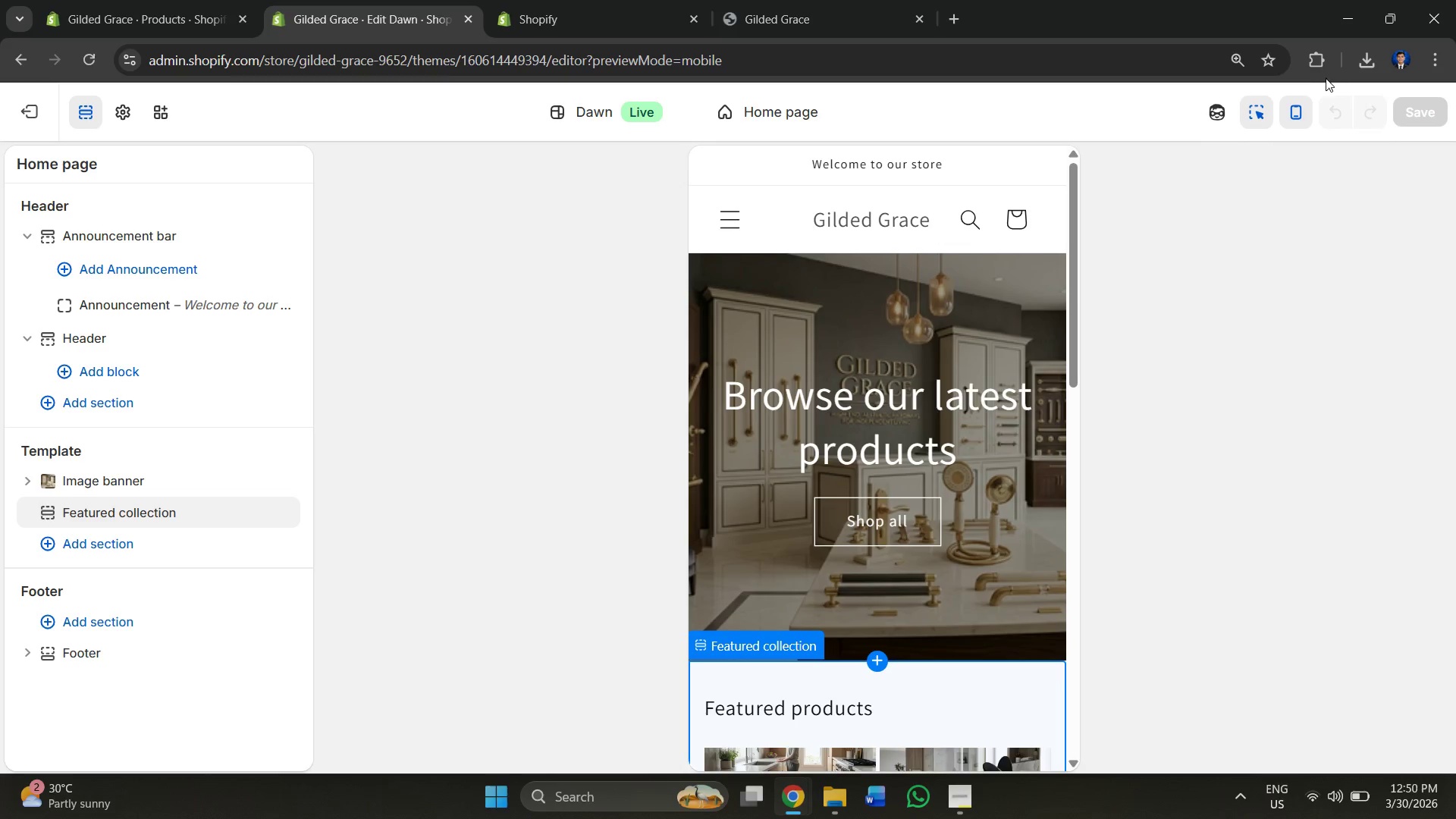 
left_click([1320, 66])
 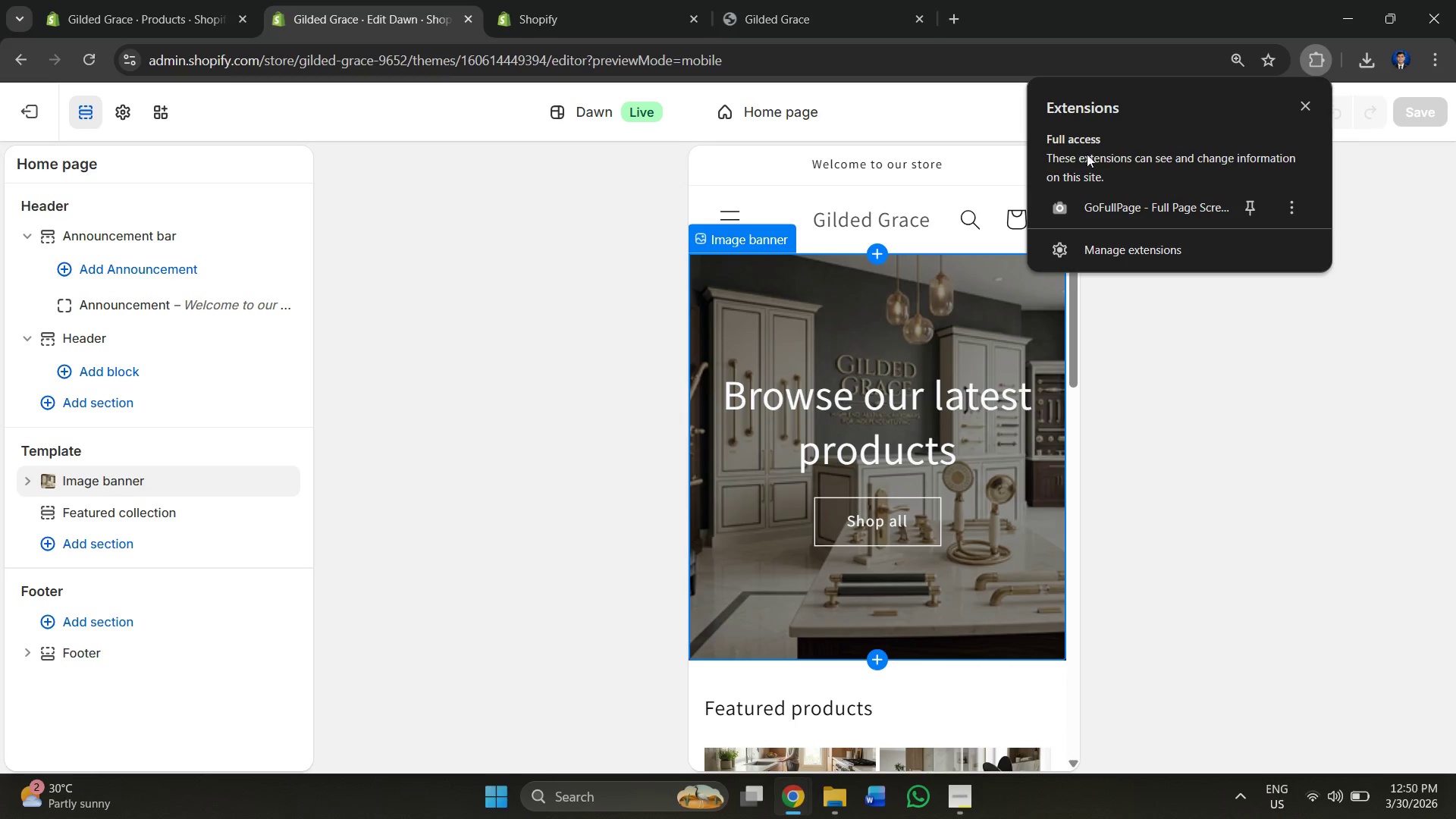 
left_click([1120, 199])
 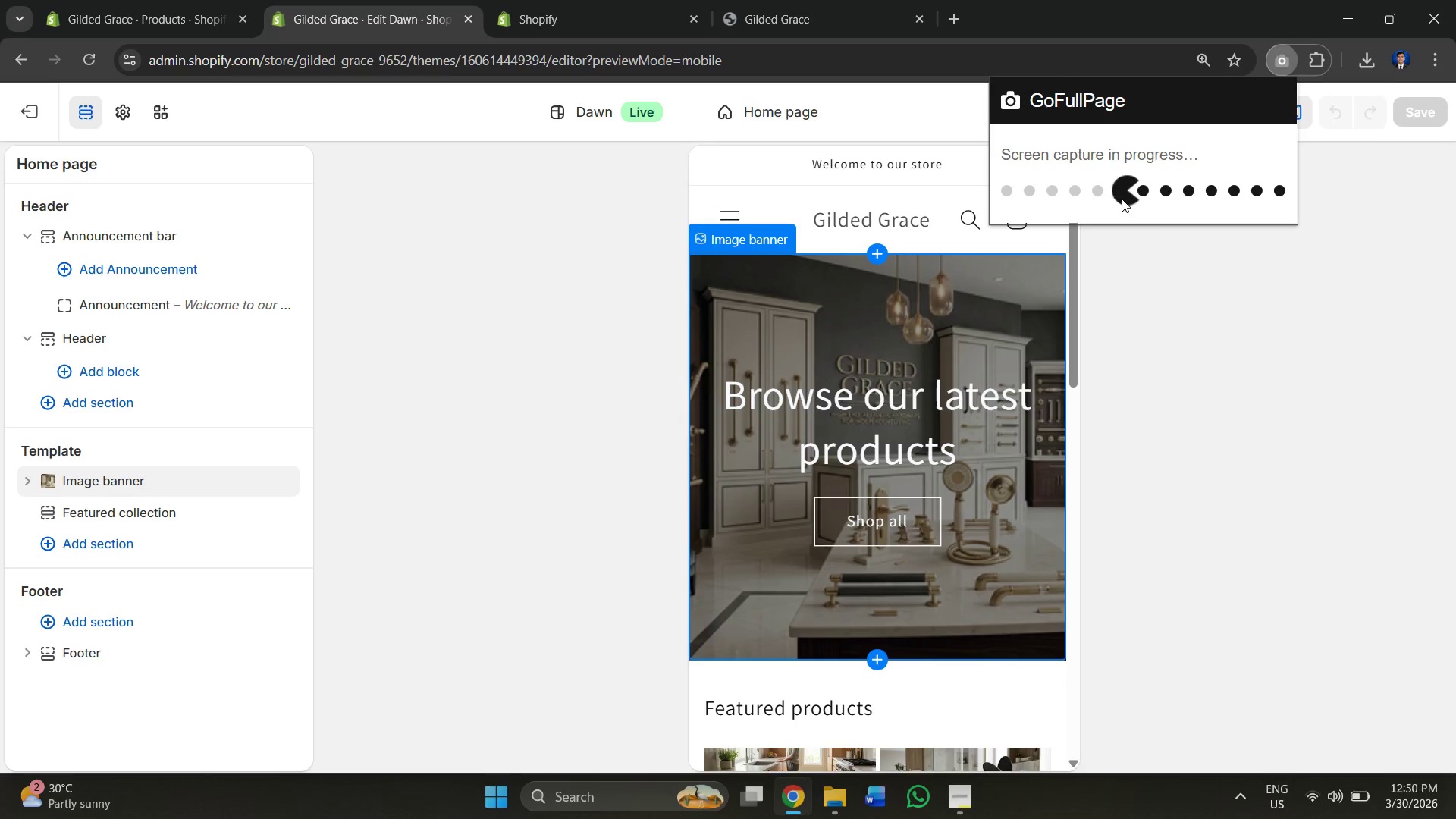 
mouse_move([1207, 131])
 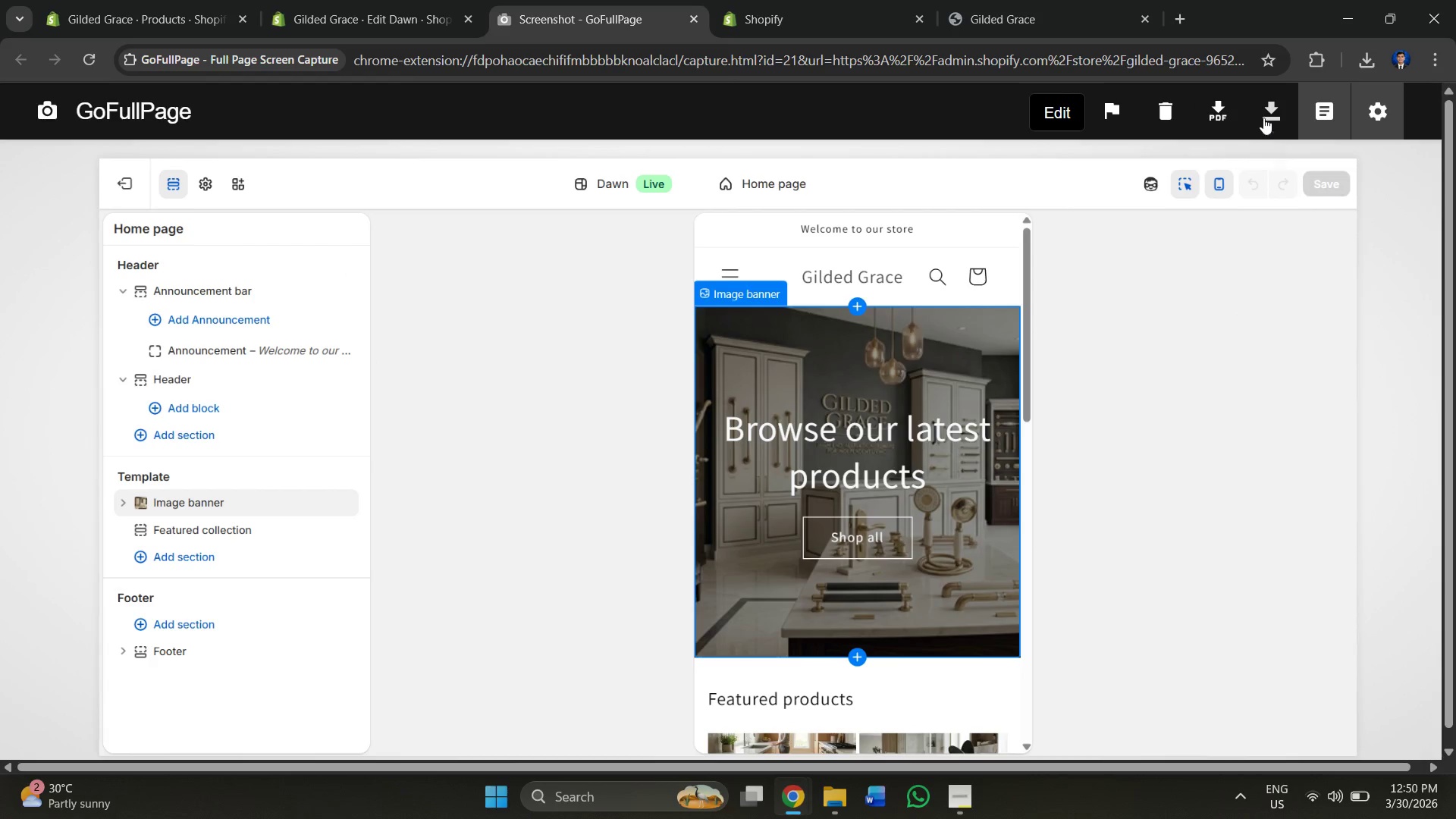 
left_click([1277, 108])
 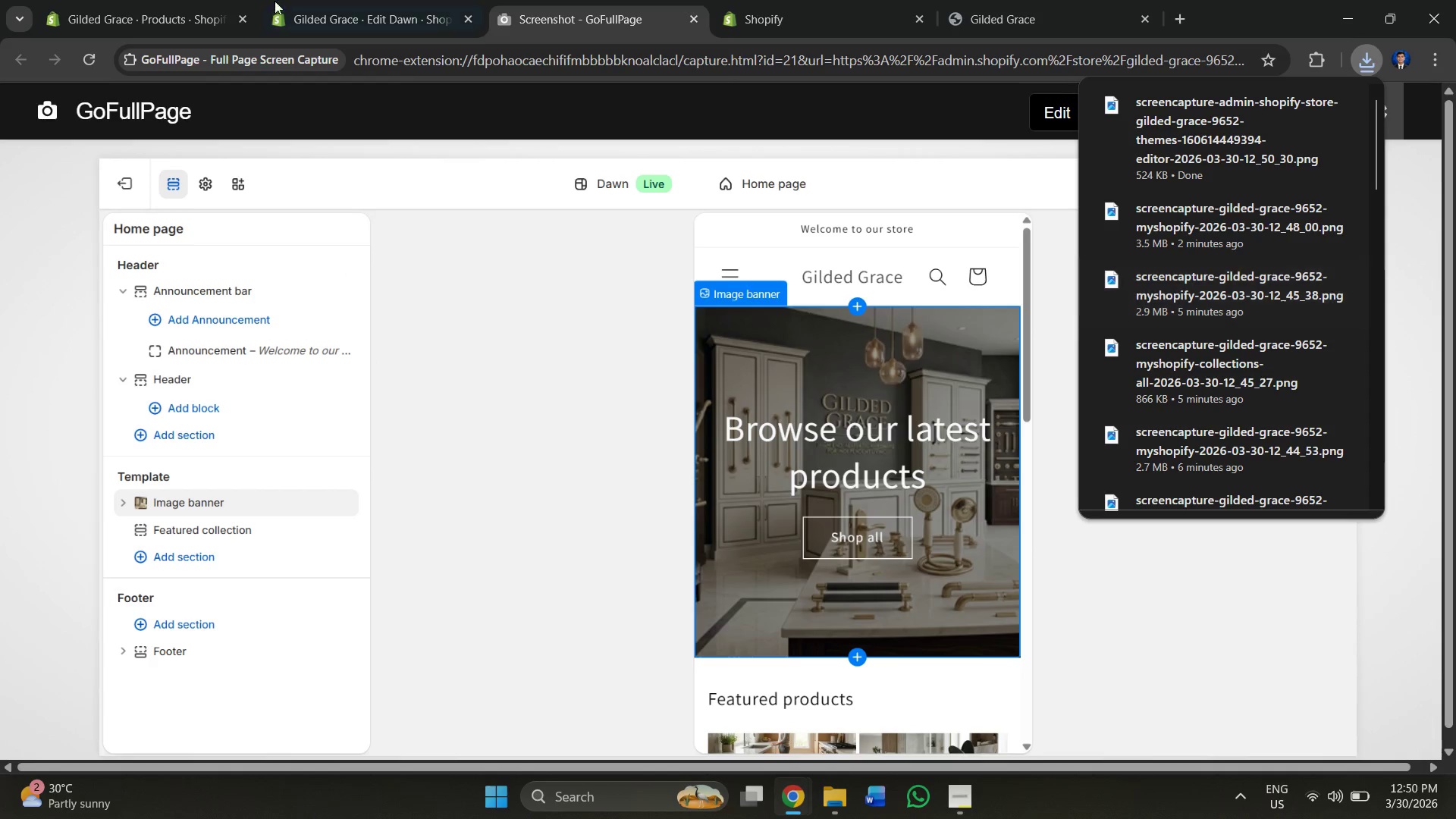 
wait(5.5)
 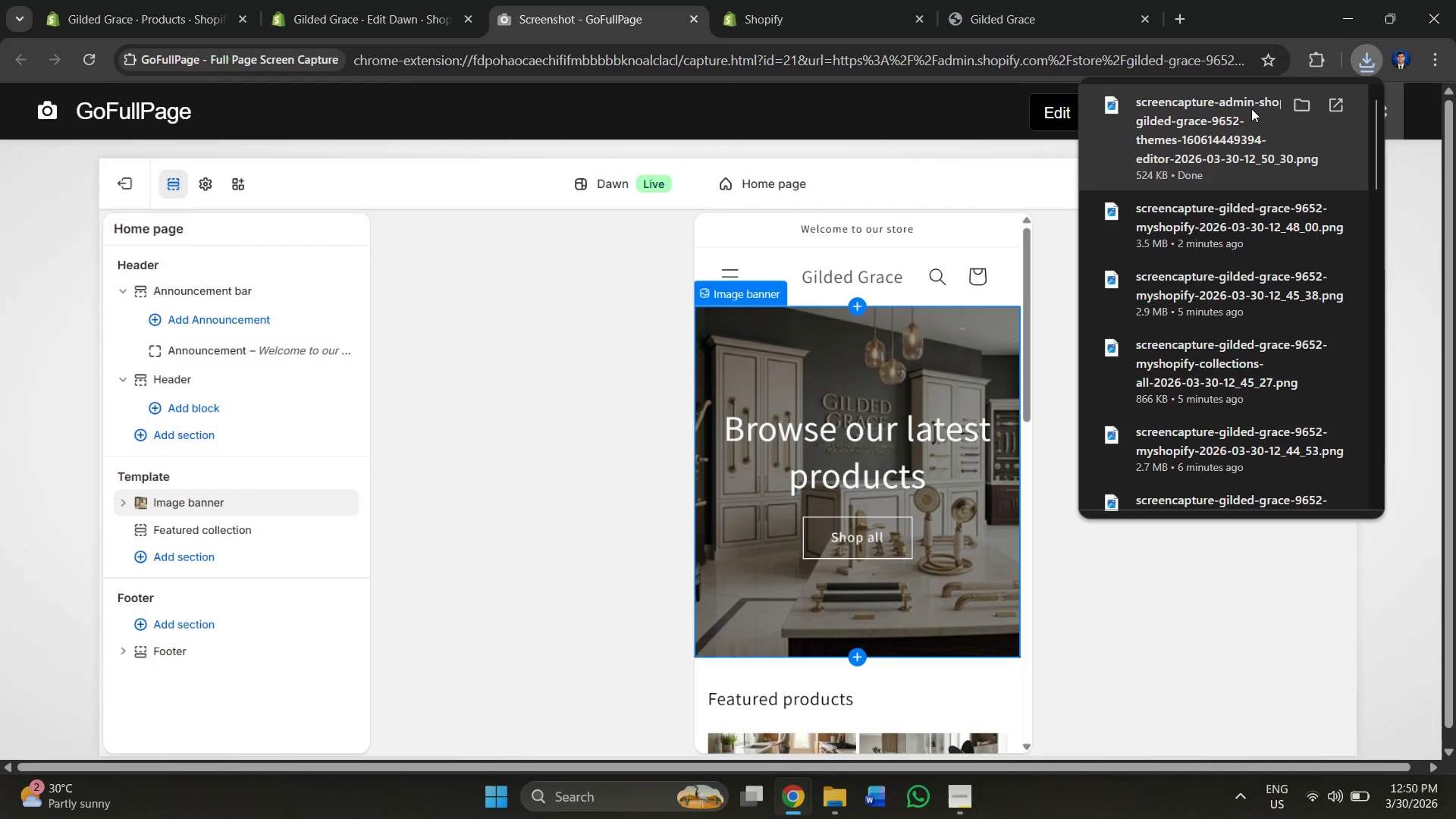 
left_click([1047, 2])
 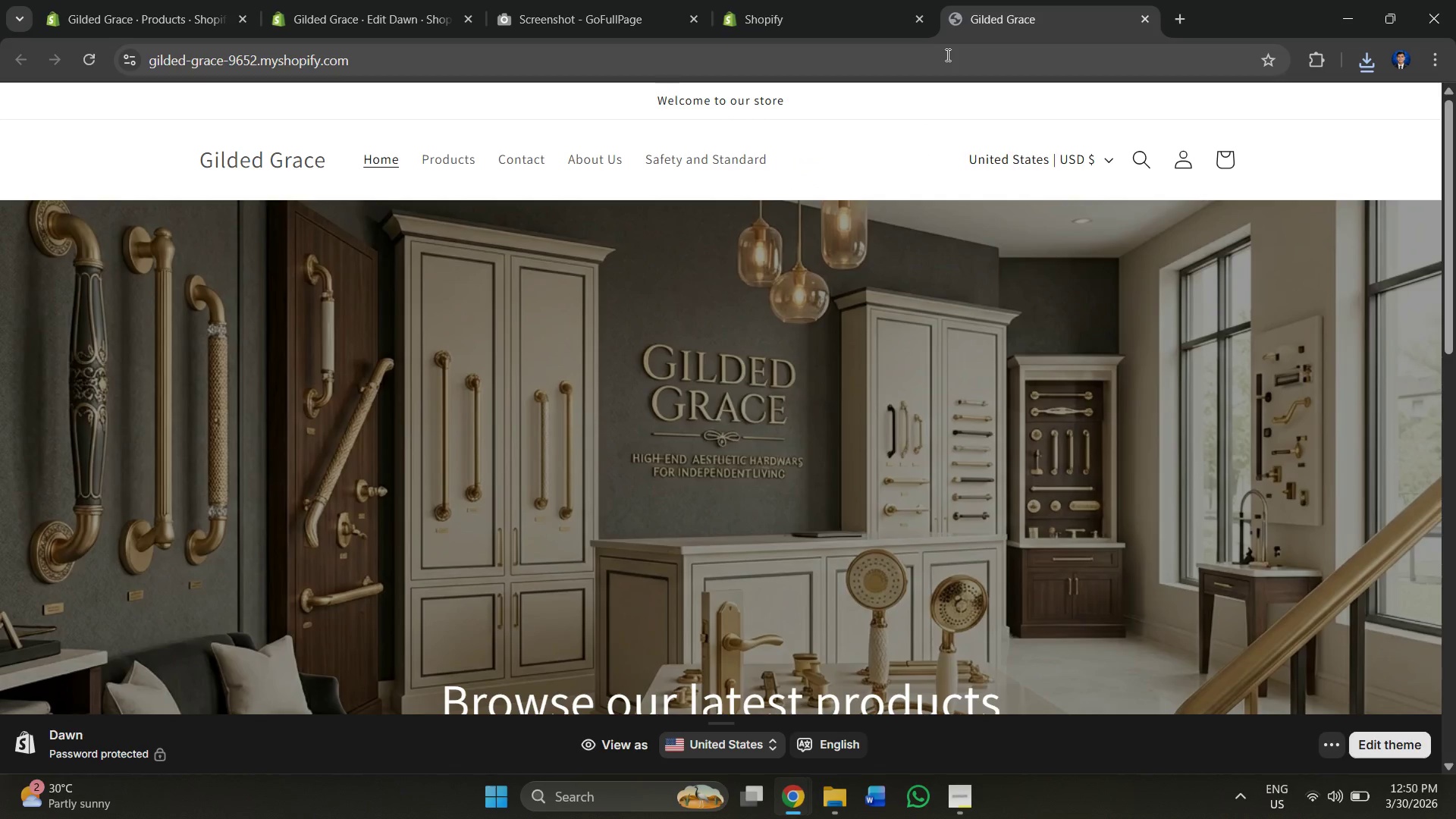 
left_click([1171, 20])
 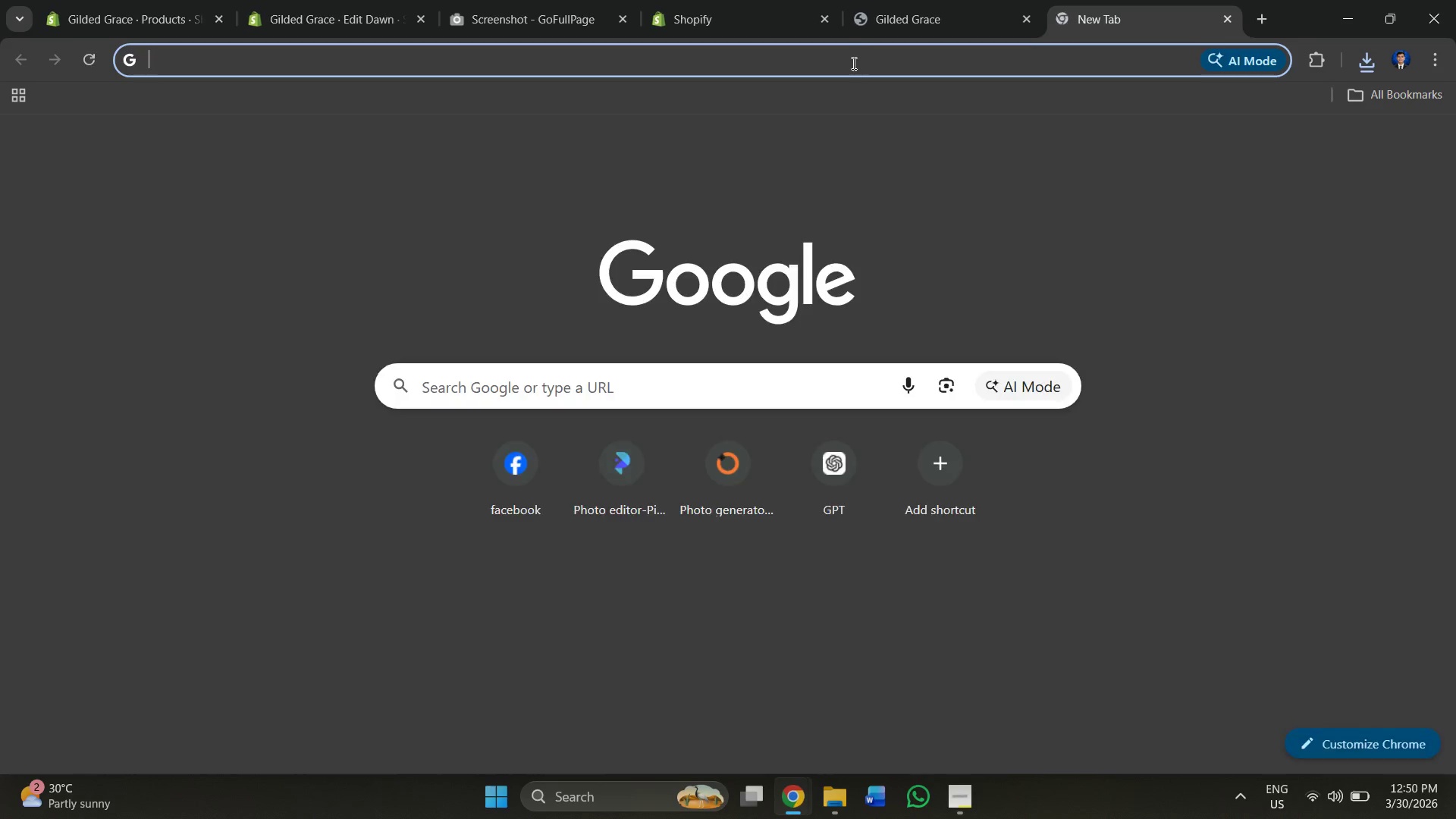 
left_click([852, 64])
 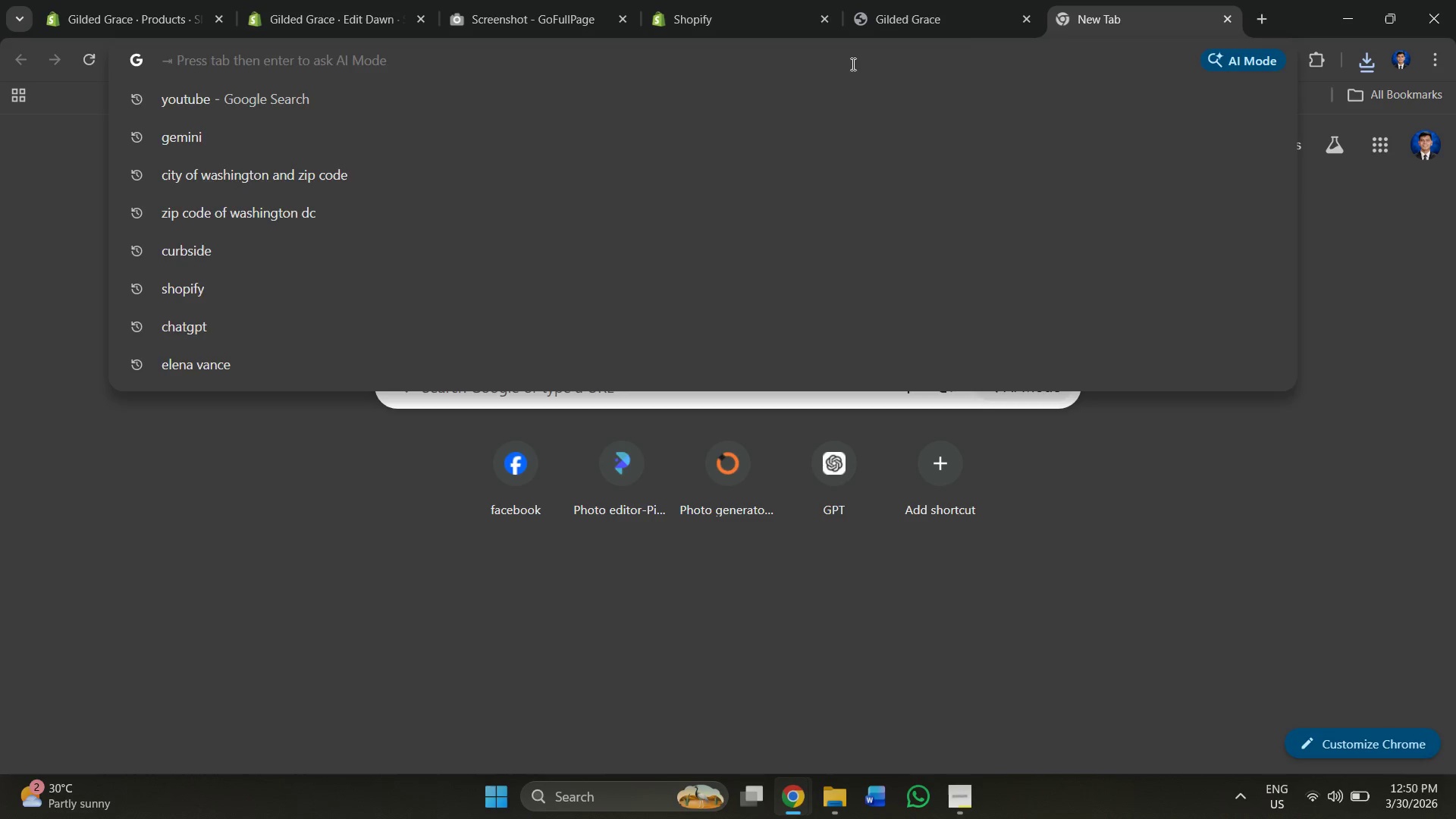 
type(canva)
 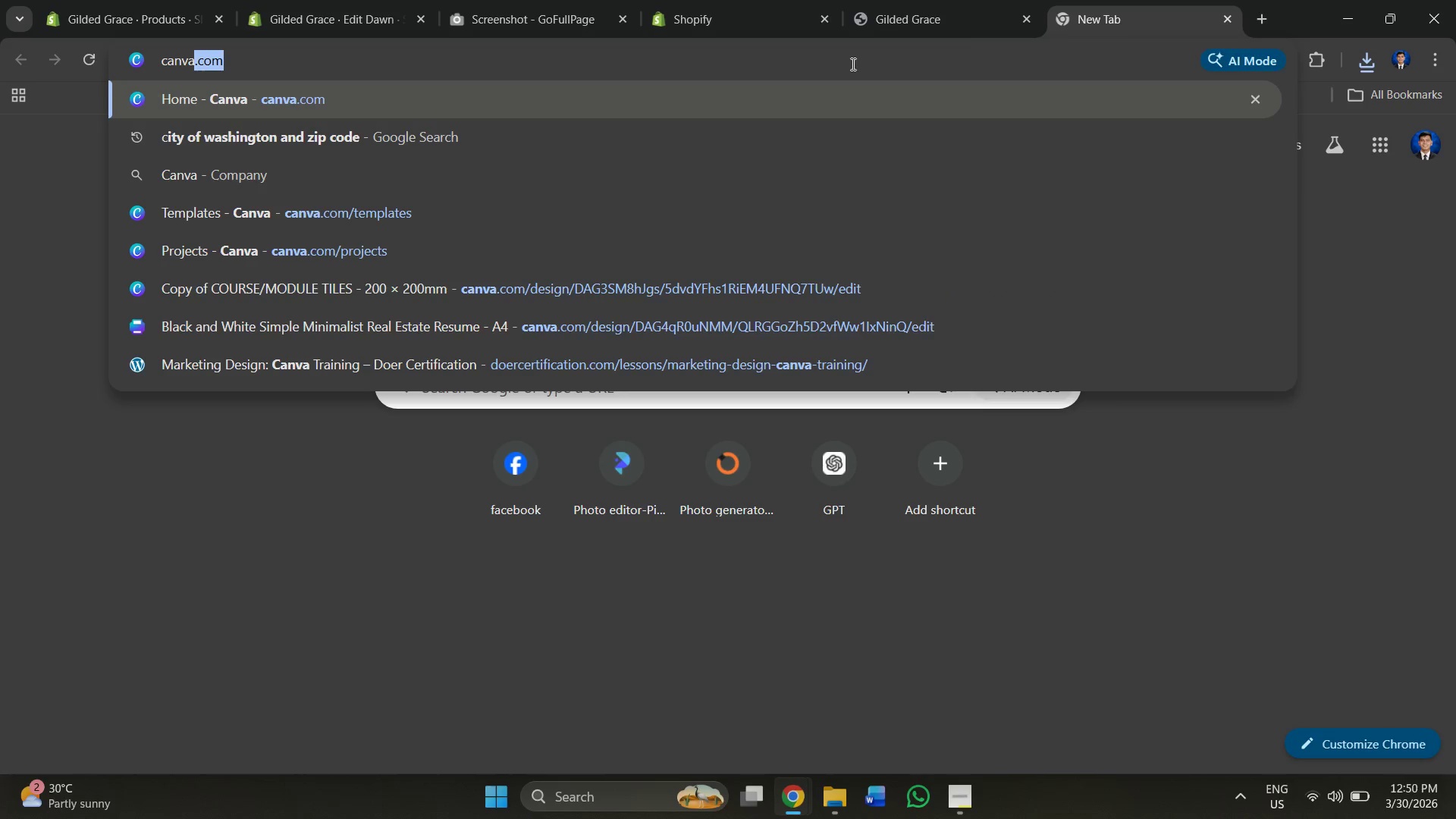 
key(Enter)
 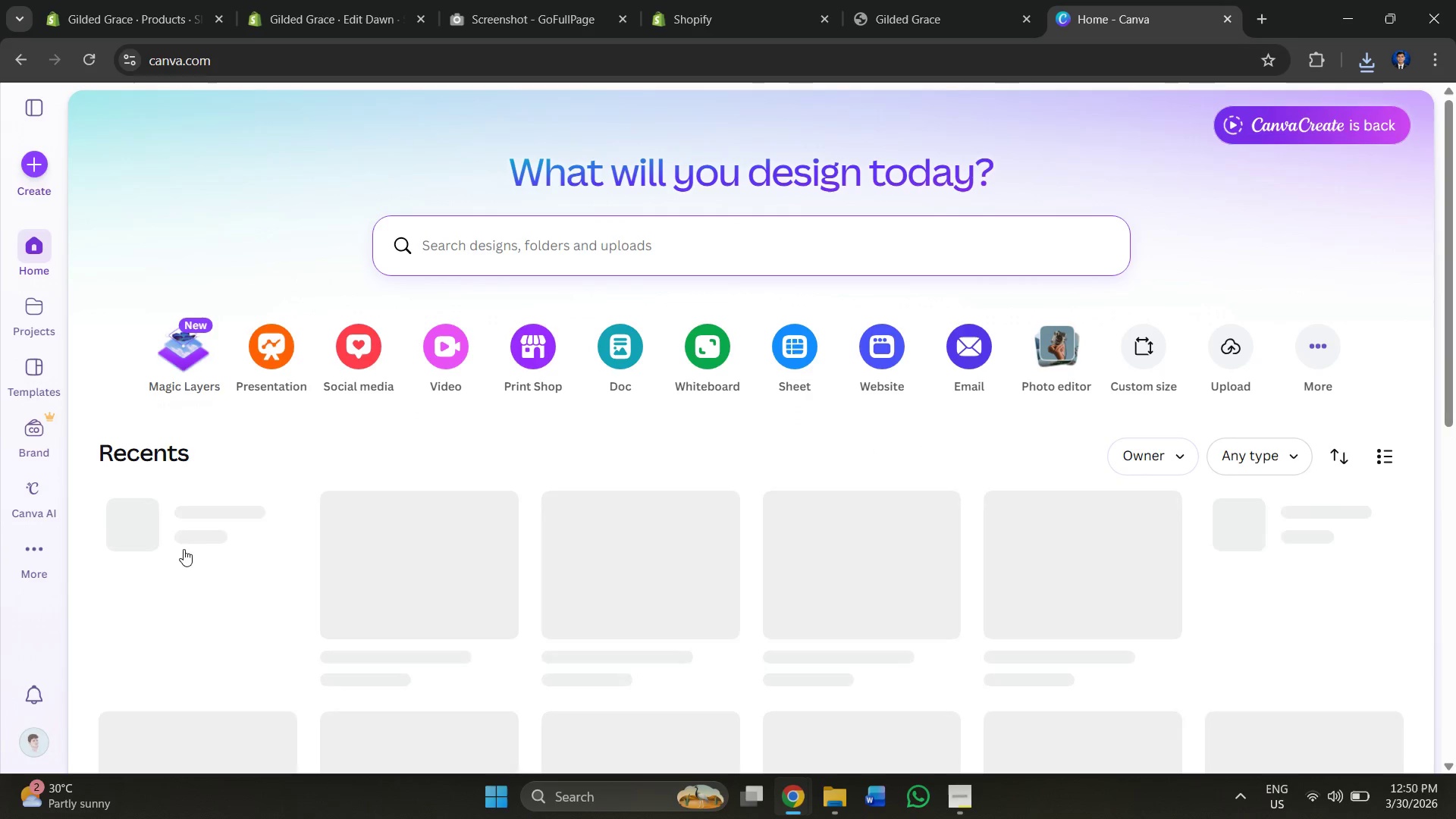 
wait(5.25)
 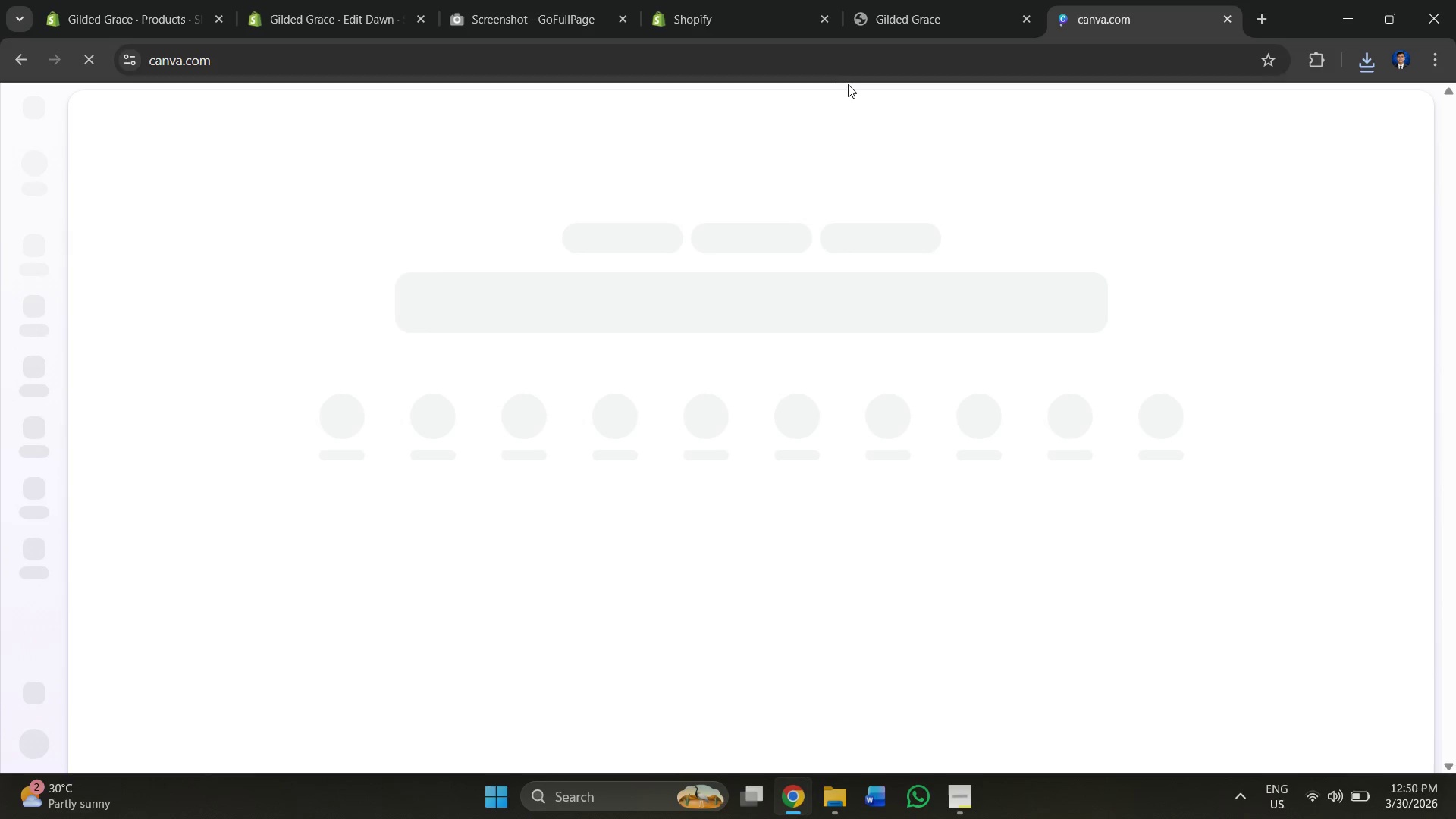 
left_click([419, 588])
 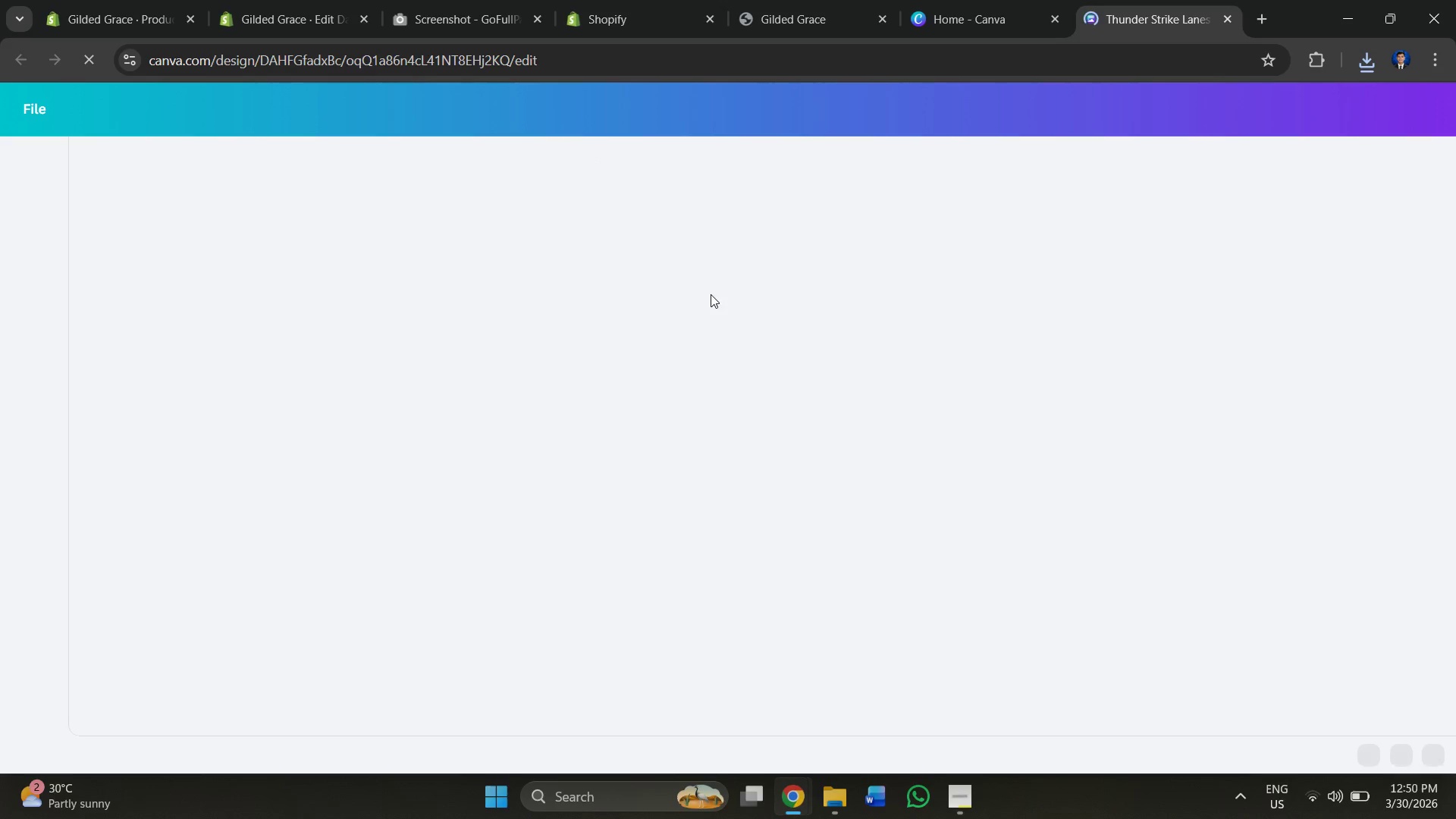 
left_click([650, 394])
 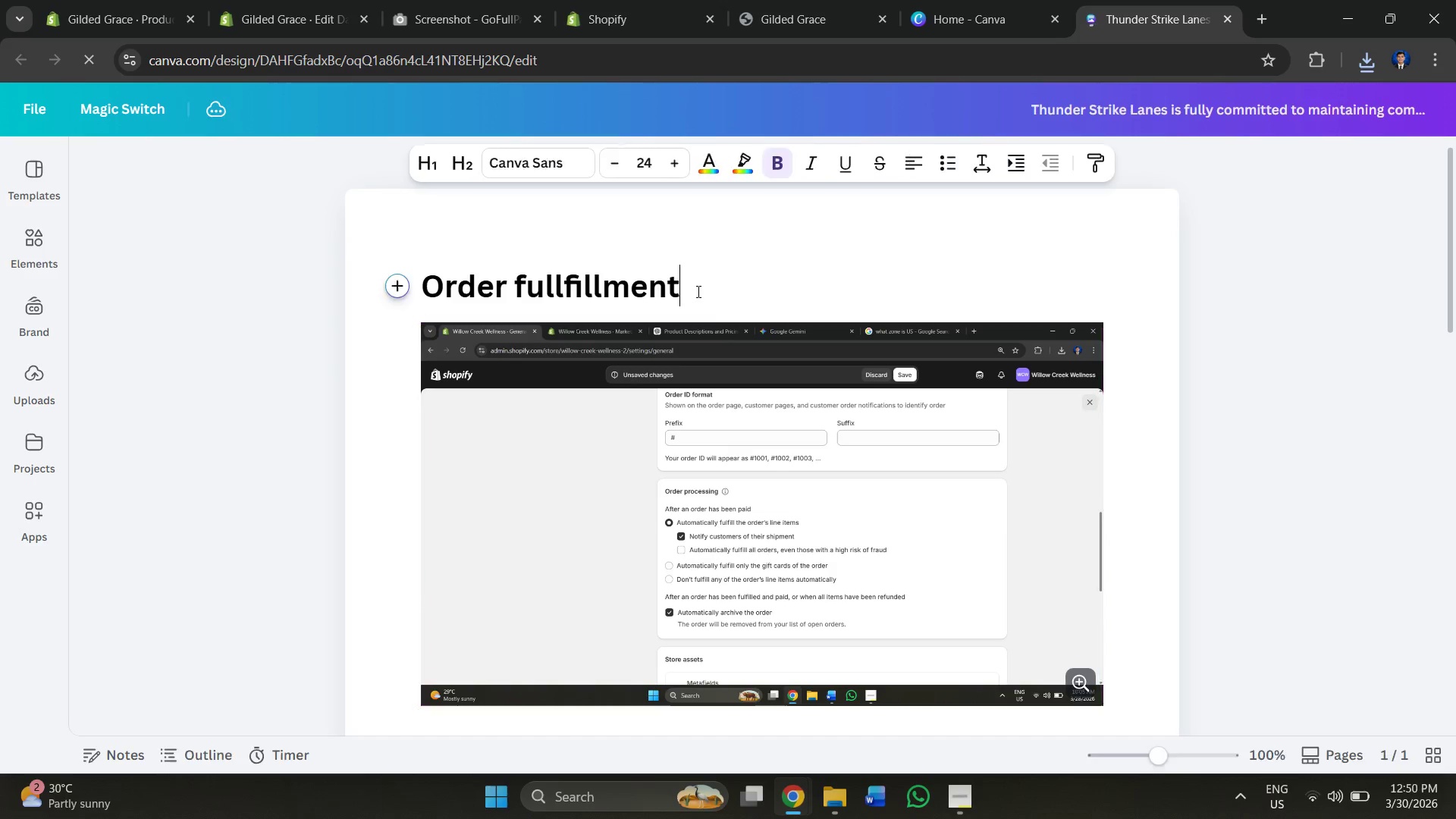 
left_click_drag(start_coordinate=[697, 290], to_coordinate=[418, 286])
 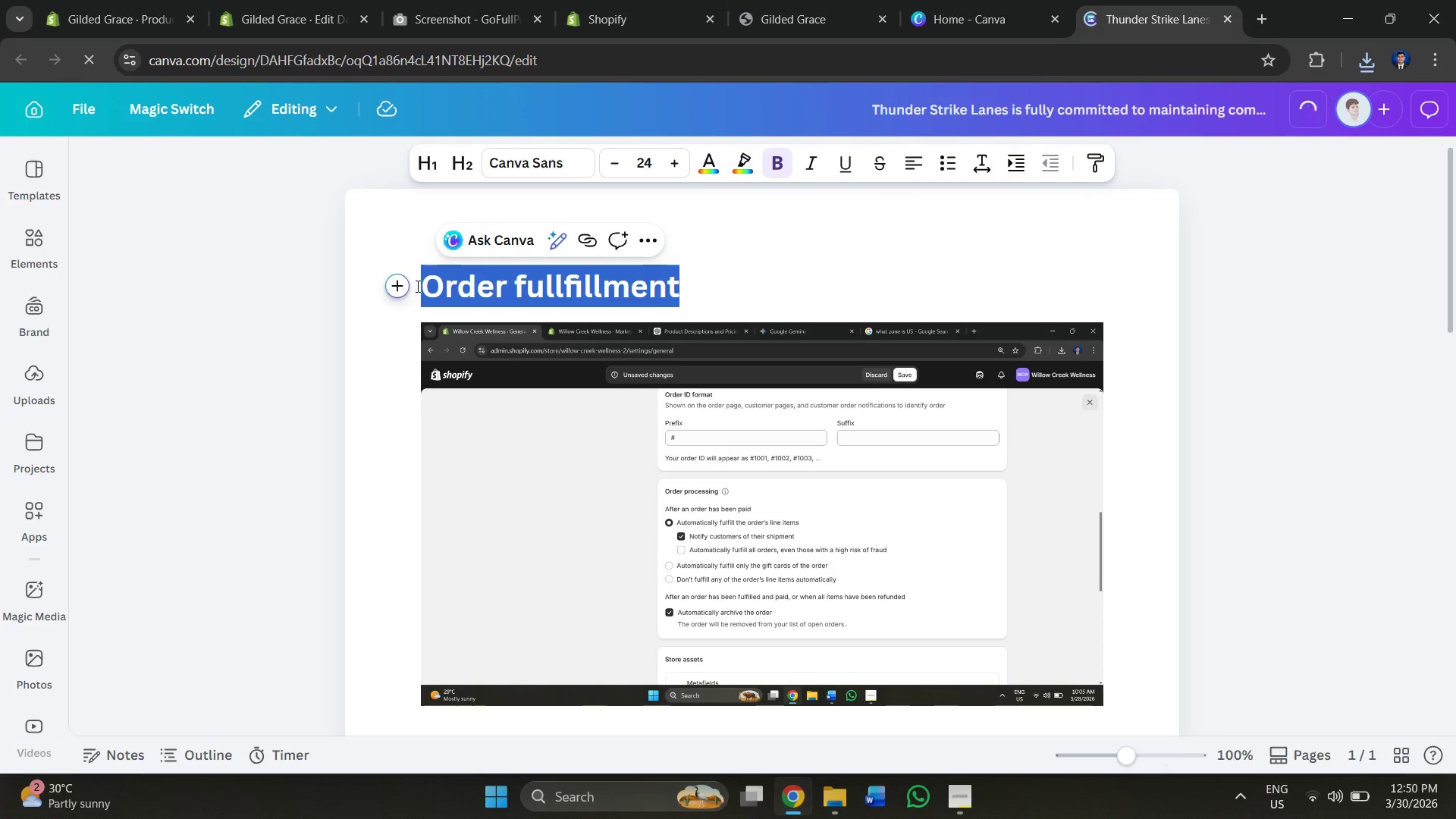 
type(PREVIEW)
 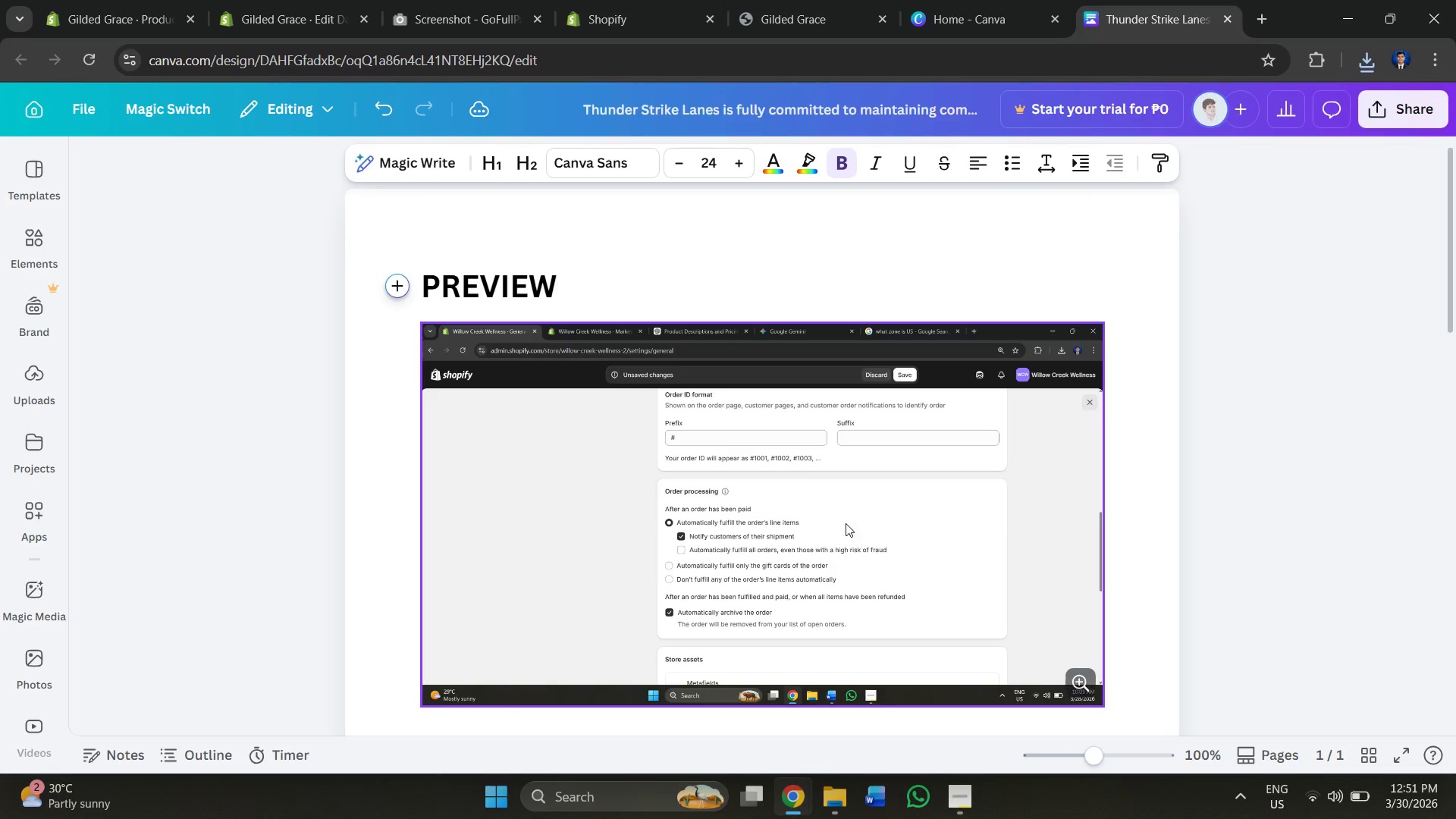 
left_click([851, 531])
 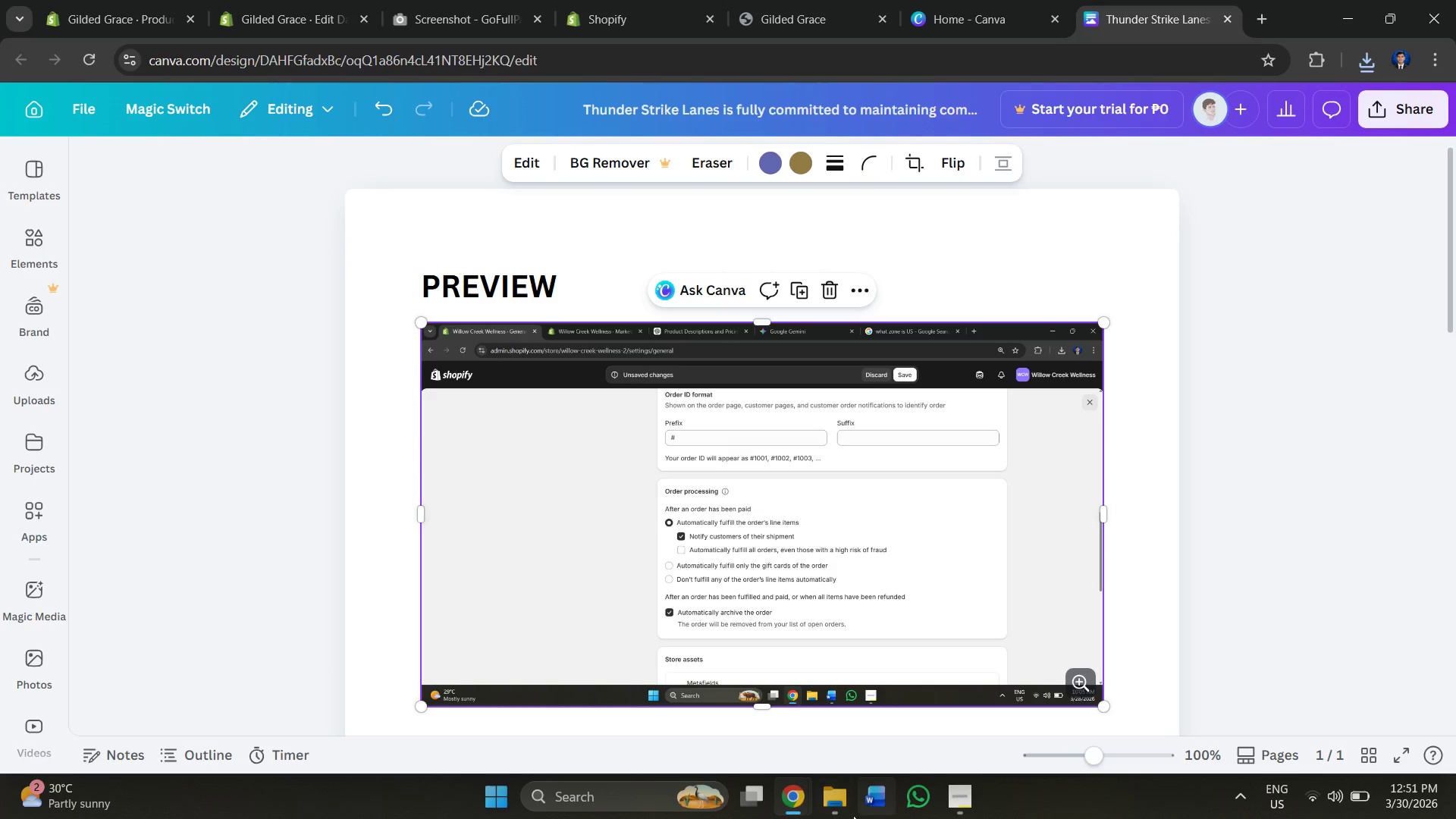 
left_click([836, 815])
 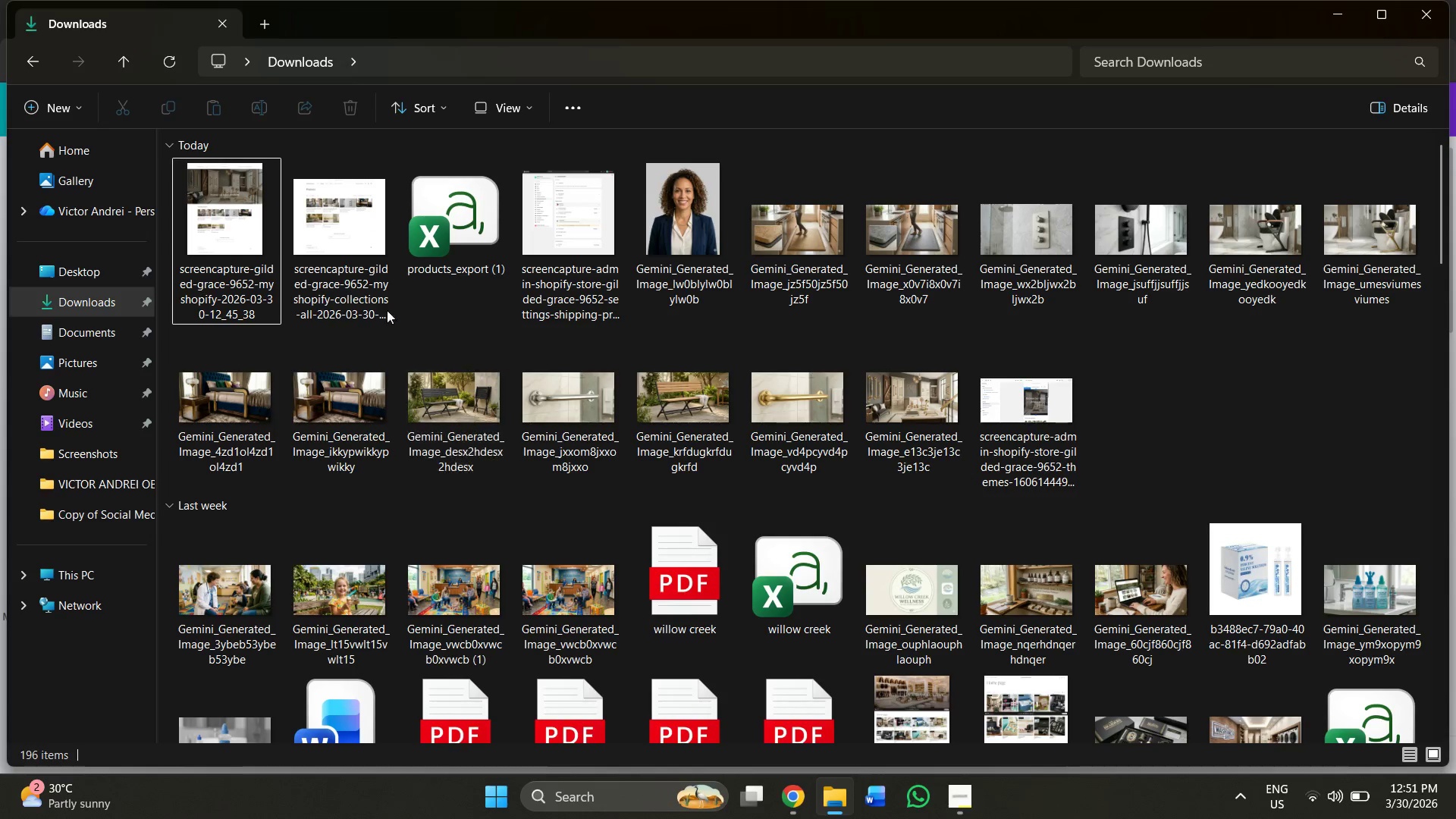 
left_click([340, 229])
 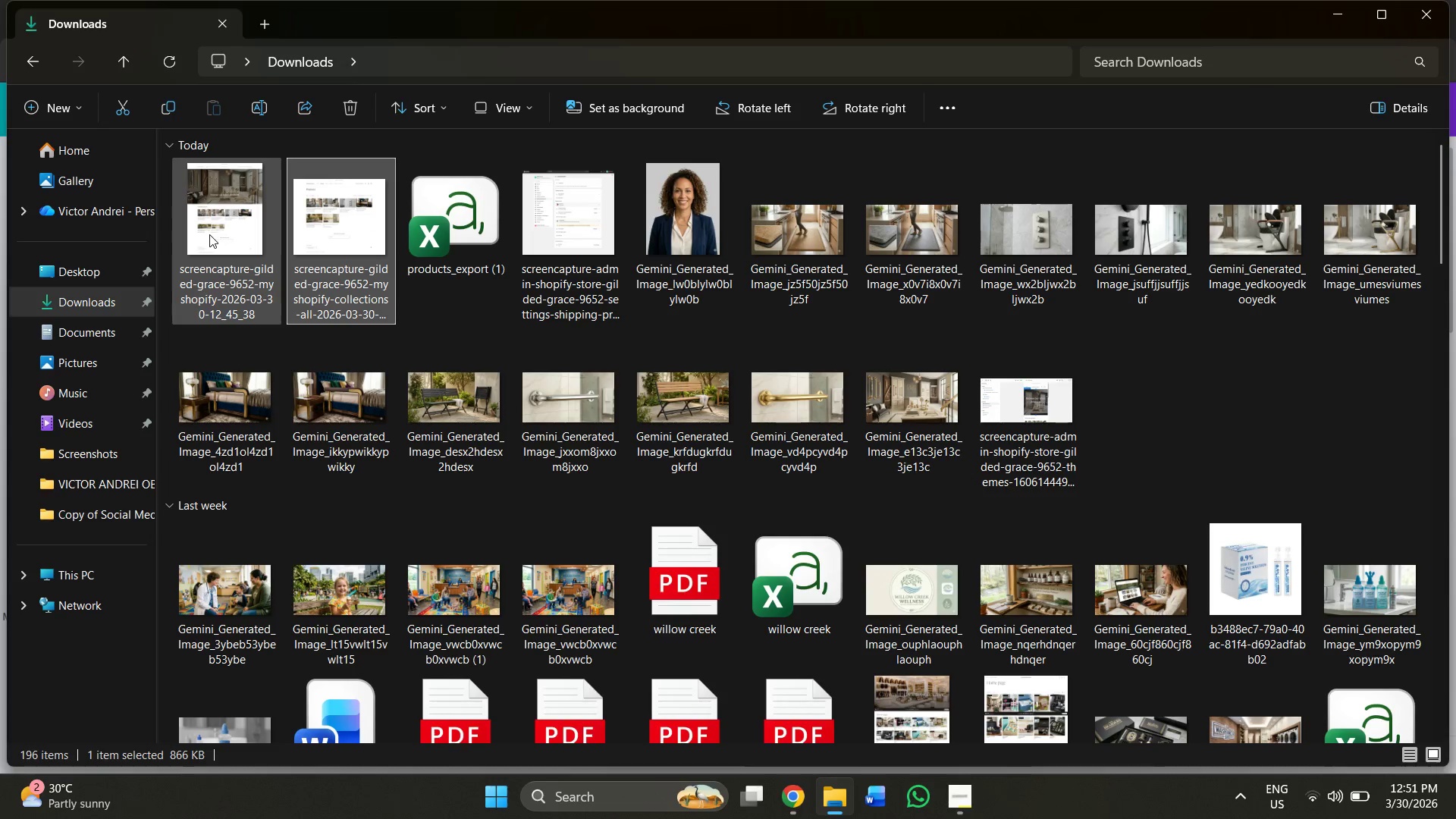 
left_click([209, 234])
 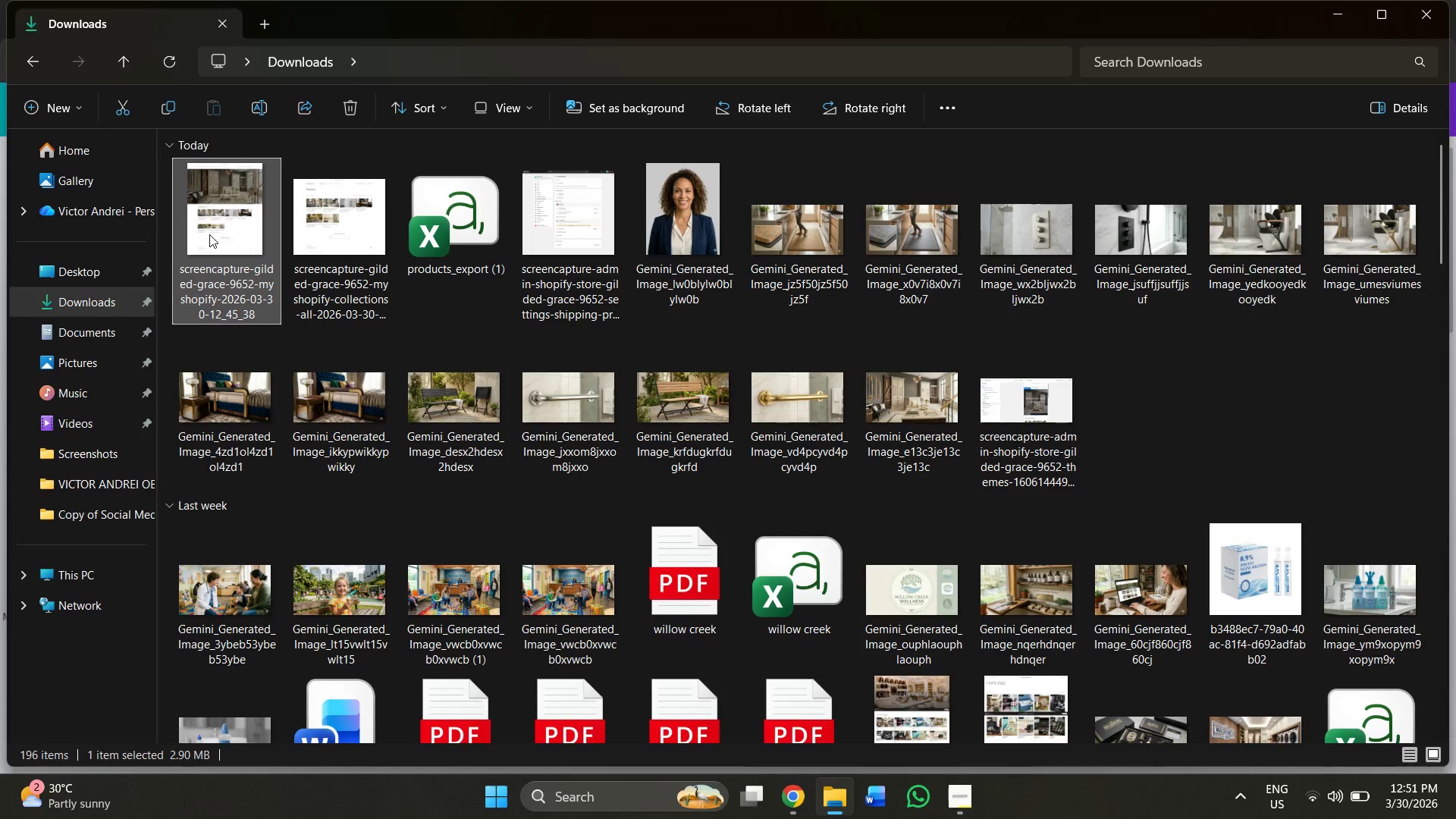 
key(Control+C)
 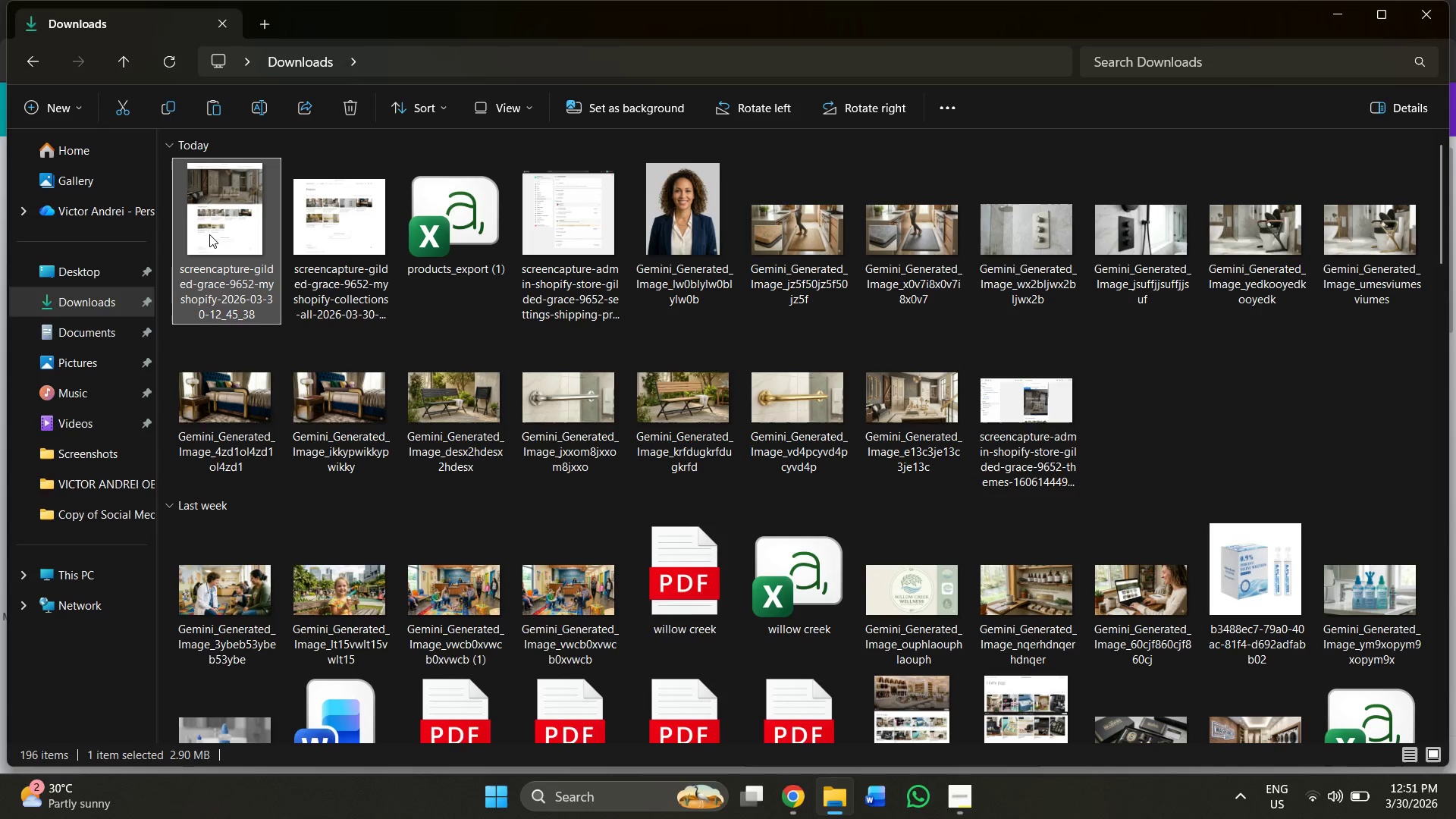 
double_click([209, 234])
 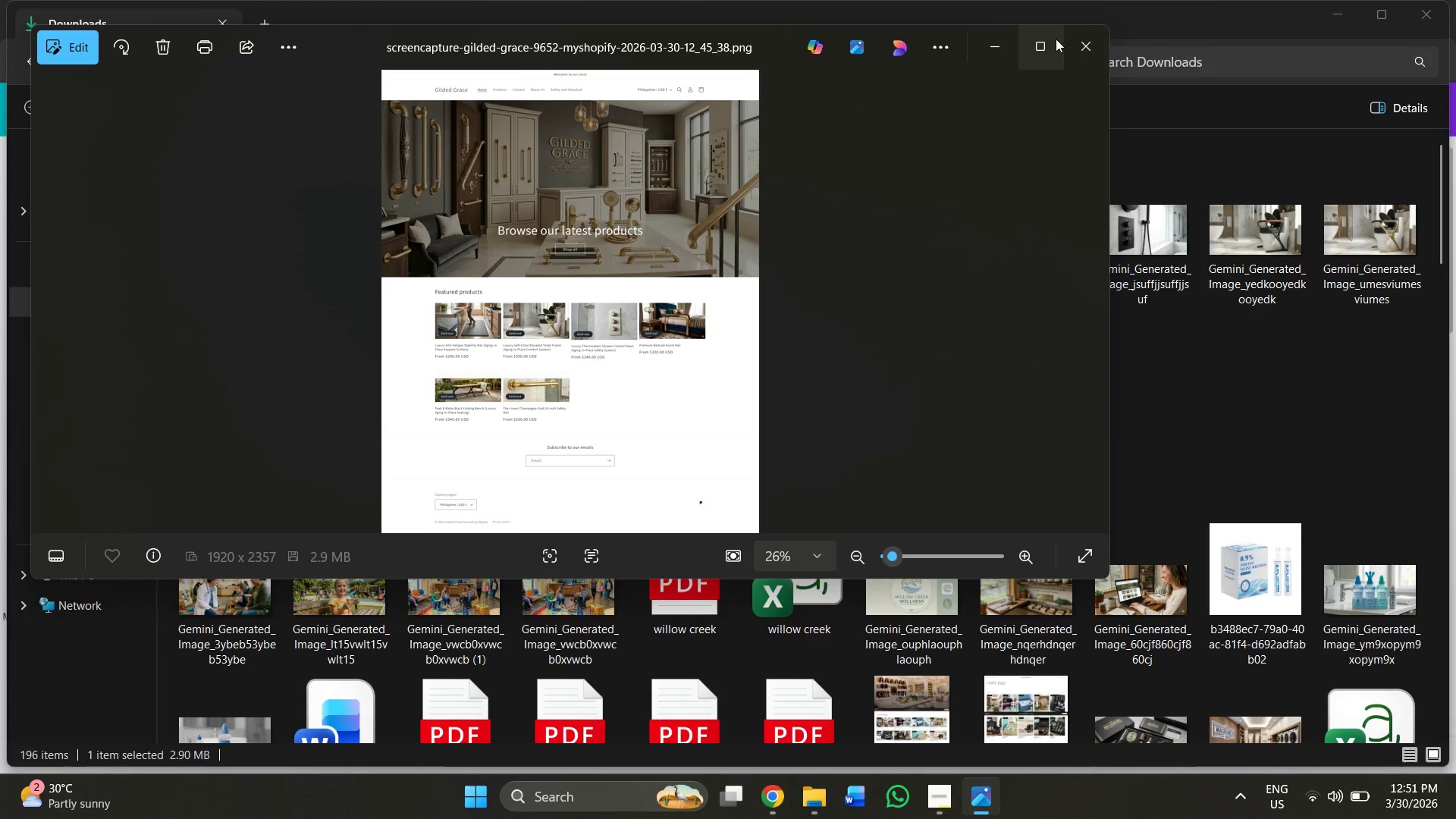 
left_click([1075, 36])
 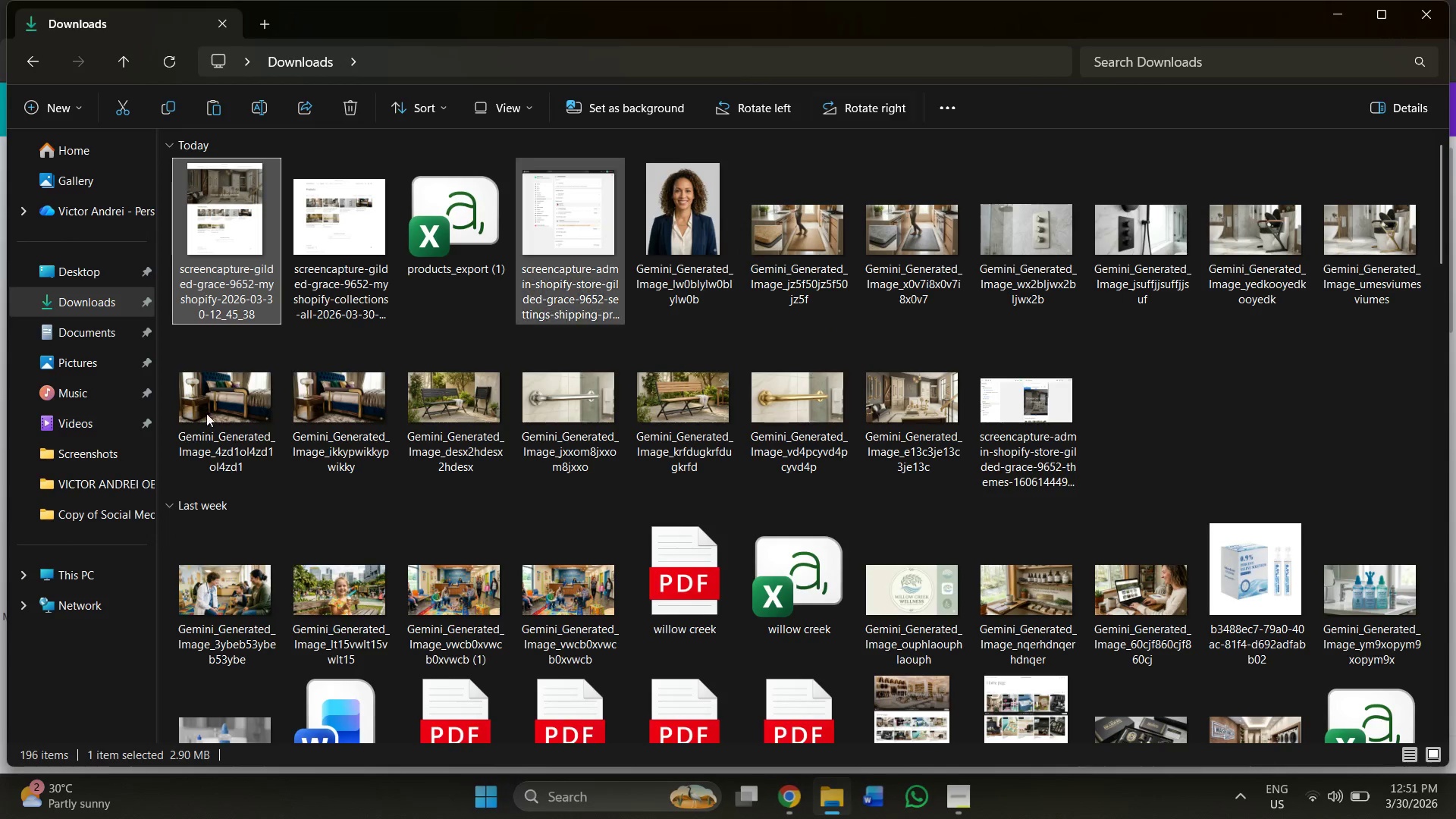 
key(Control+R)
 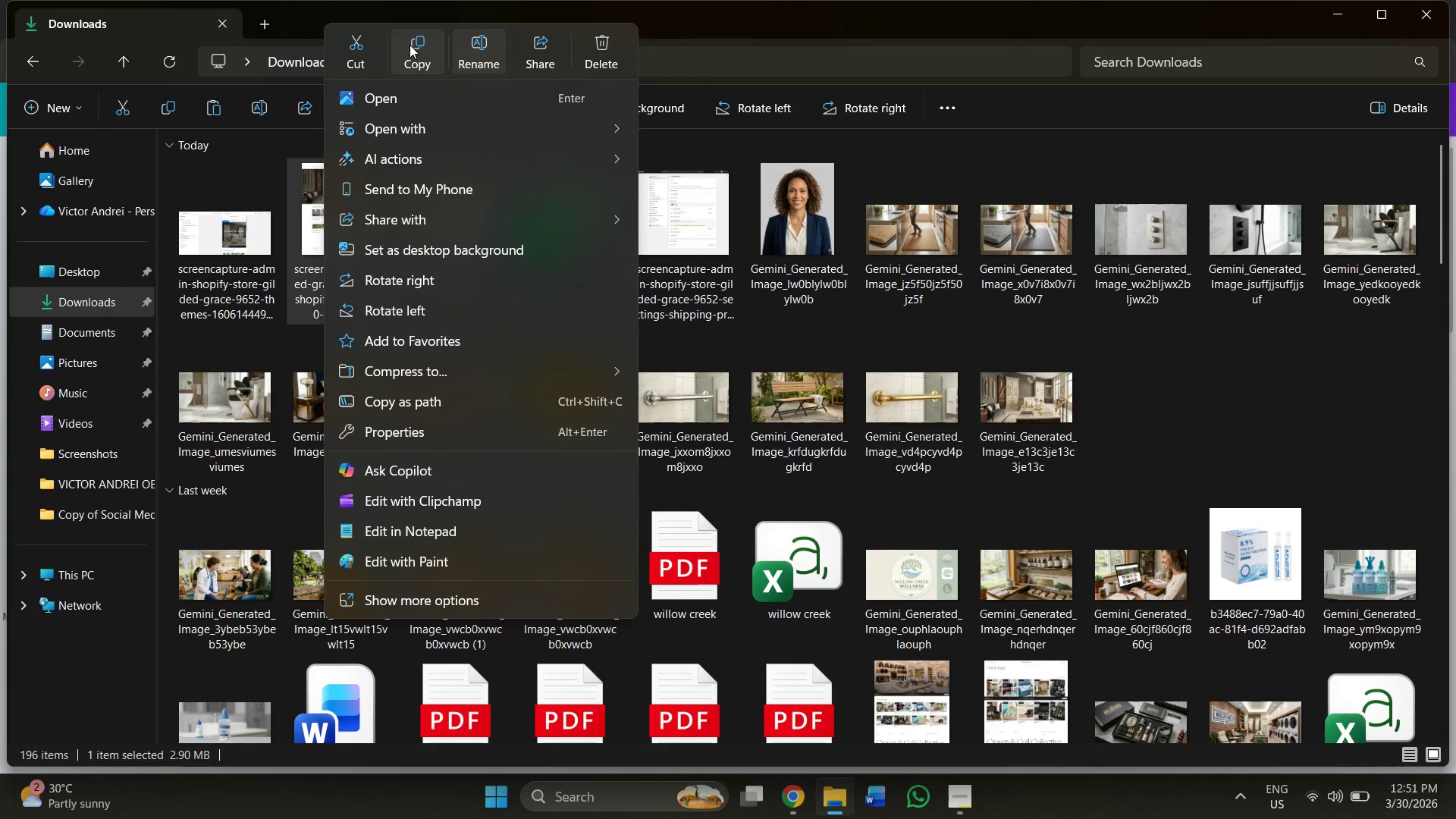 
left_click([402, 48])
 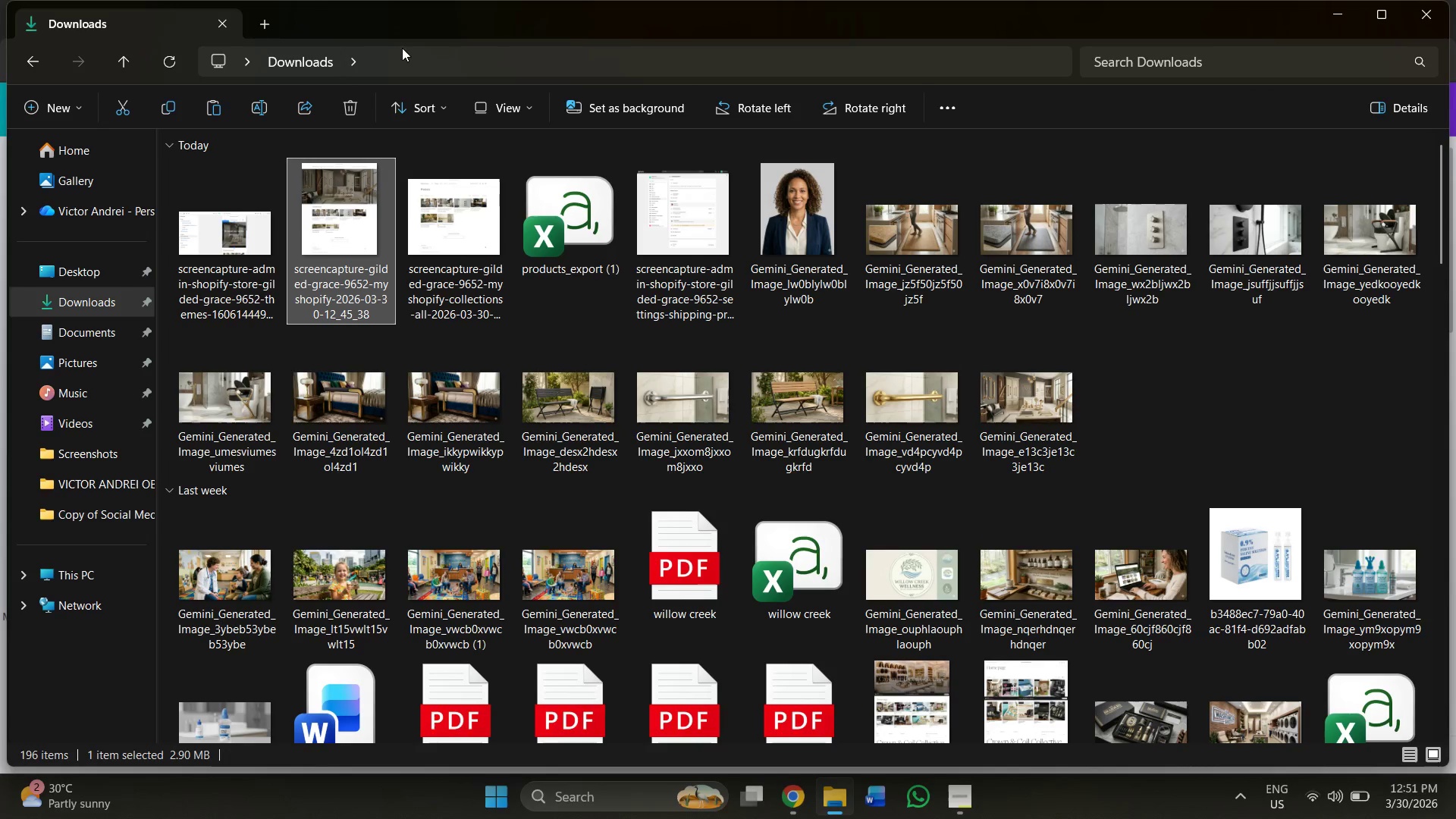 
key(Alt+AltLeft)
 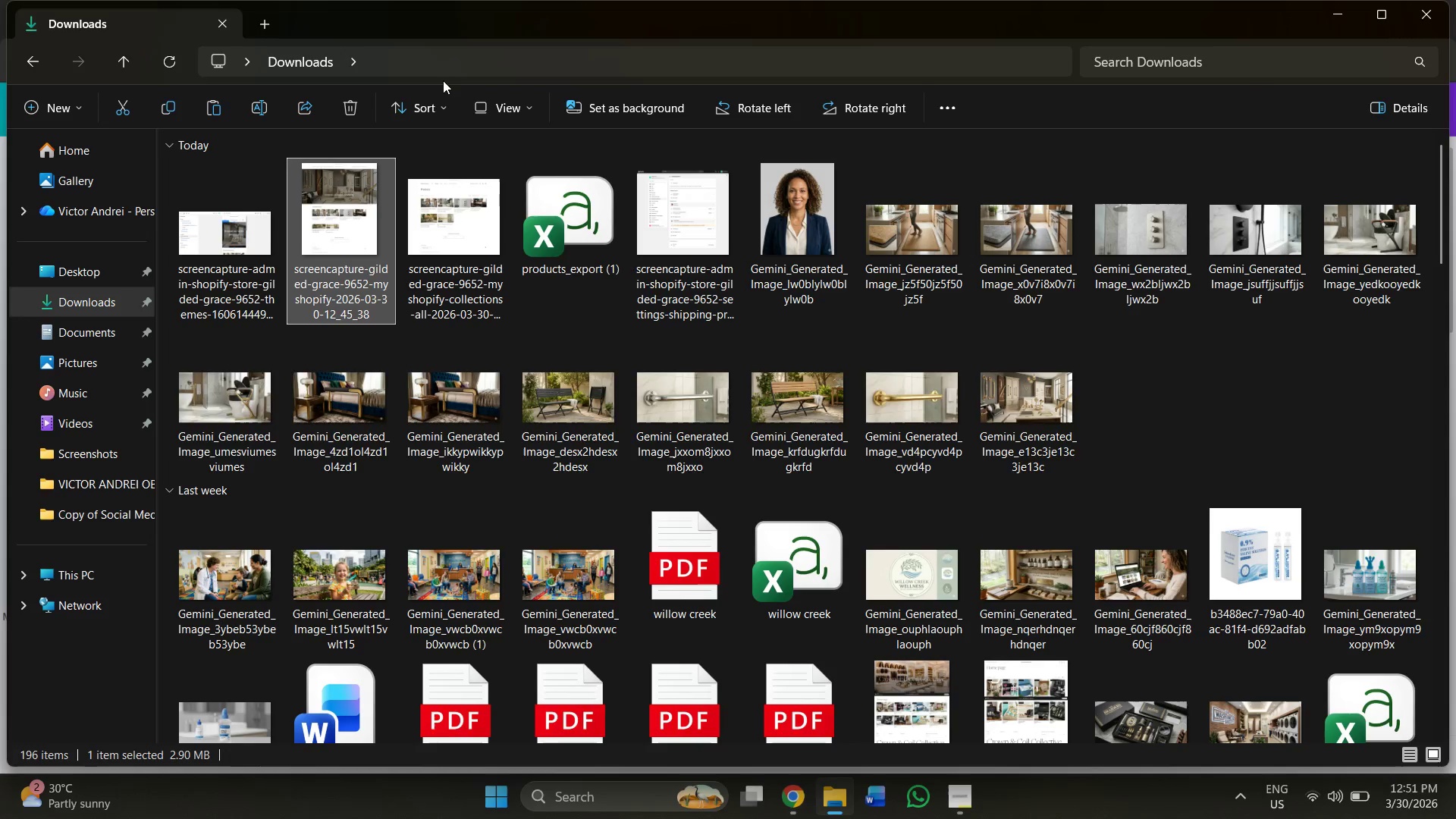 
key(Alt+Tab)
 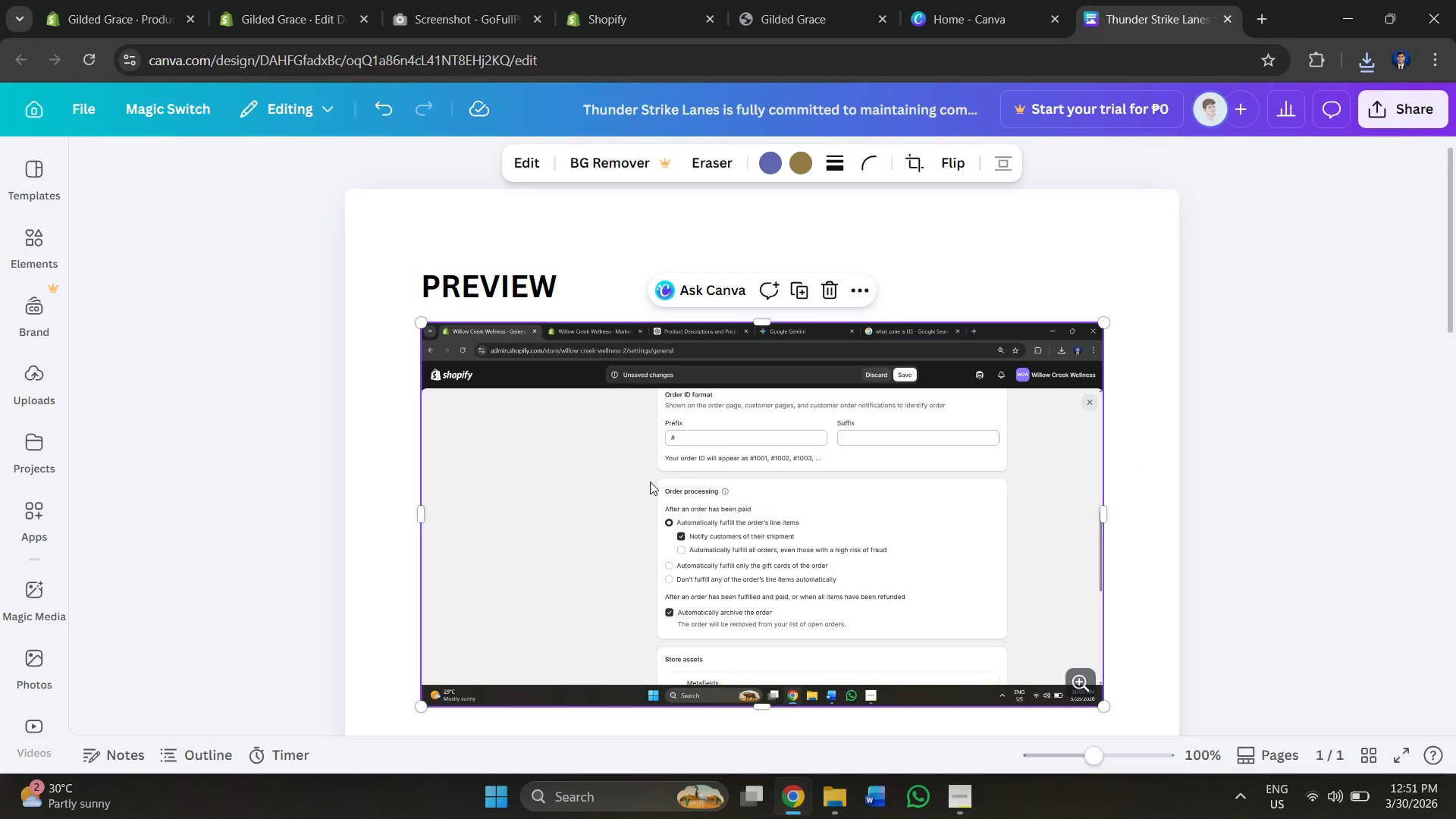 
left_click([647, 482])
 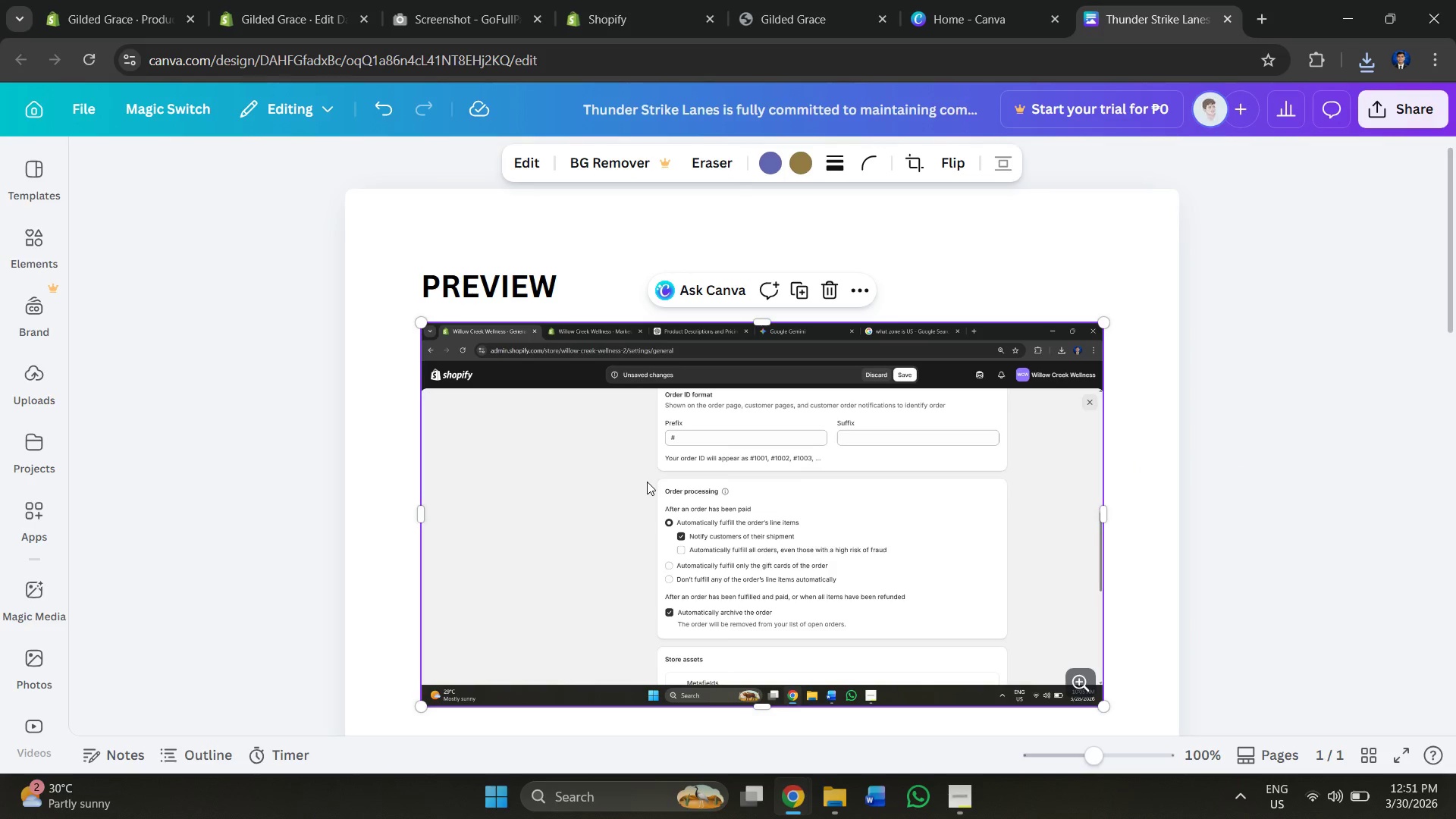 
key(Control+ControlLeft)
 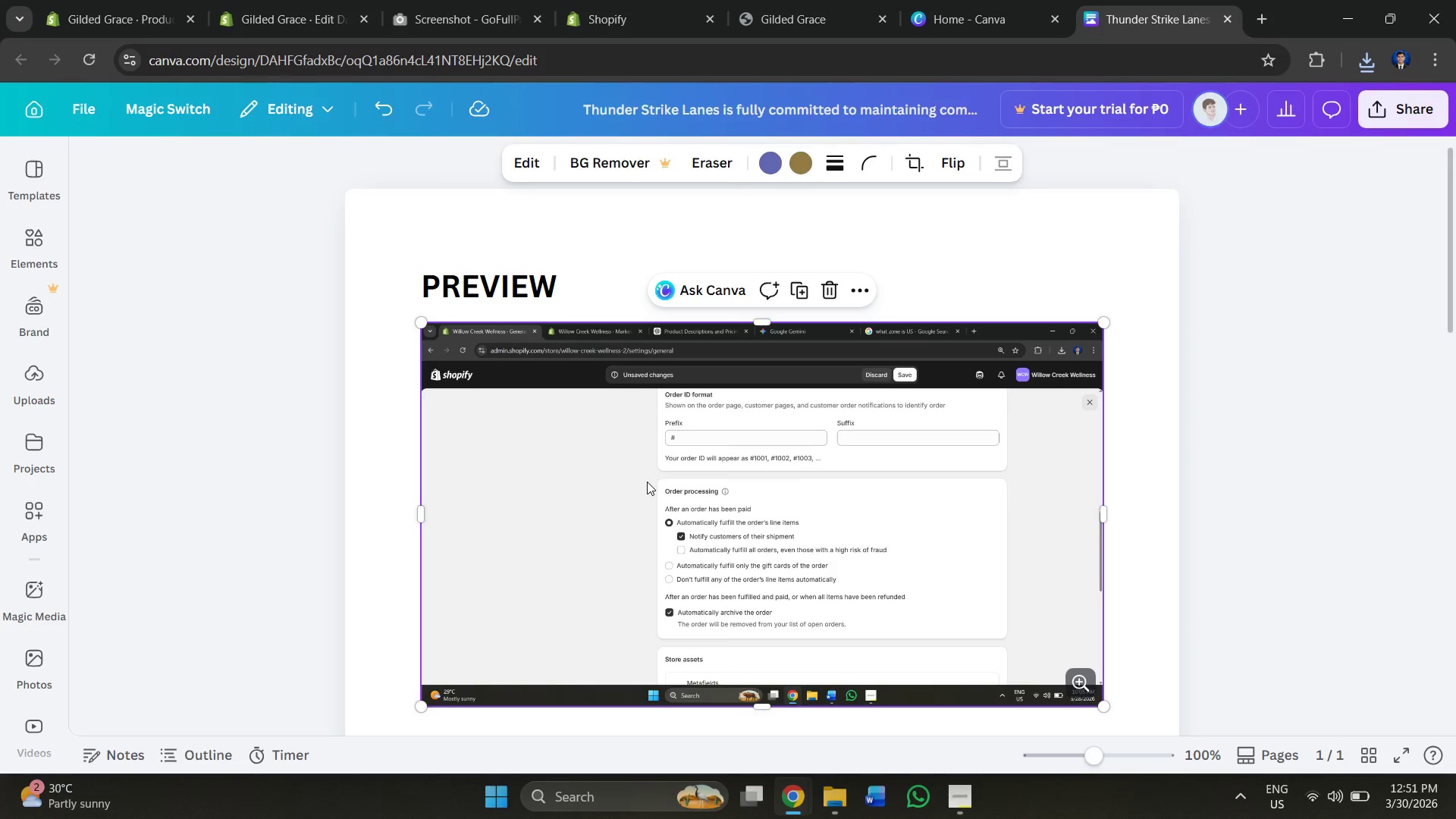 
key(Control+V)
 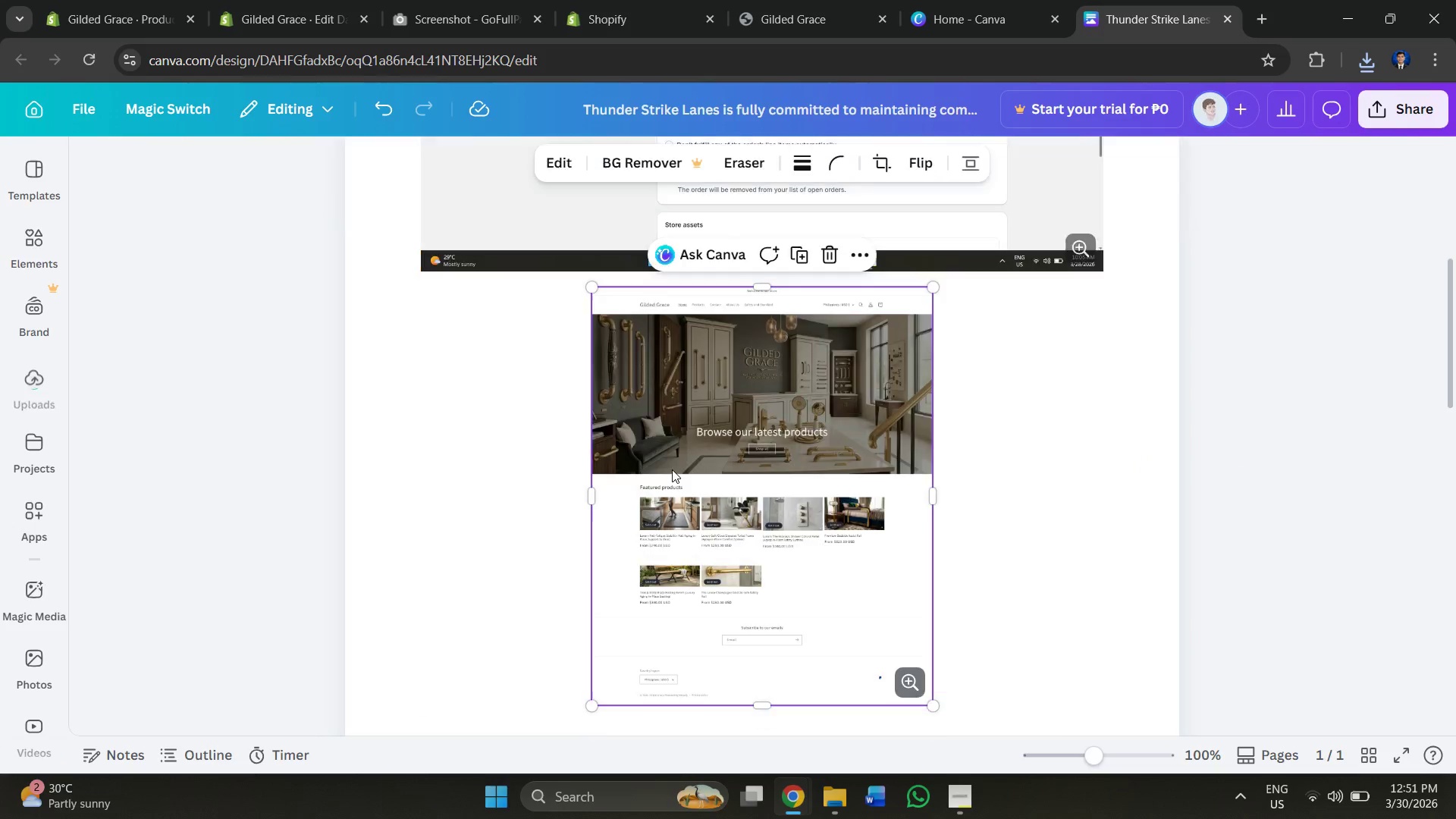 
key(CapsLock)
 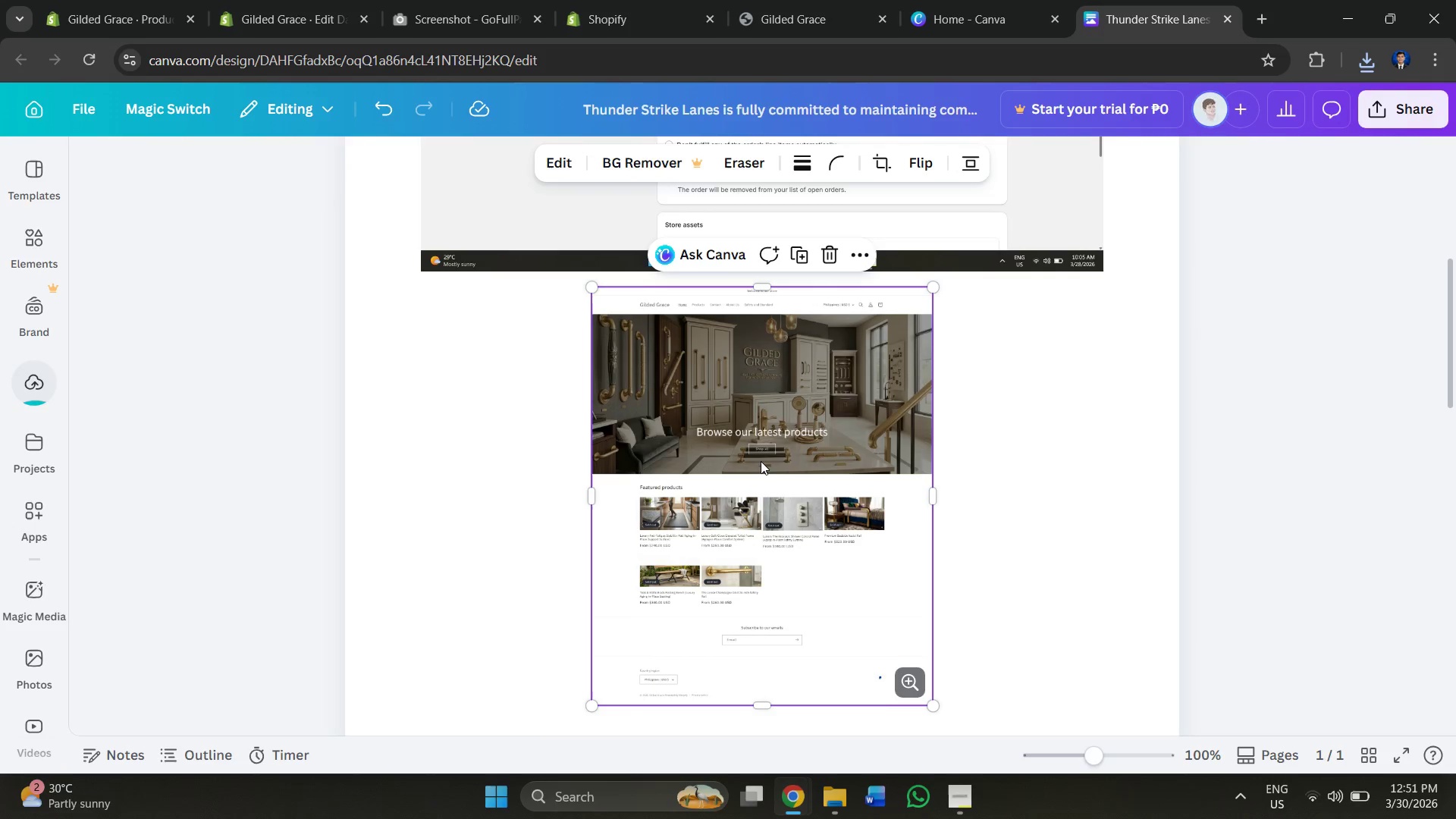 
left_click([832, 419])
 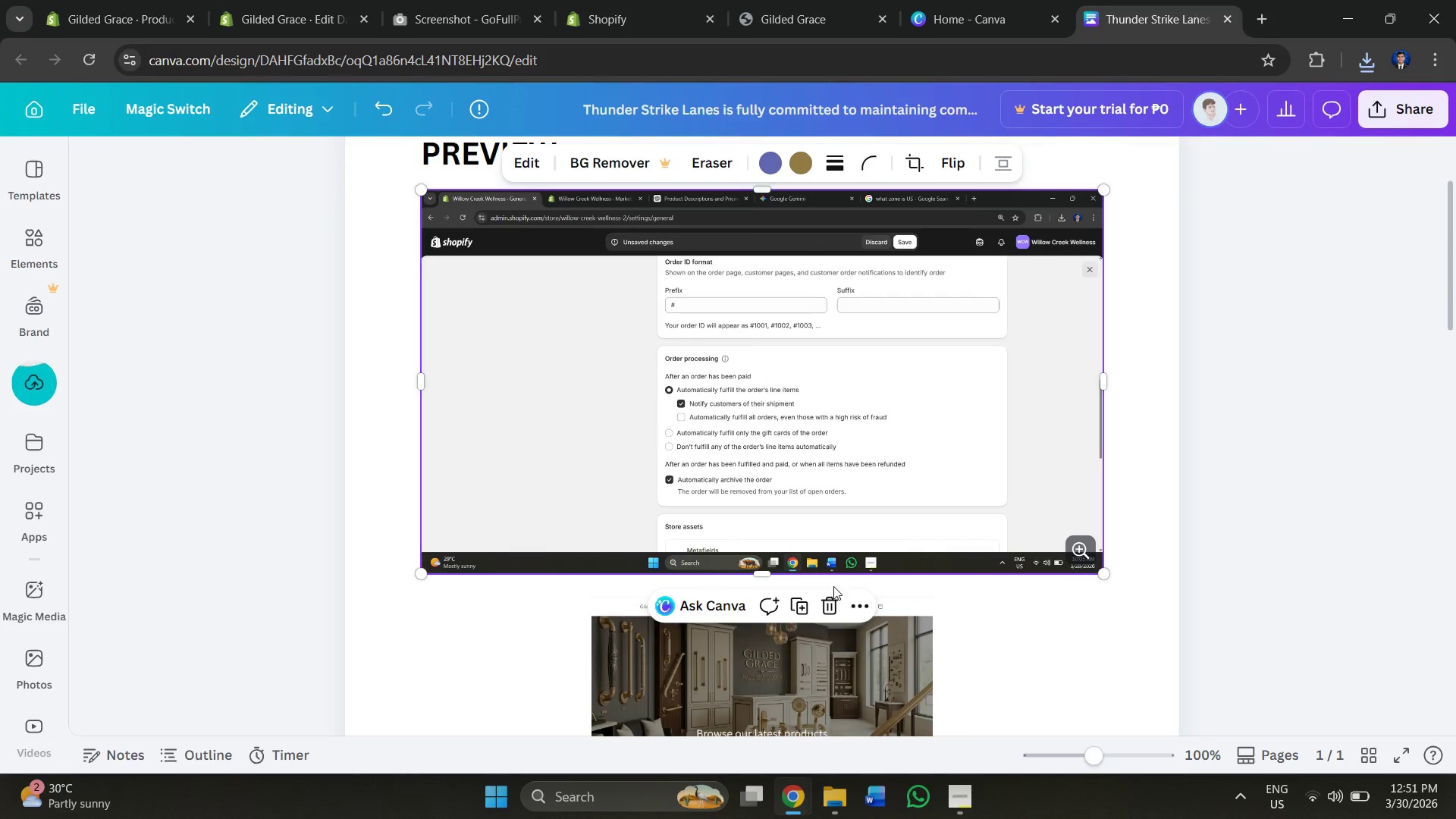 
scroll: coordinate [770, 457], scroll_direction: up, amount: 3.0
 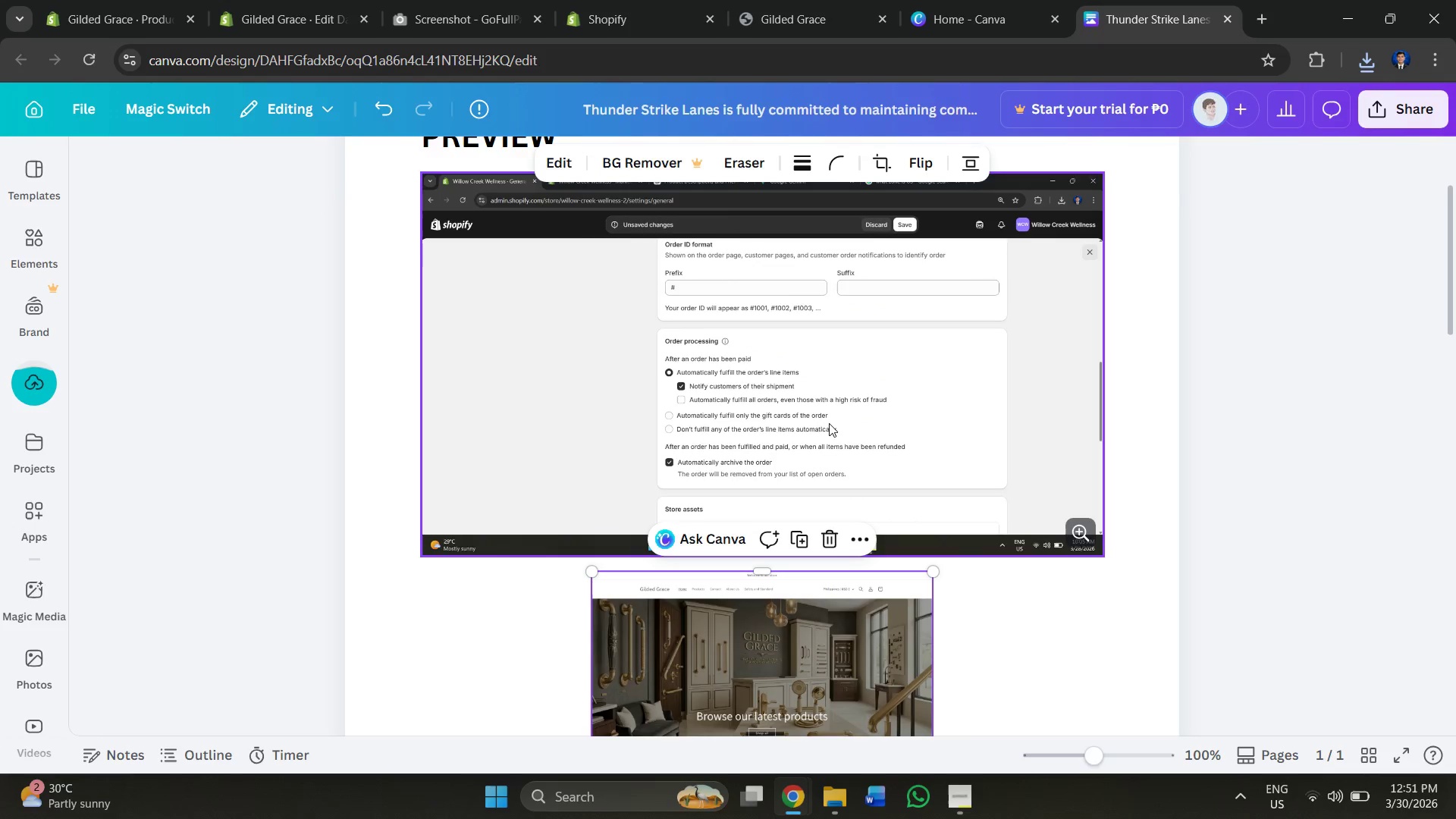 
left_click([830, 601])
 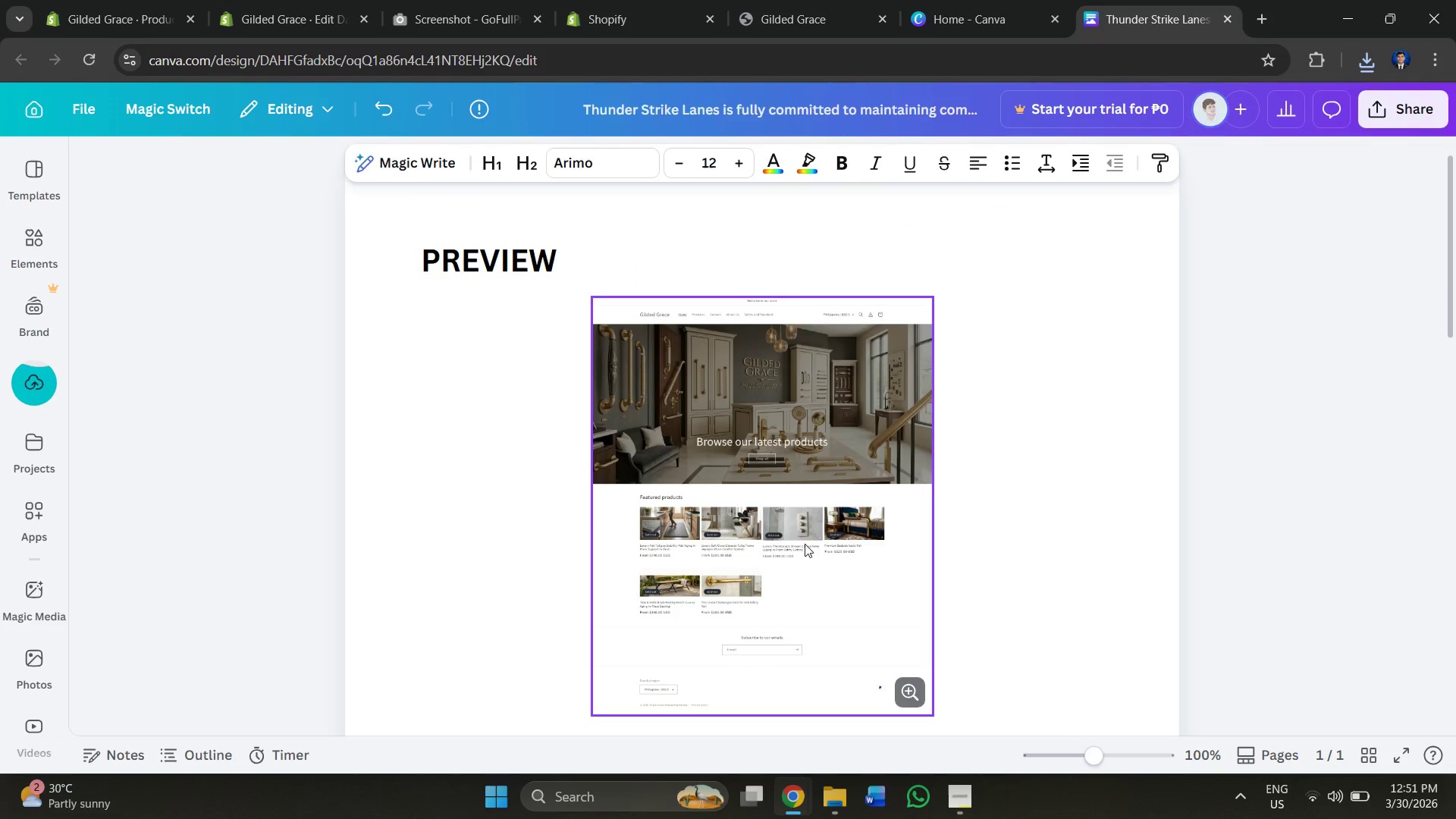 
left_click([745, 505])
 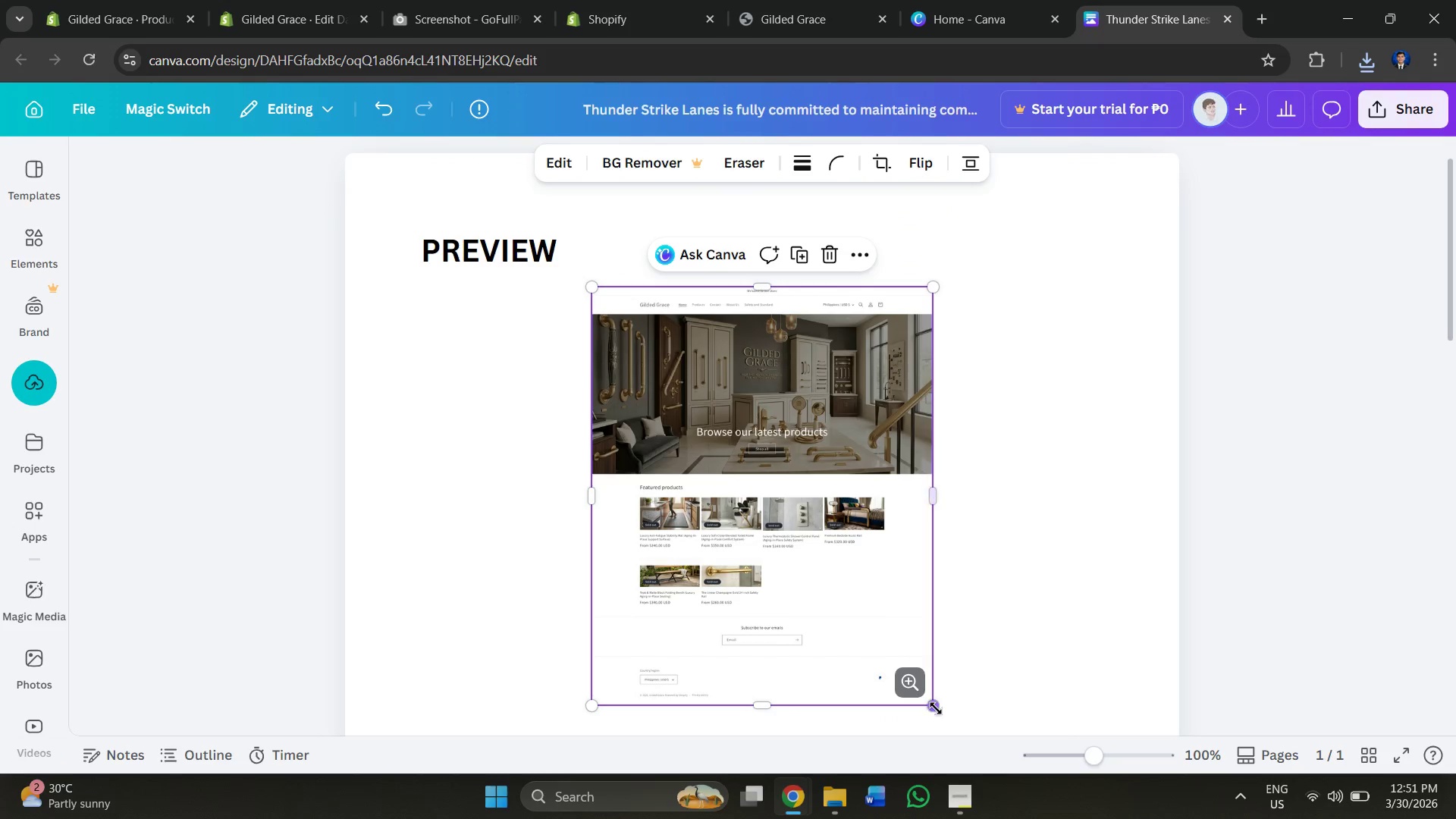 
left_click_drag(start_coordinate=[926, 704], to_coordinate=[1149, 818])
 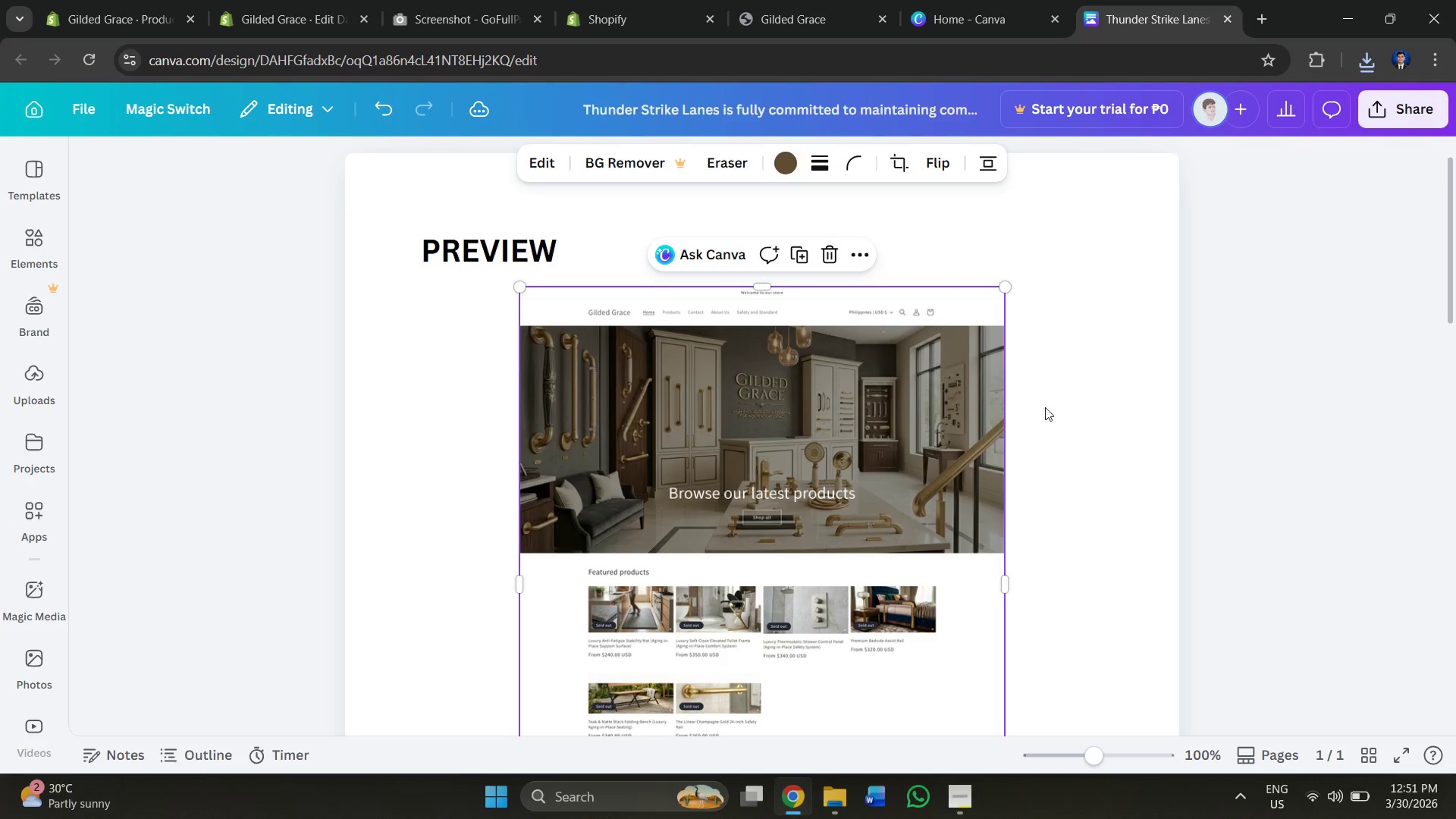 
scroll: coordinate [923, 365], scroll_direction: down, amount: 4.0
 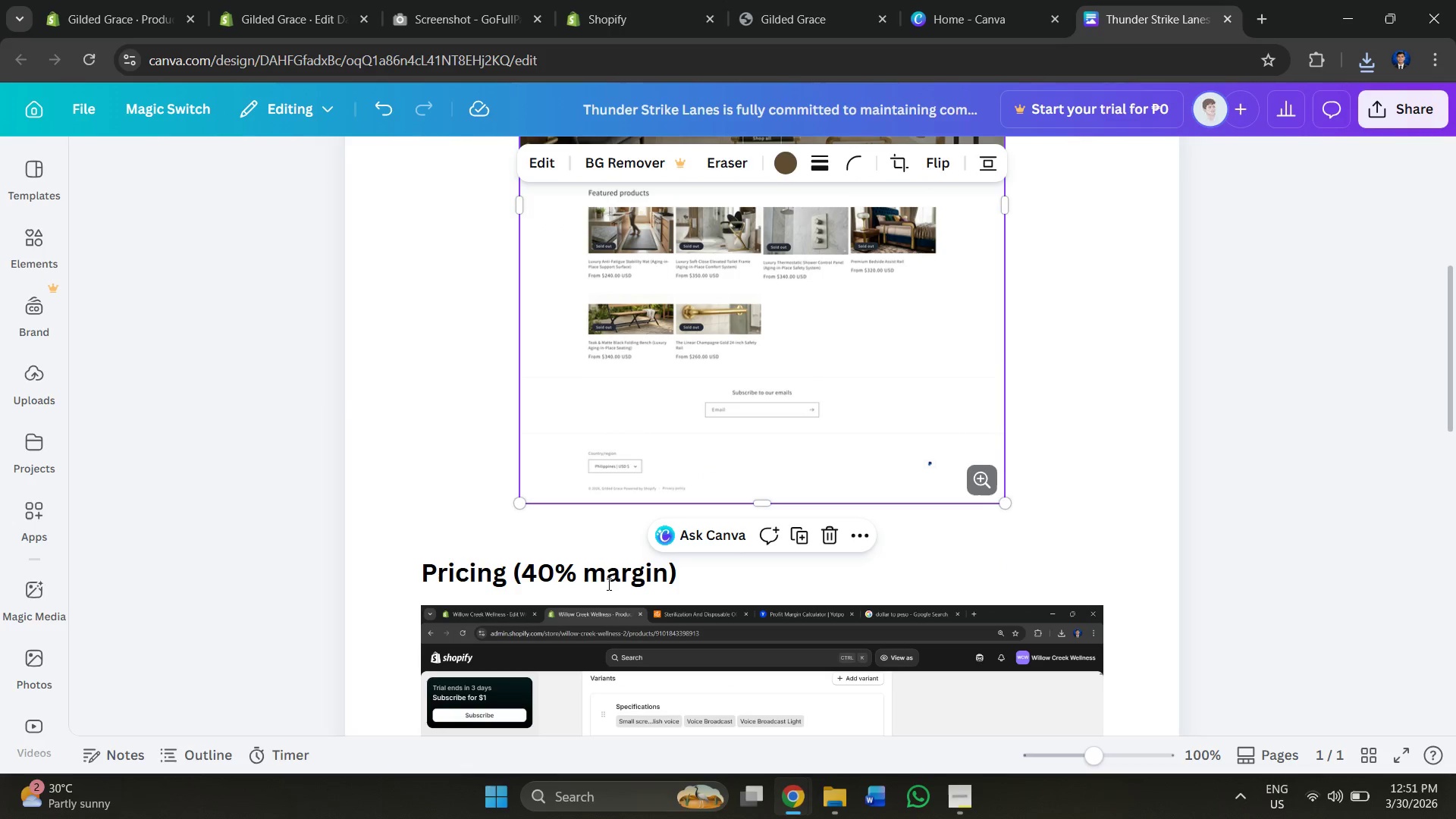 
left_click([629, 591])
 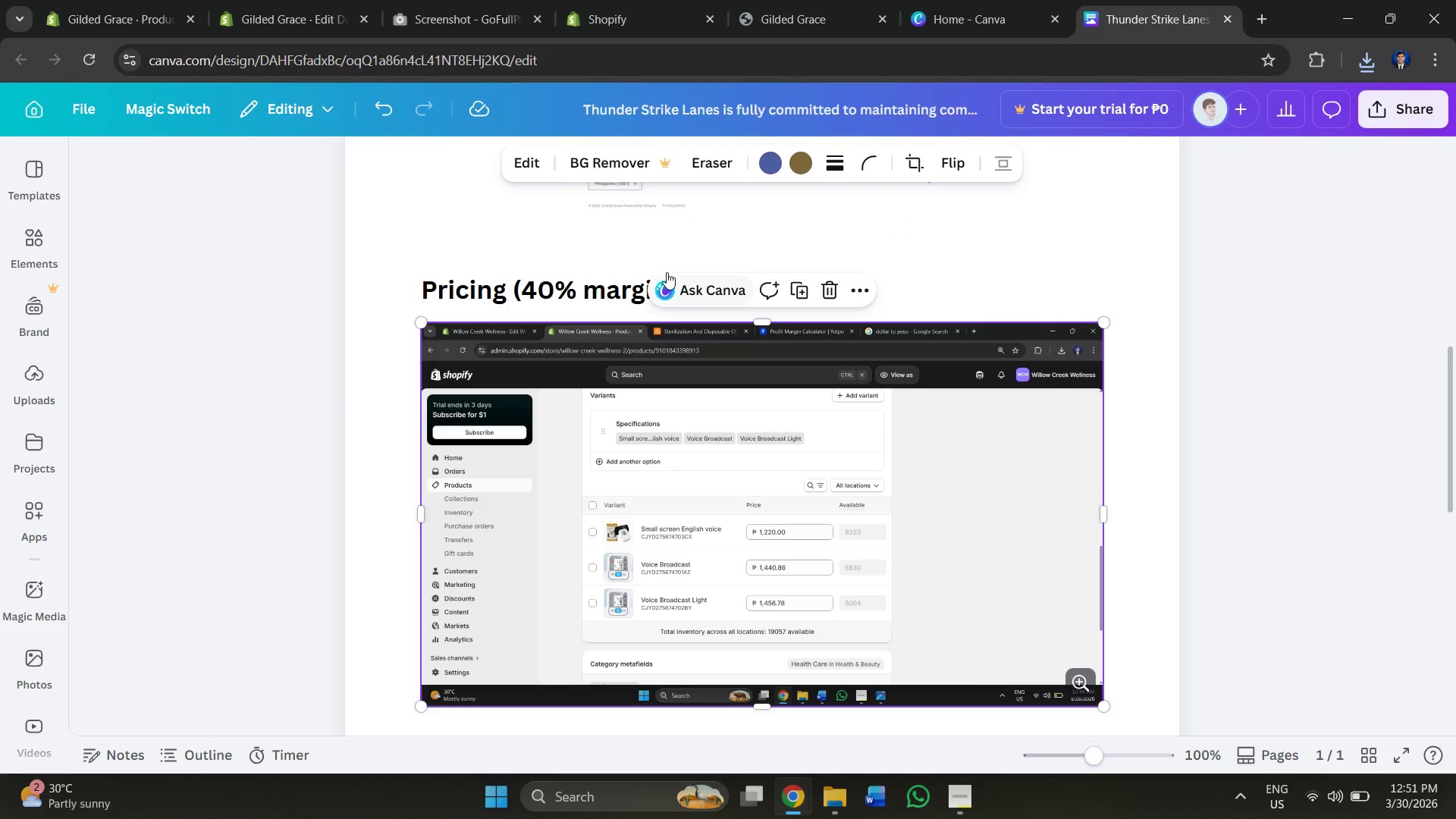 
left_click([564, 263])
 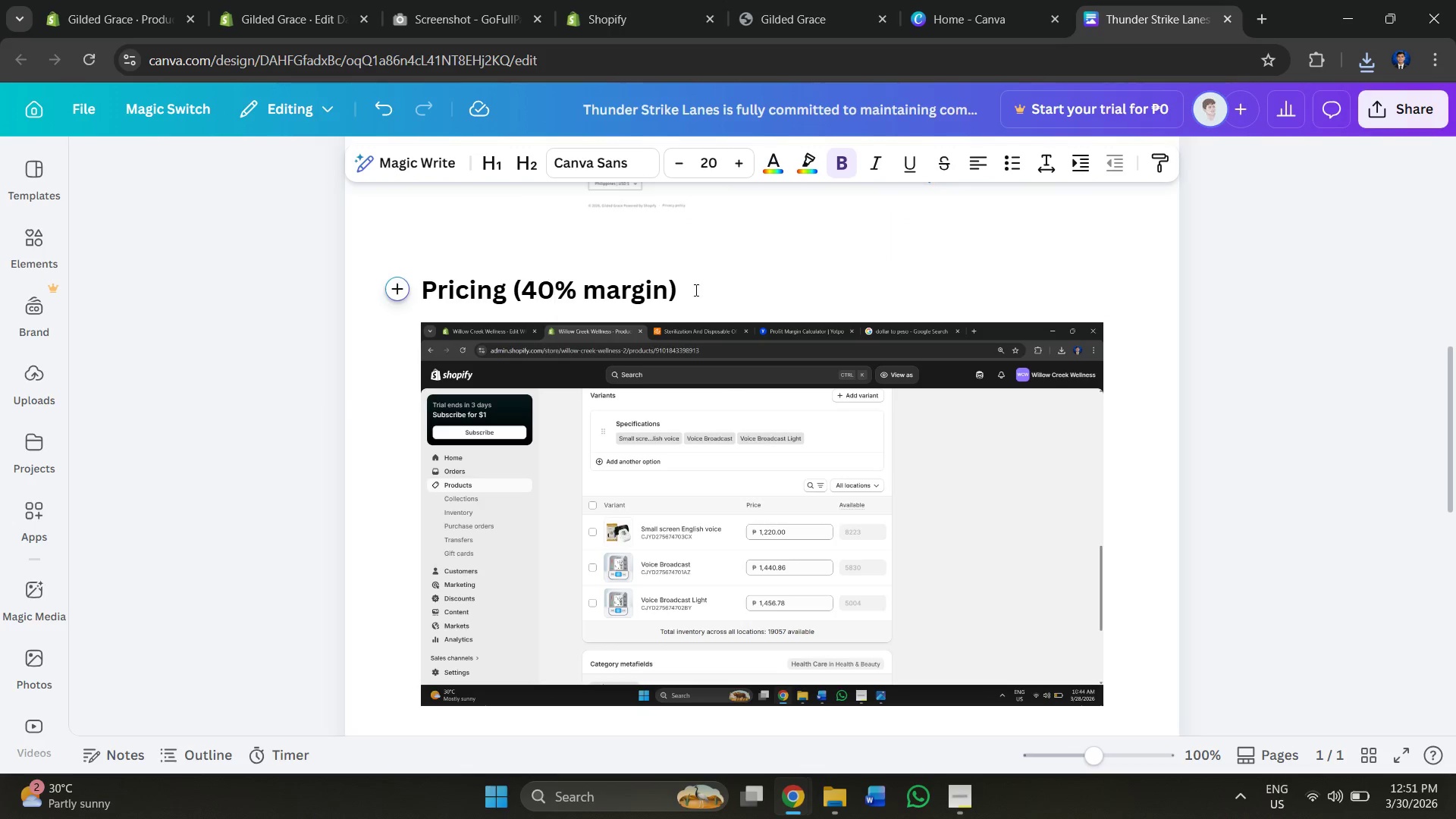 
left_click_drag(start_coordinate=[695, 290], to_coordinate=[304, 293])
 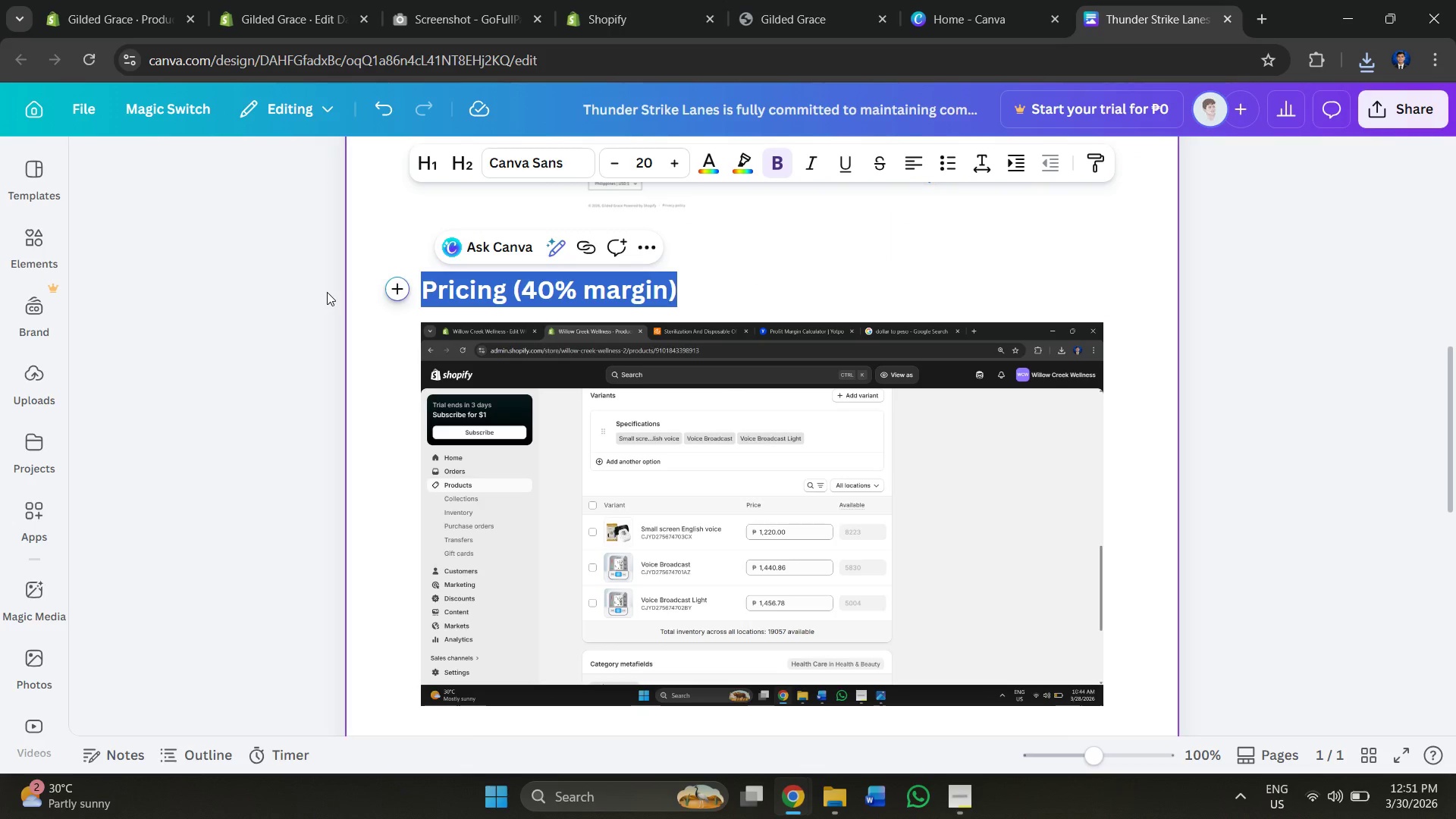 
type(product )
 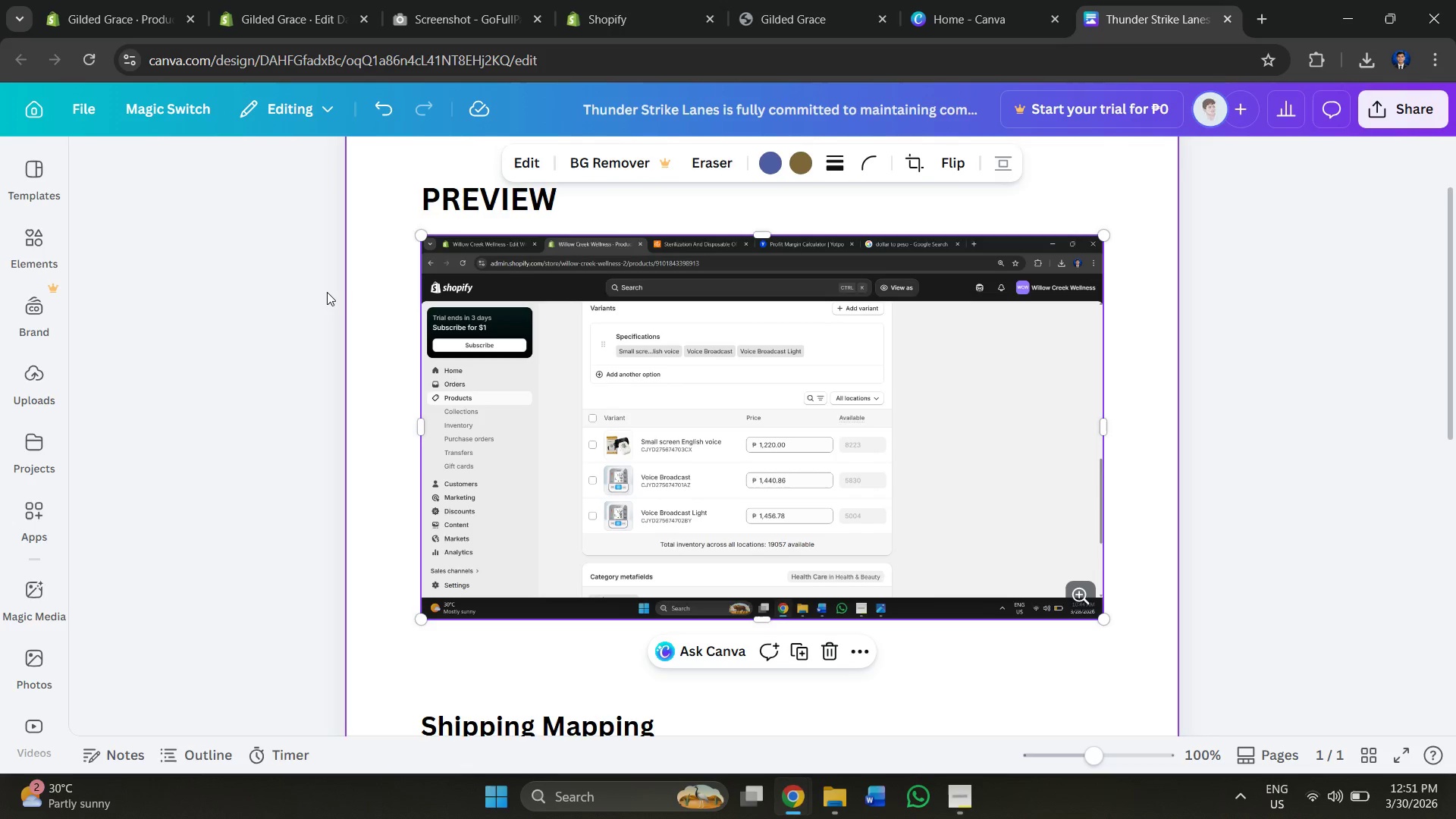 
hold_key(key=Backspace, duration=0.86)
 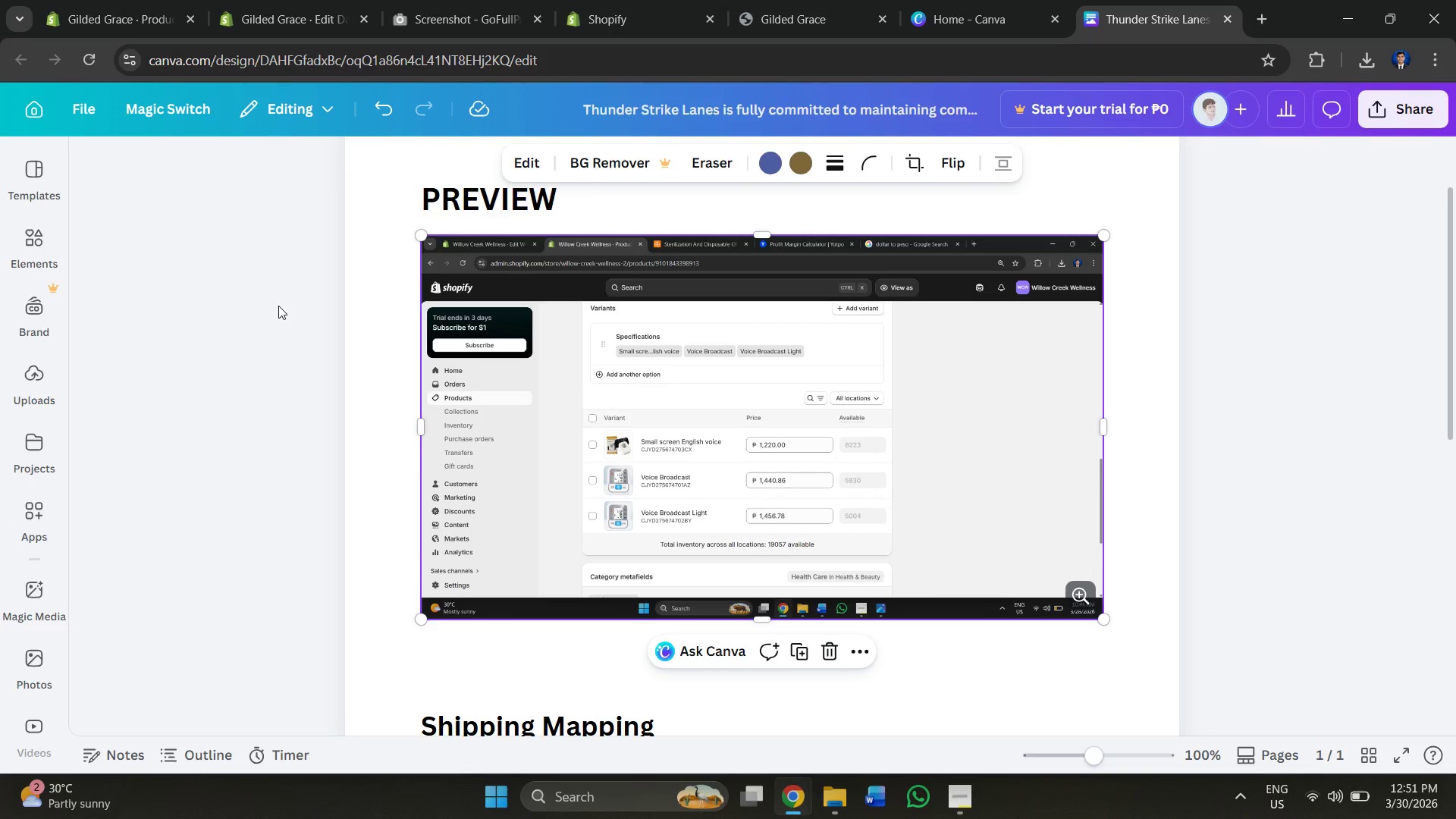 
scroll: coordinate [617, 569], scroll_direction: down, amount: 3.0
 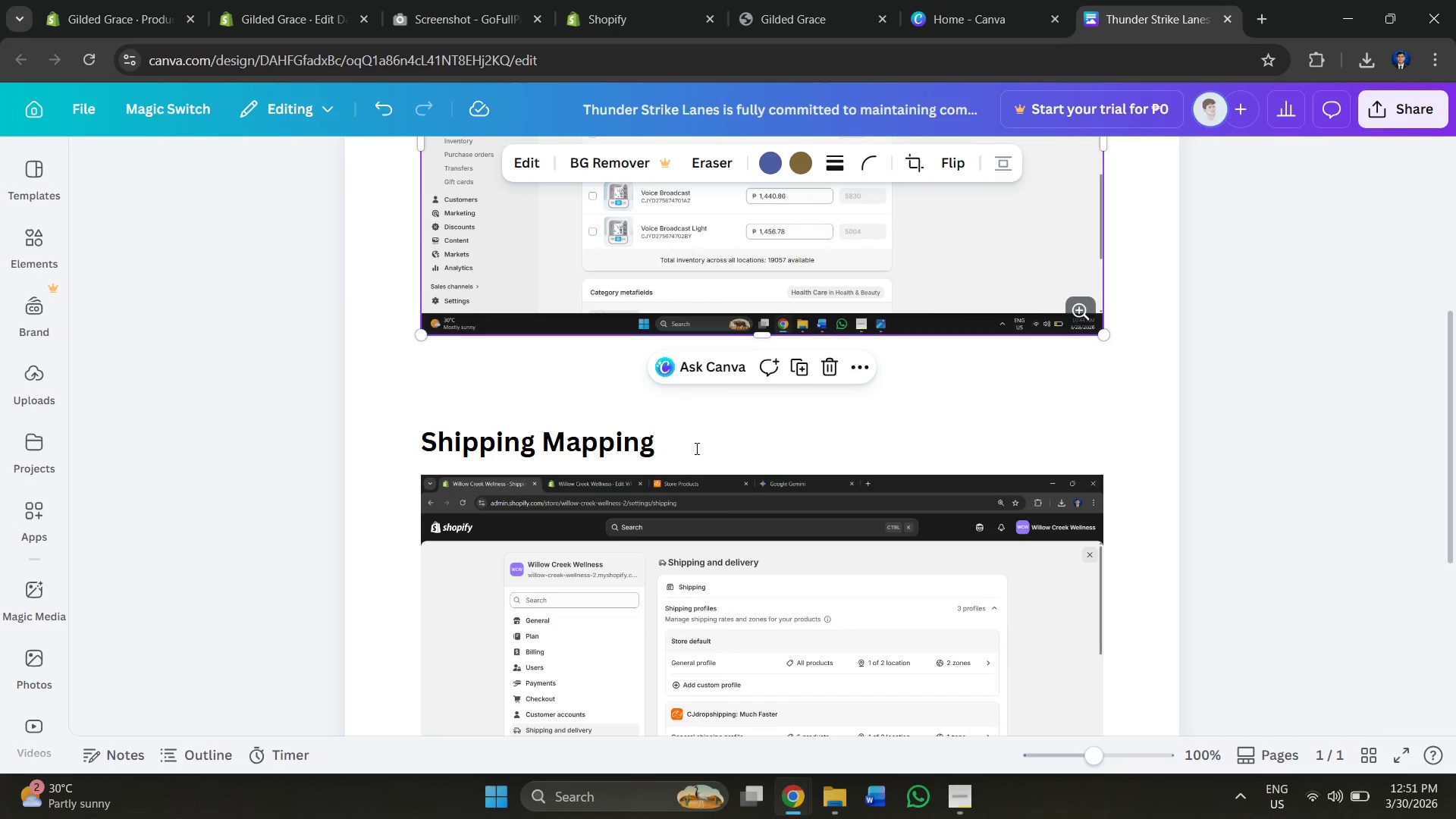 
left_click_drag(start_coordinate=[695, 448], to_coordinate=[404, 435])
 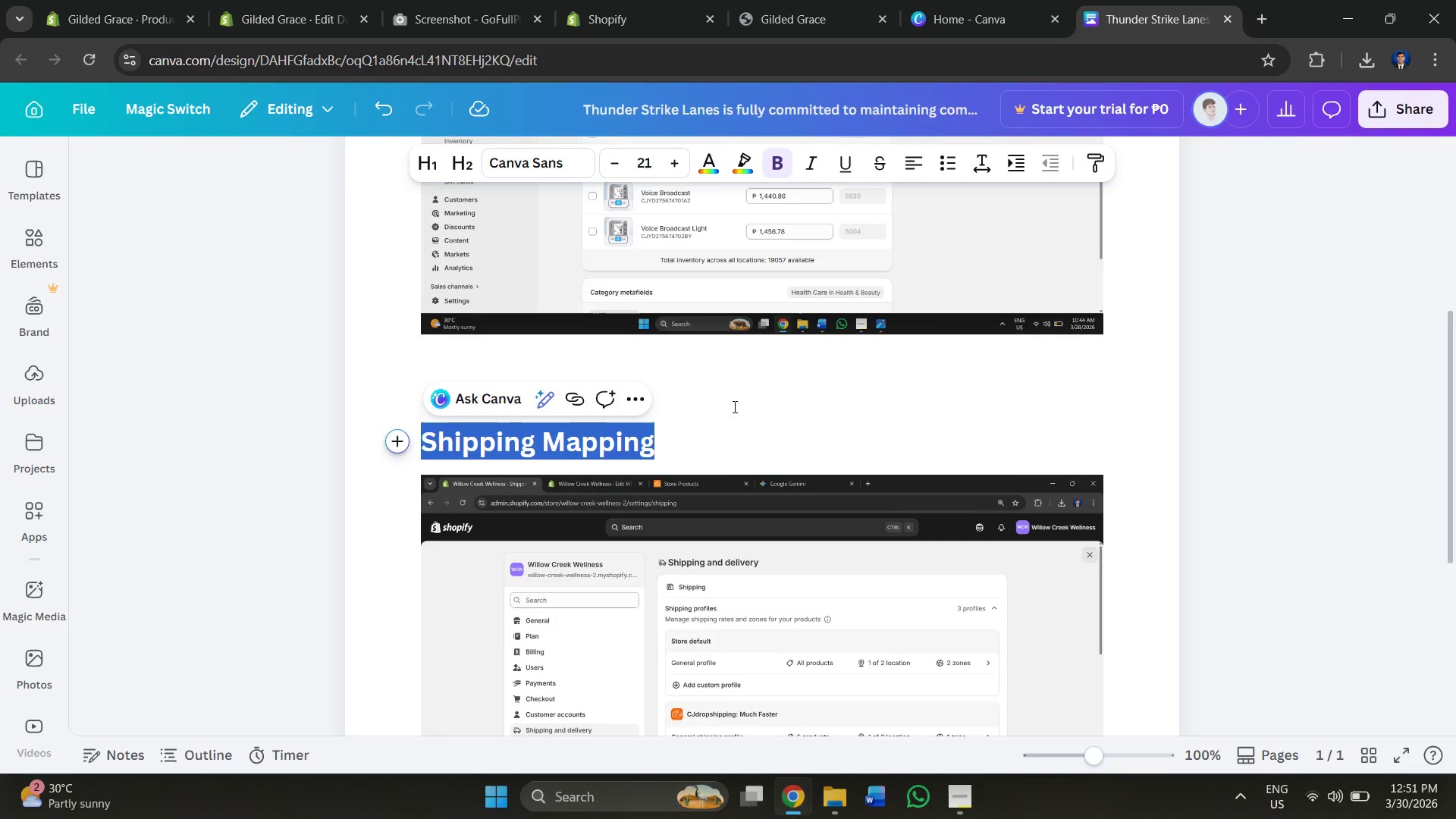 
scroll: coordinate [733, 406], scroll_direction: up, amount: 2.0
 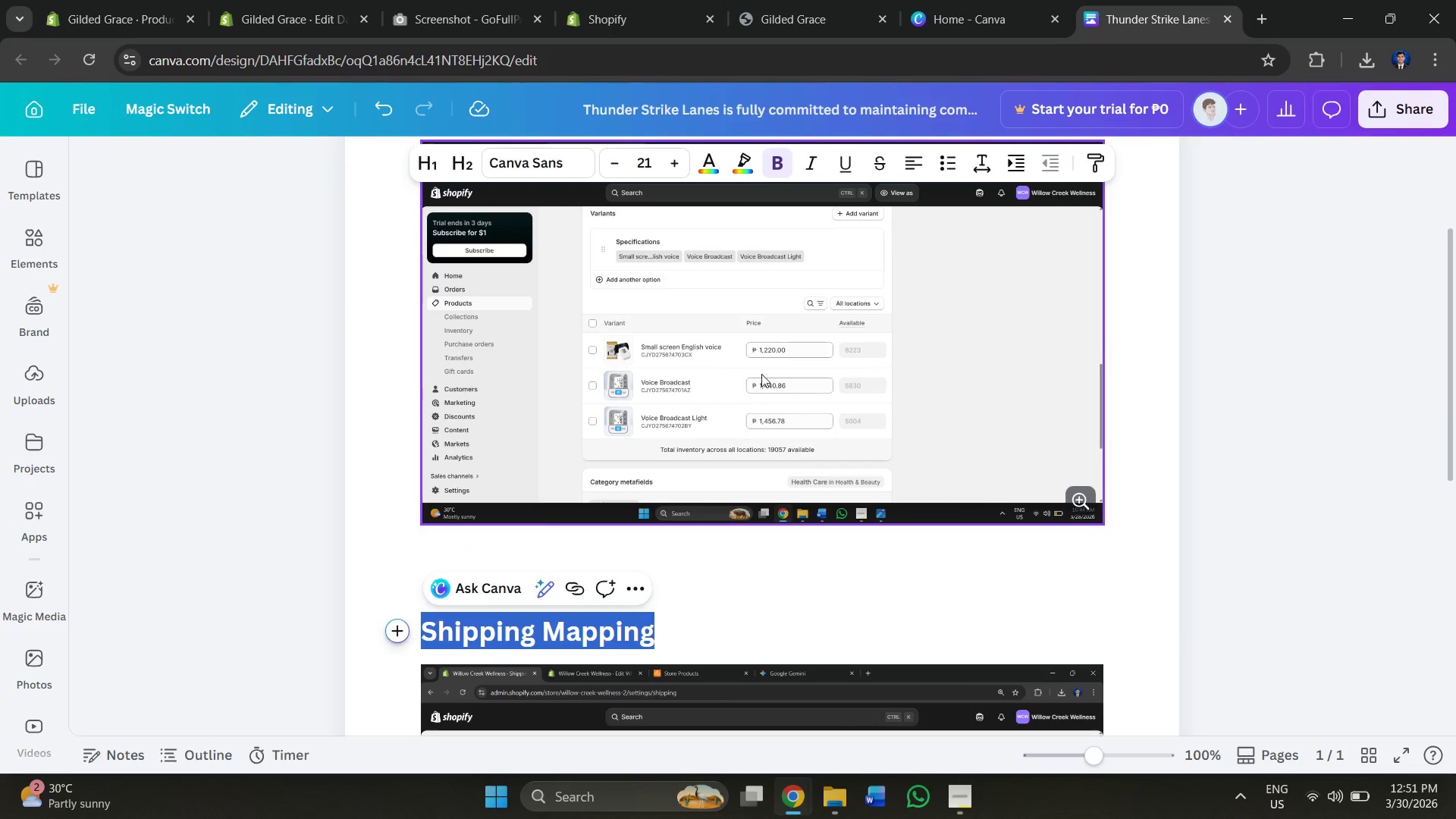 
left_click([774, 368])
 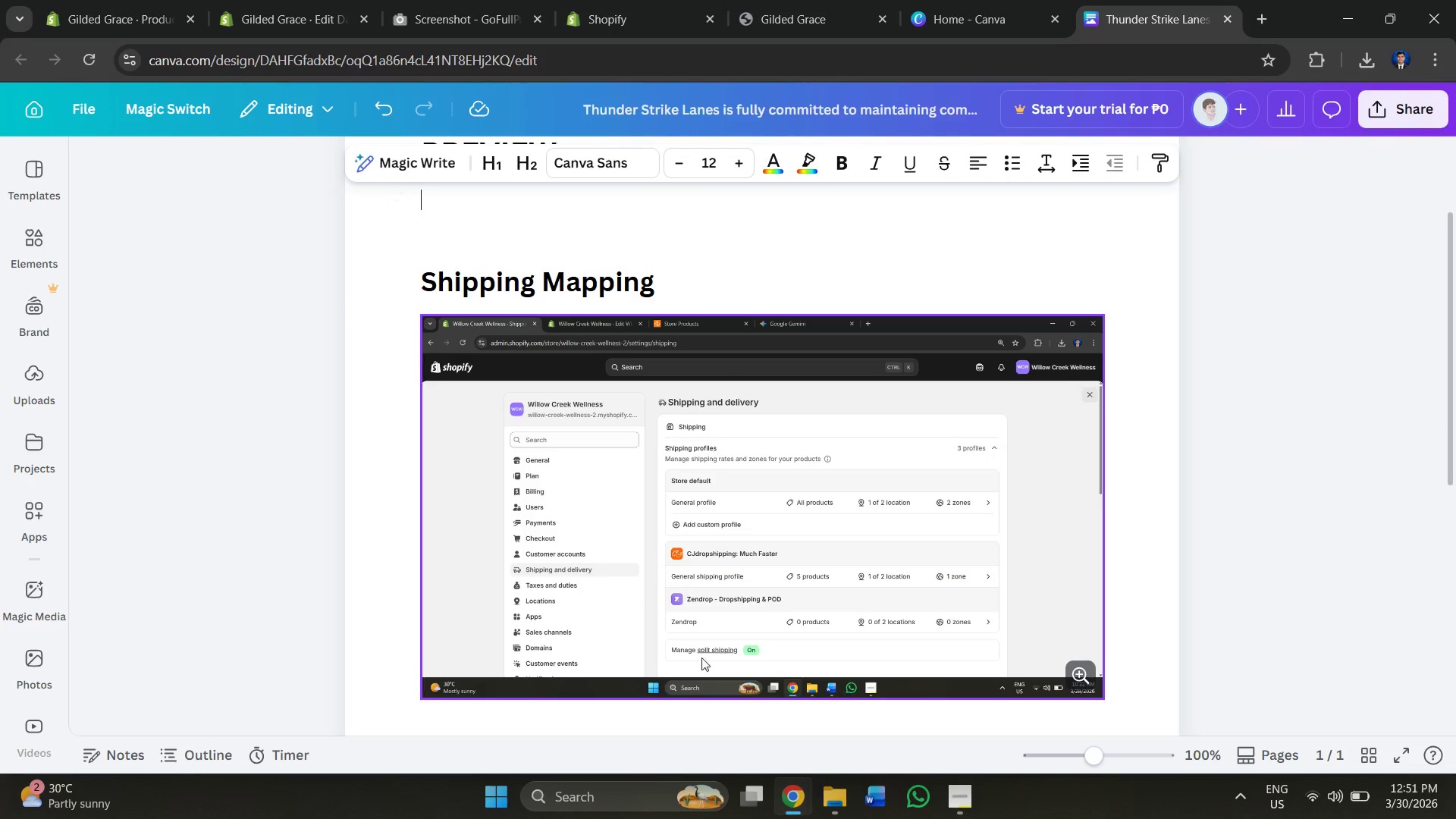 
scroll: coordinate [640, 364], scroll_direction: down, amount: 6.0
 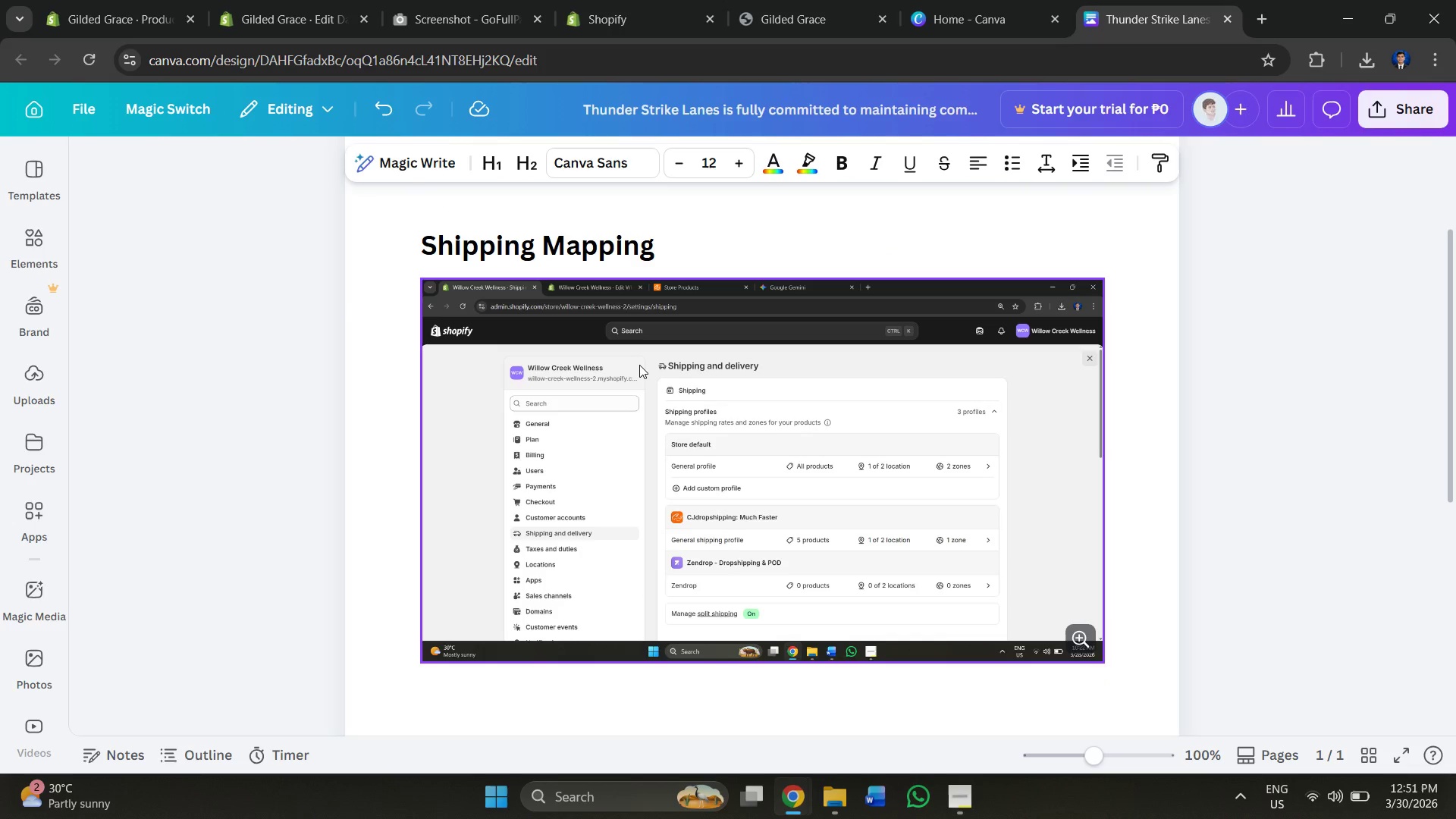 
key(Control+Z)
 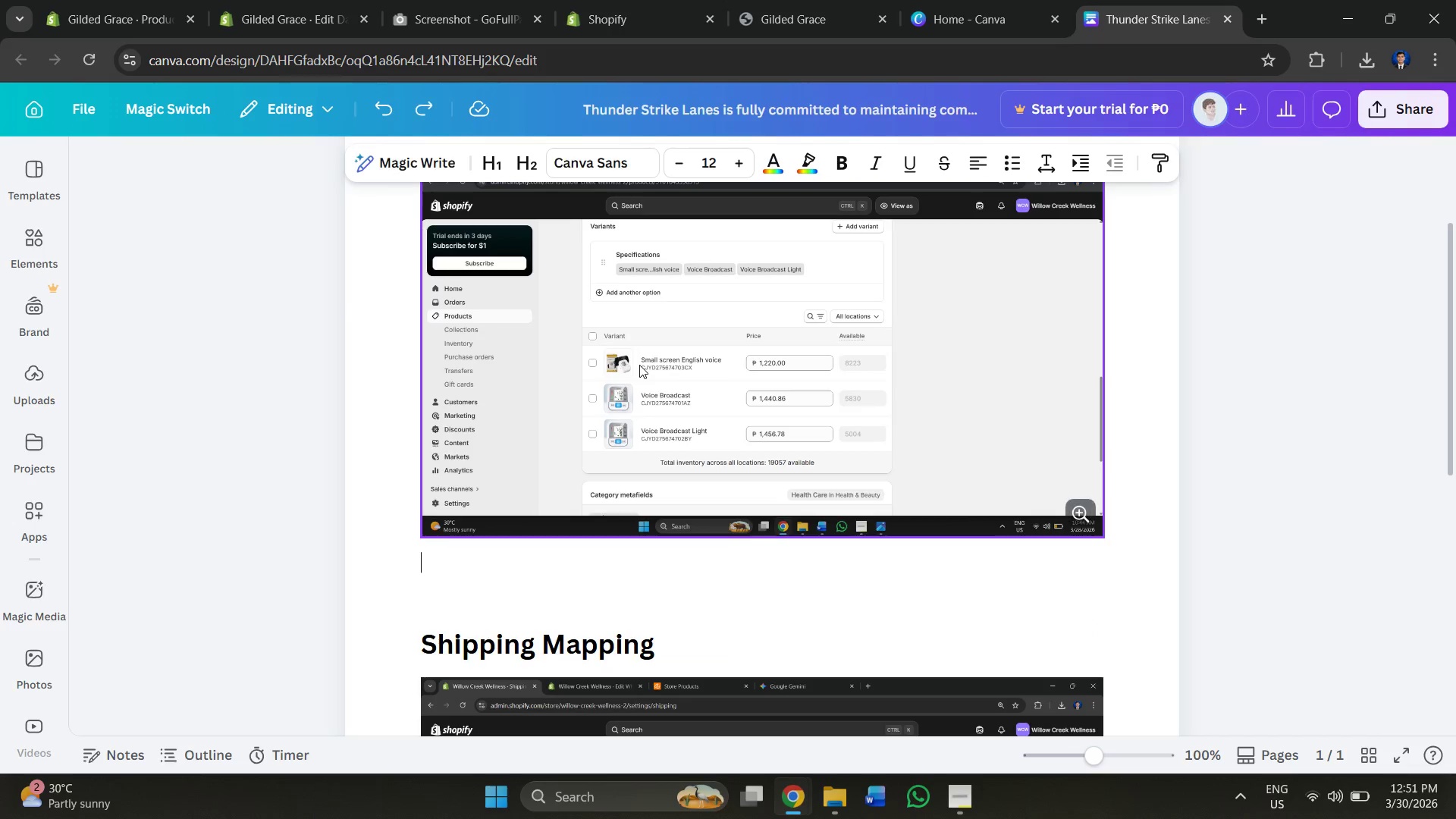 
key(Control+Z)
 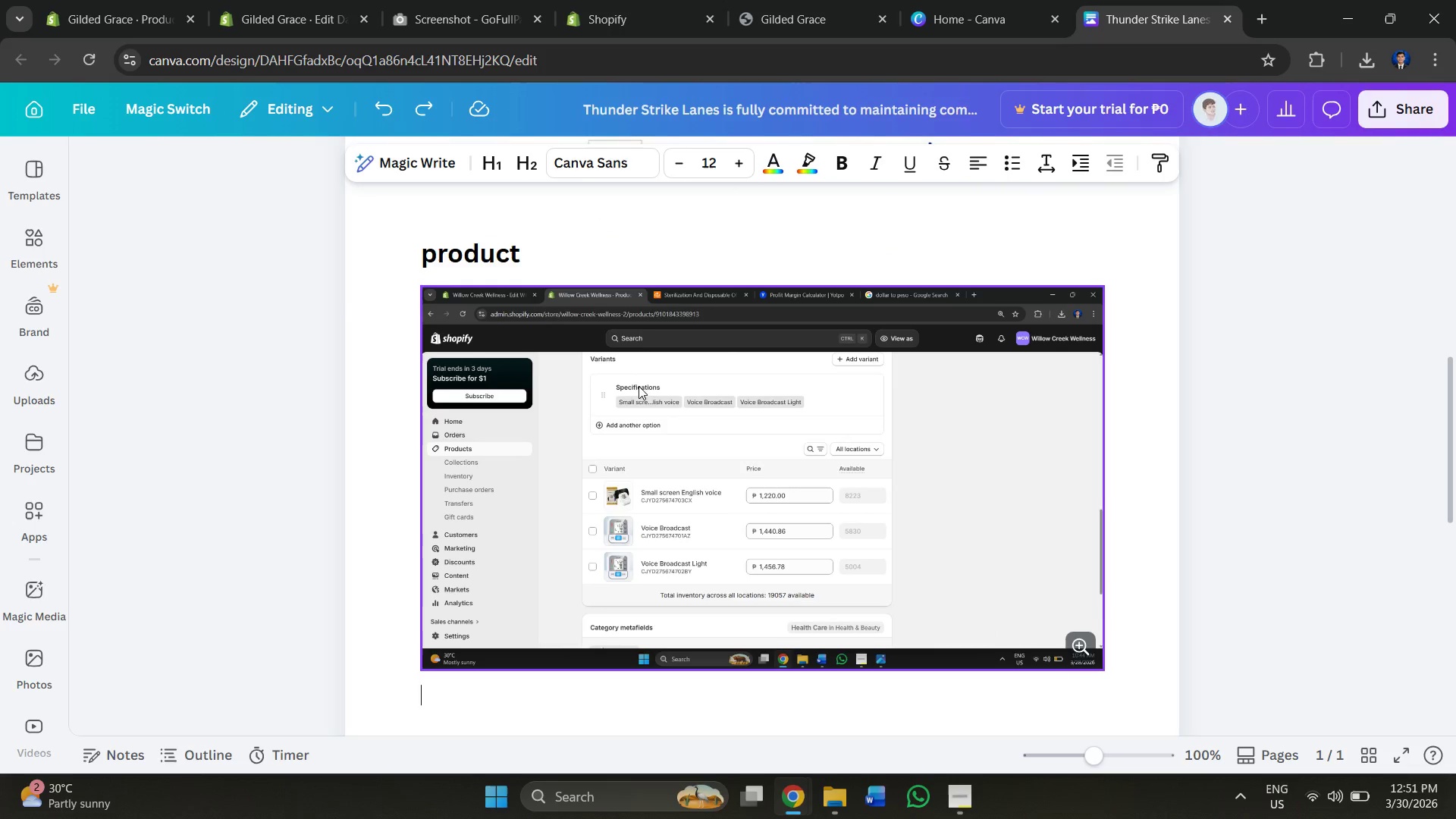 
scroll: coordinate [610, 394], scroll_direction: up, amount: 4.0
 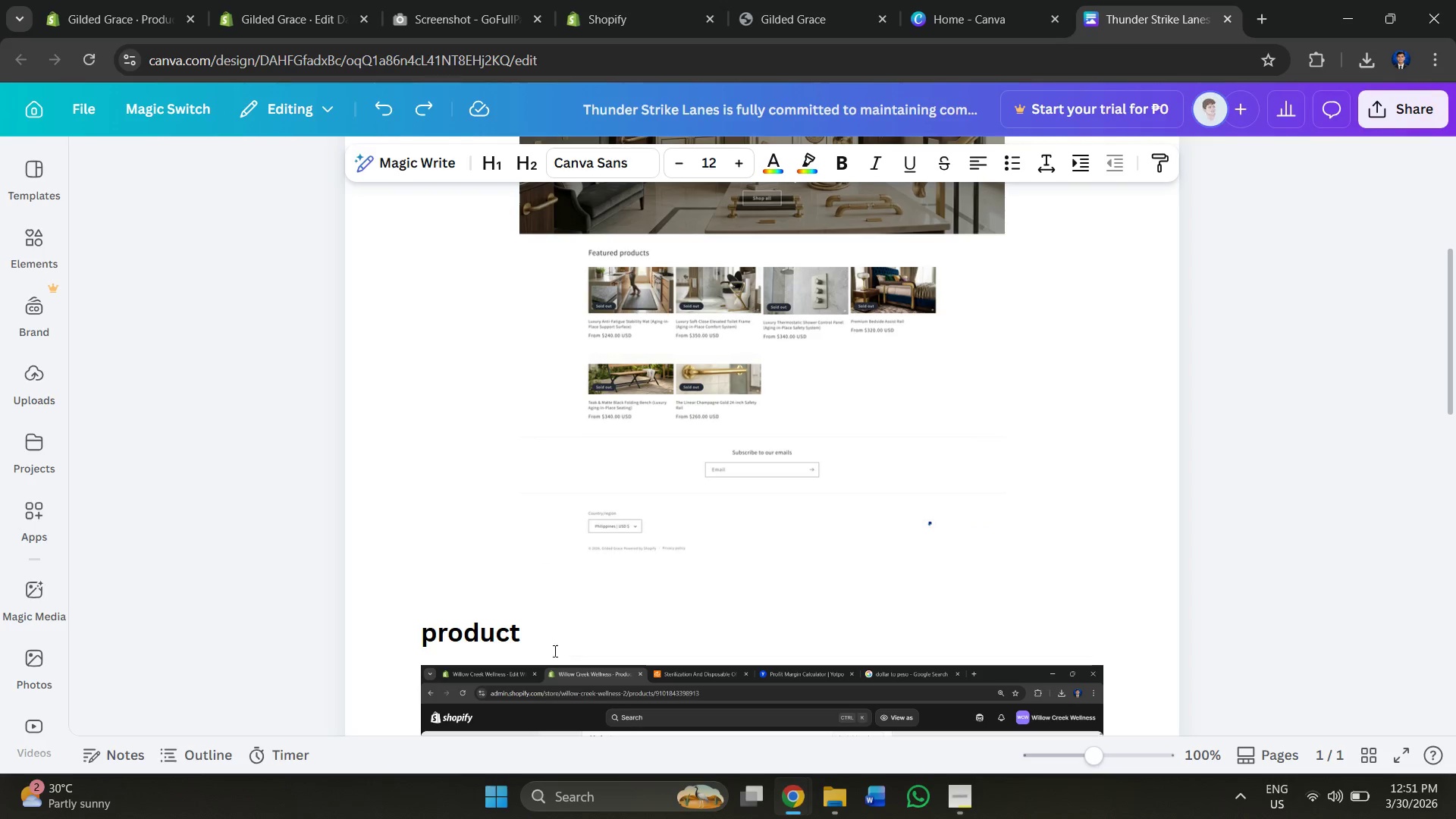 
left_click_drag(start_coordinate=[553, 648], to_coordinate=[431, 629])
 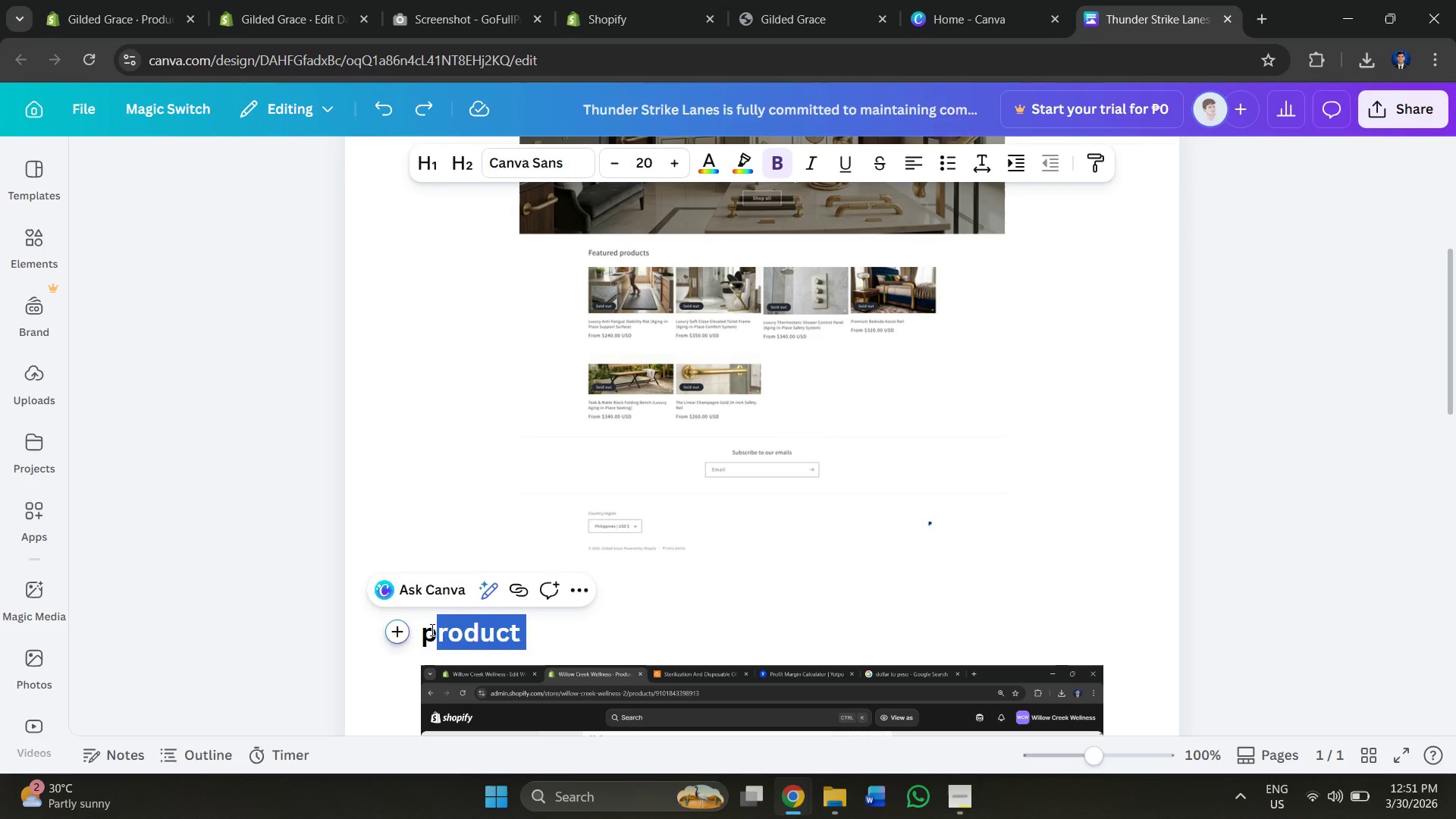 
key(Backspace)
key(Backspace)
type(PRODUCT LISTING)
 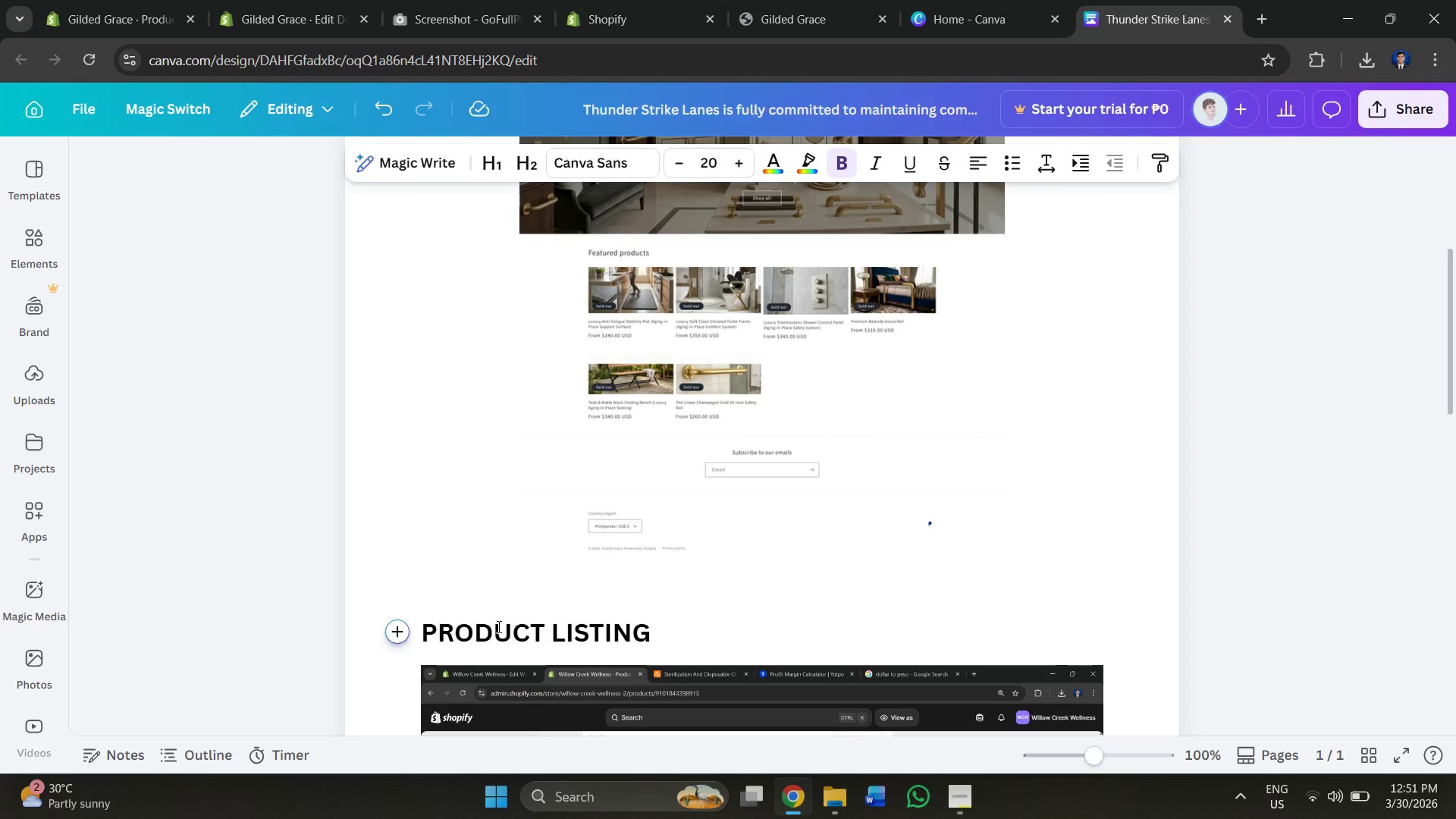 
scroll: coordinate [544, 524], scroll_direction: down, amount: 4.0
 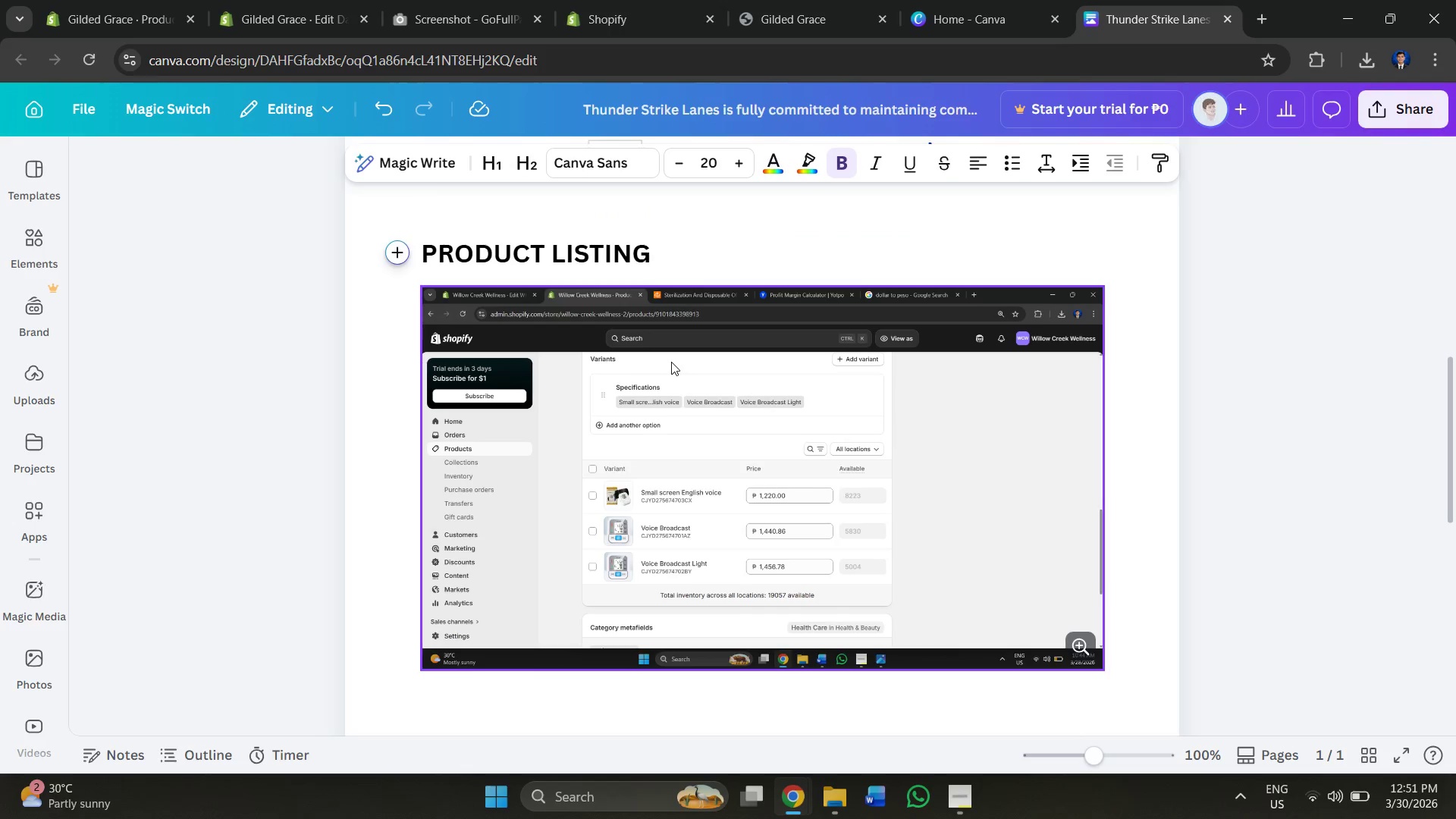 
left_click([701, 407])
 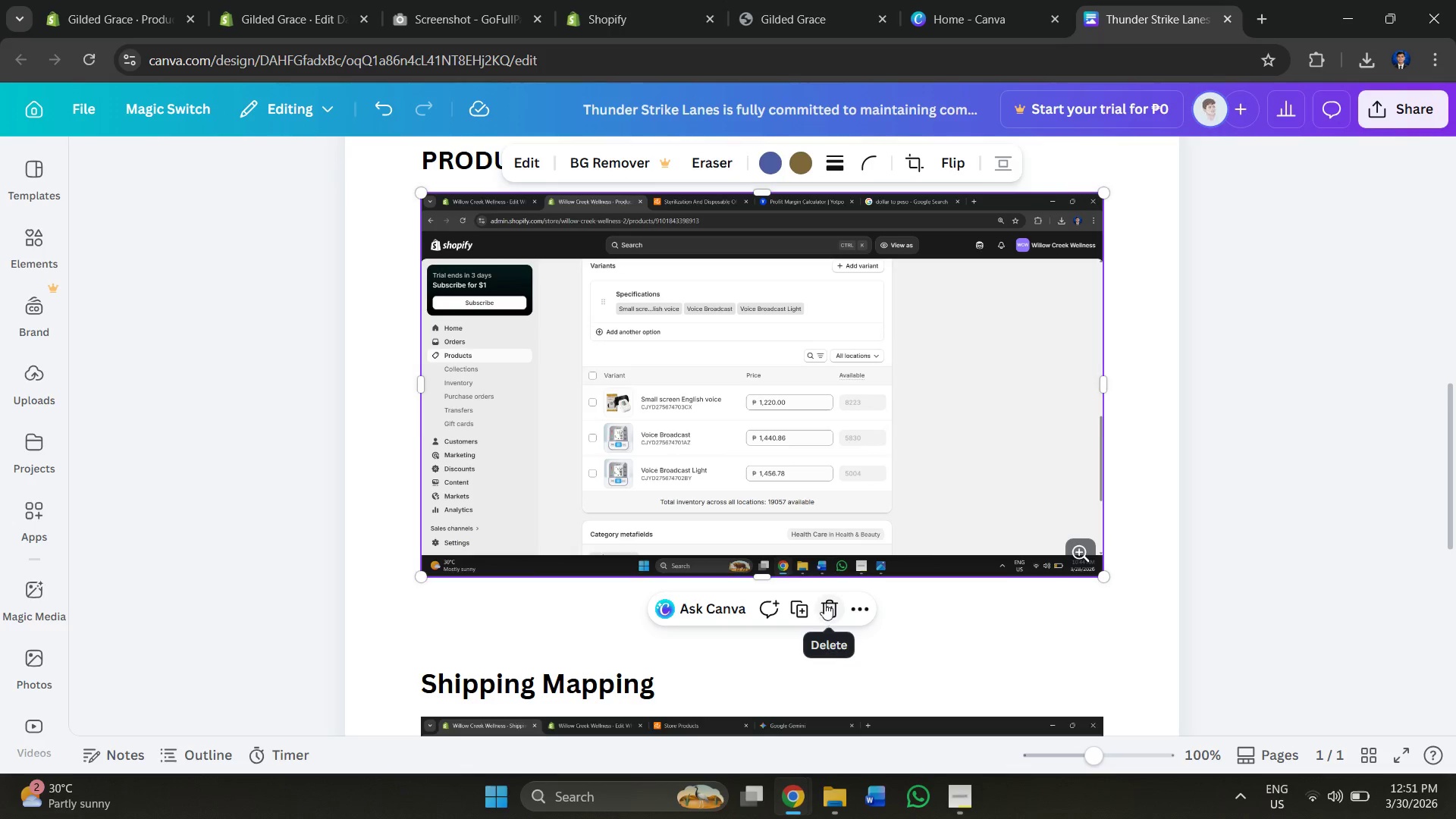 
scroll: coordinate [847, 347], scroll_direction: down, amount: 1.0
 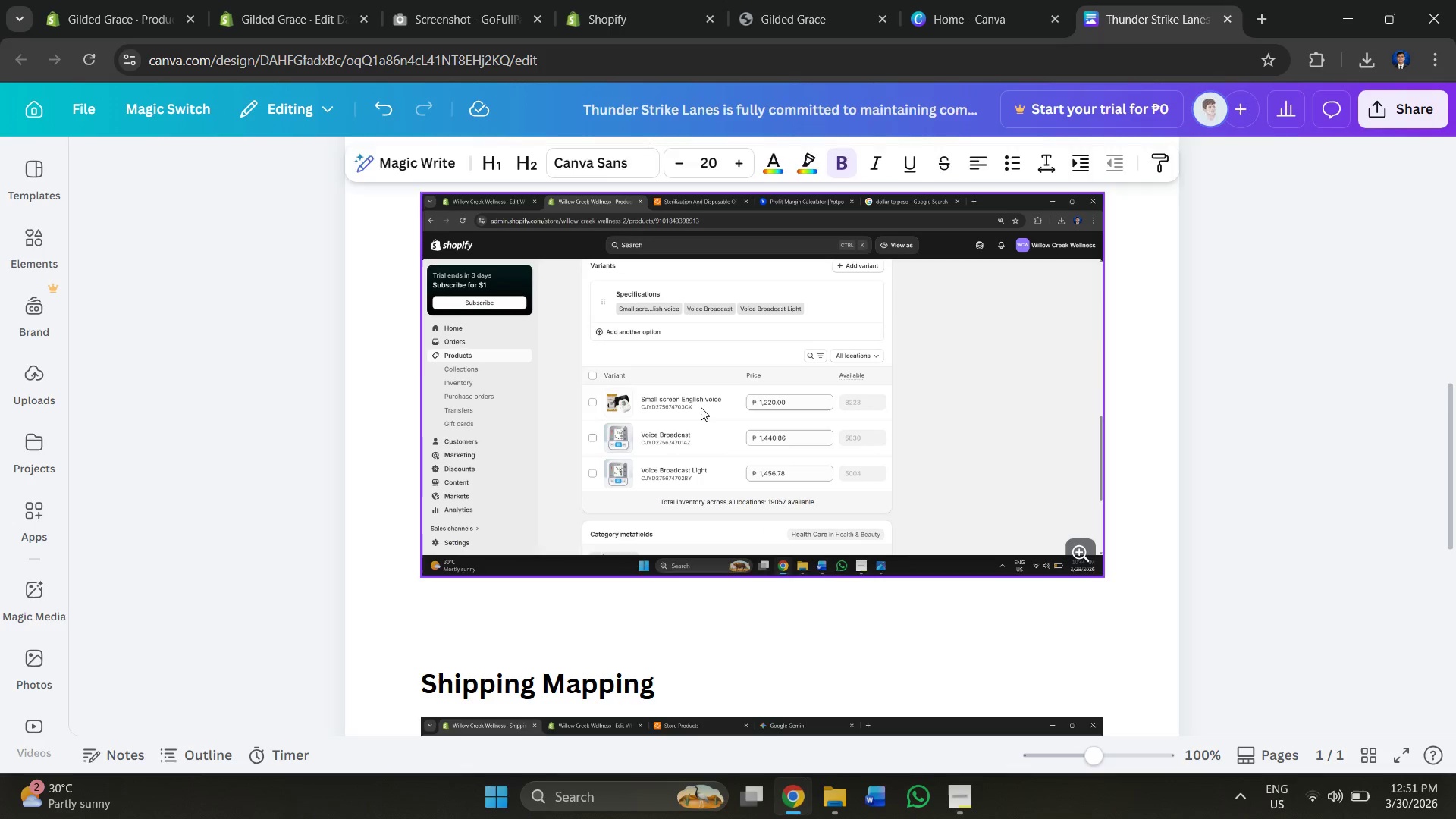 
left_click([831, 610])
 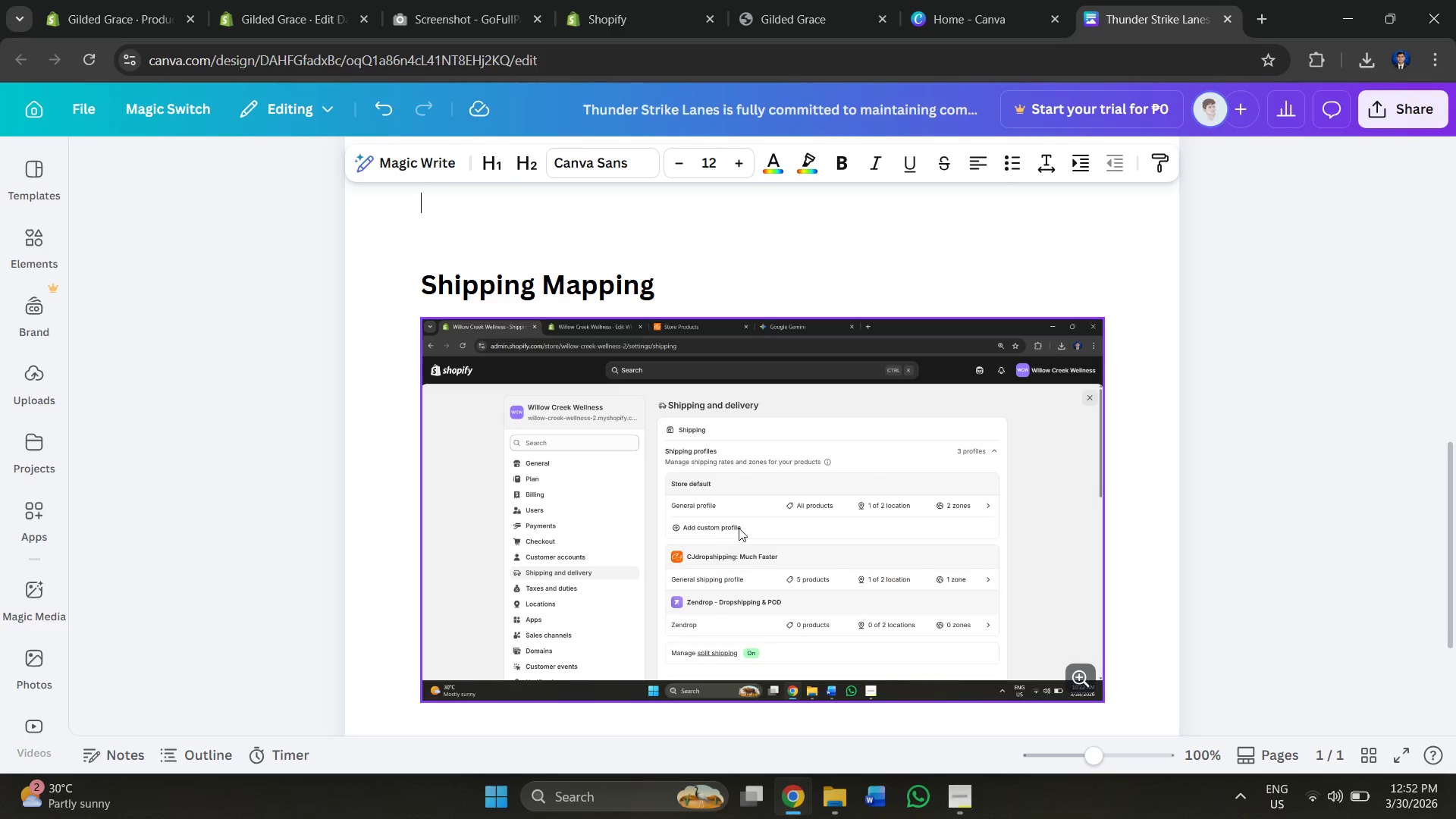 
key(Alt+AltLeft)
 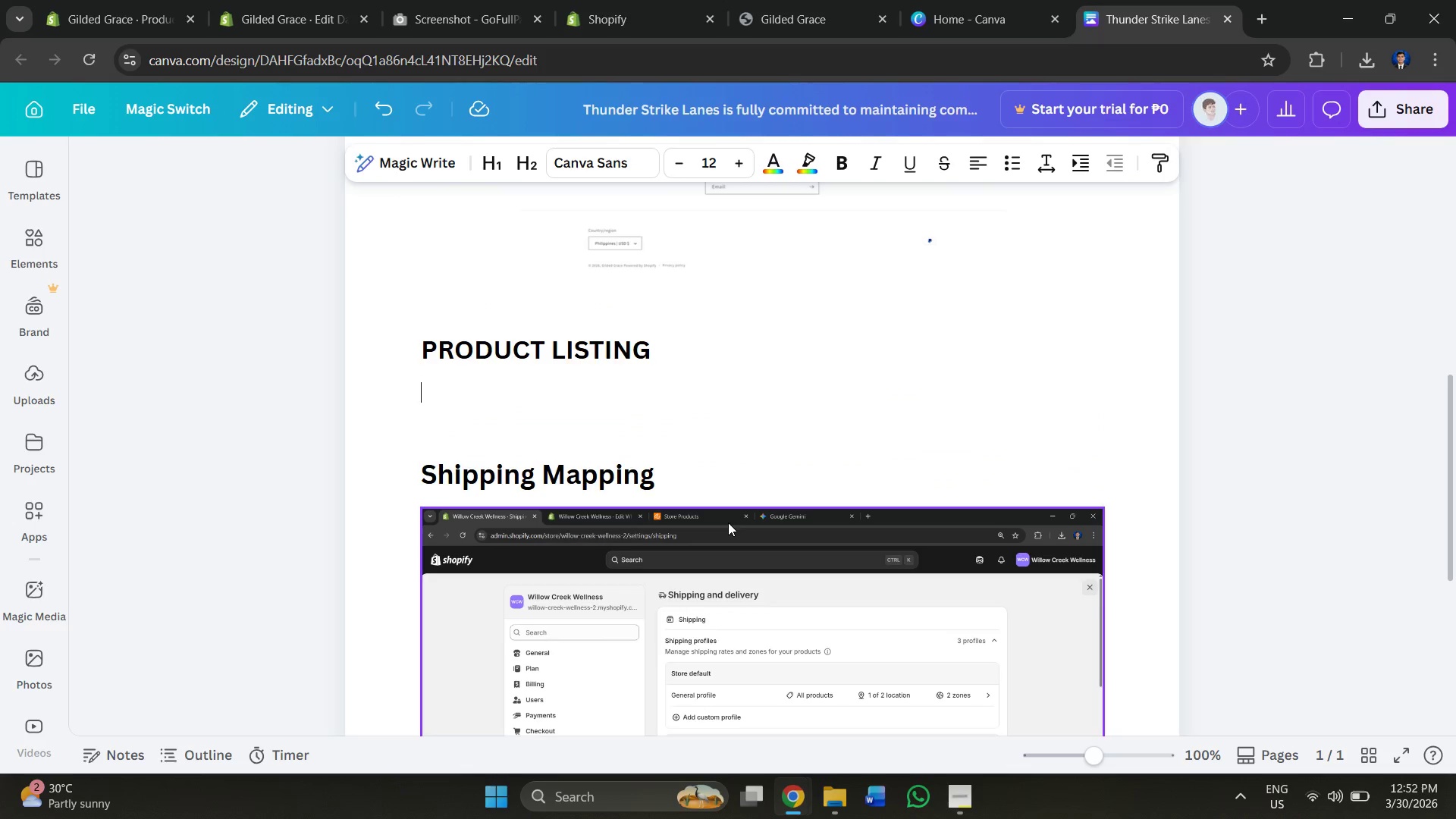 
scroll: coordinate [745, 514], scroll_direction: up, amount: 2.0
 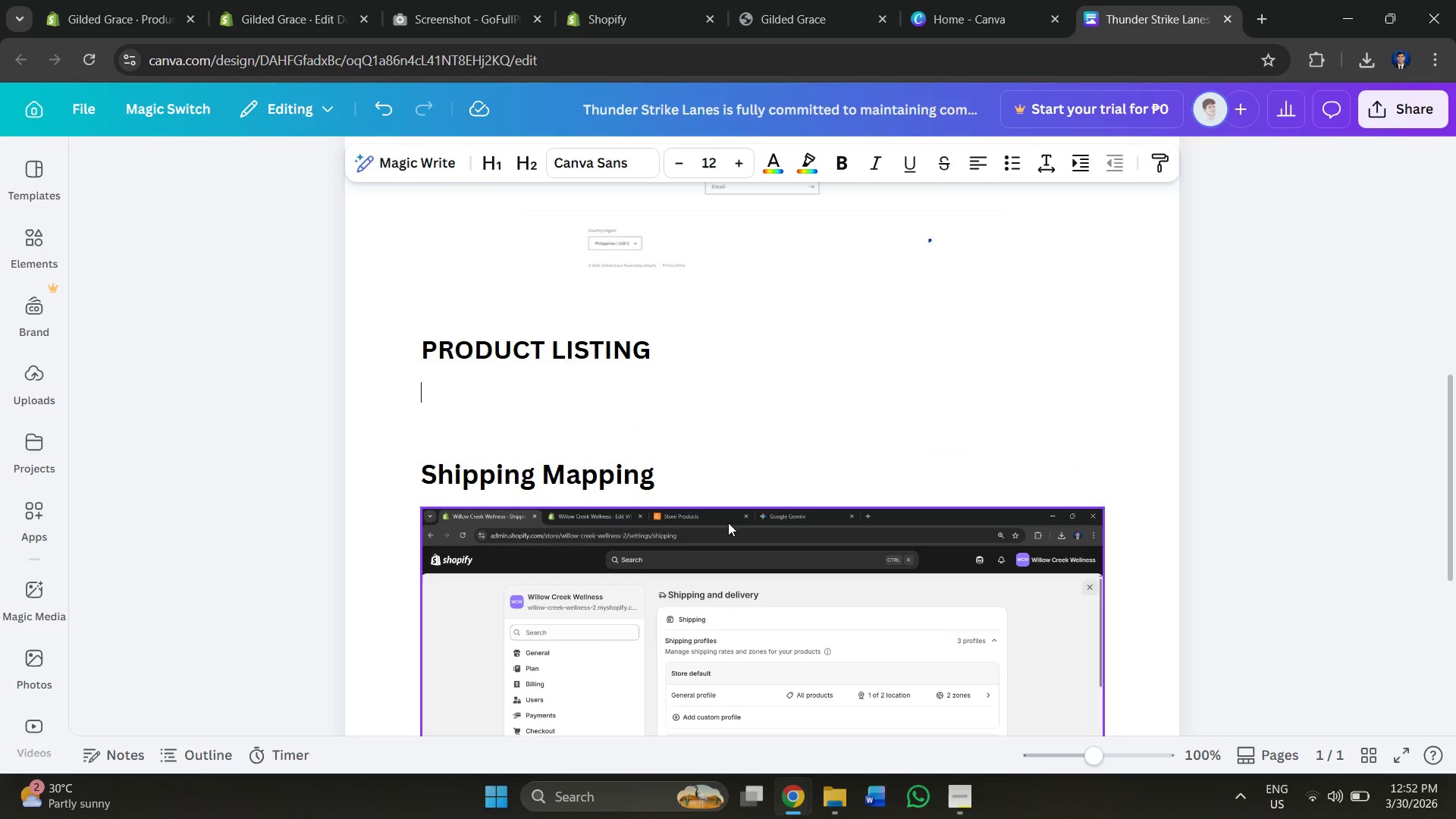 
key(Alt+Tab)
 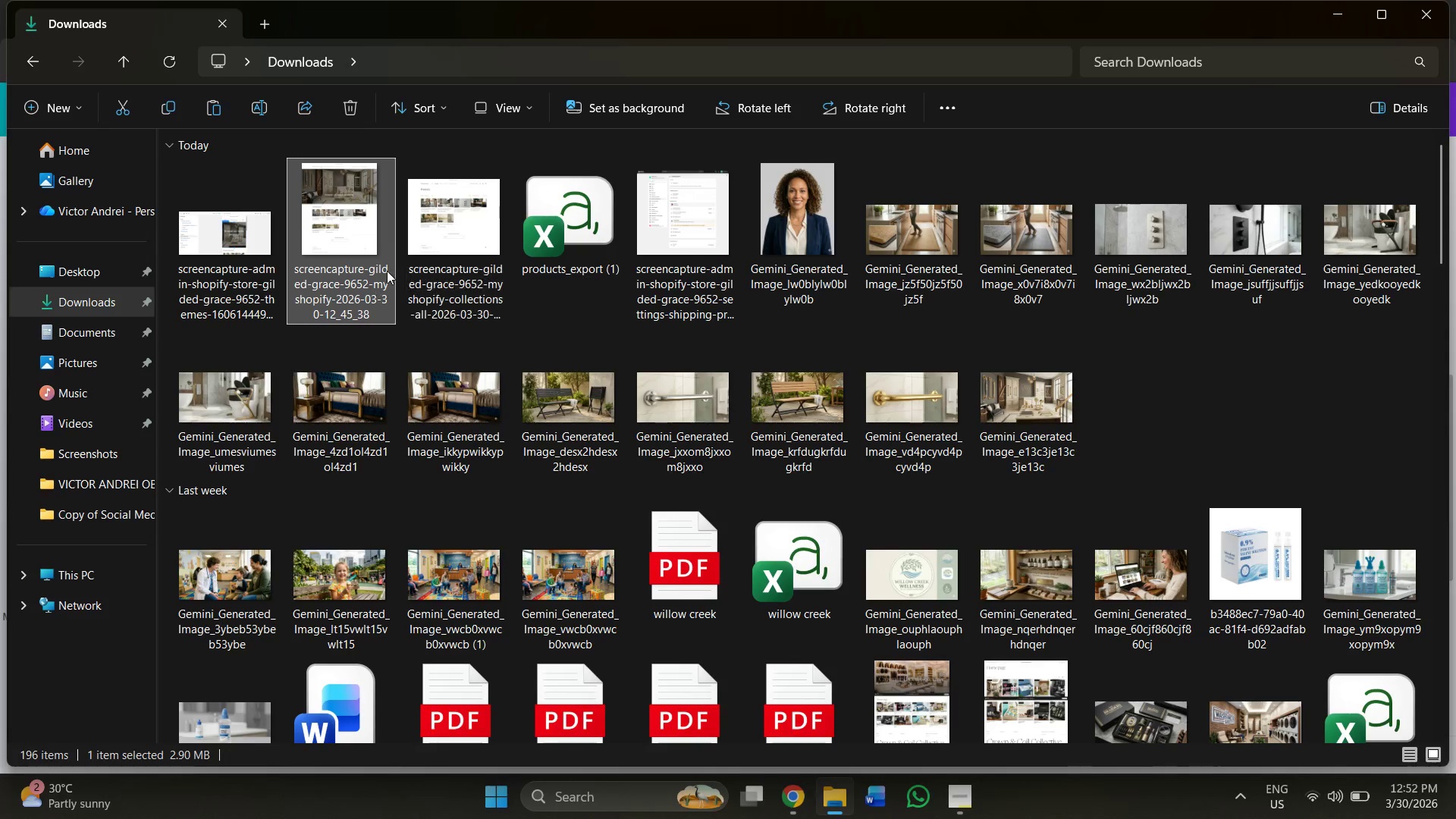 
left_click([423, 249])
 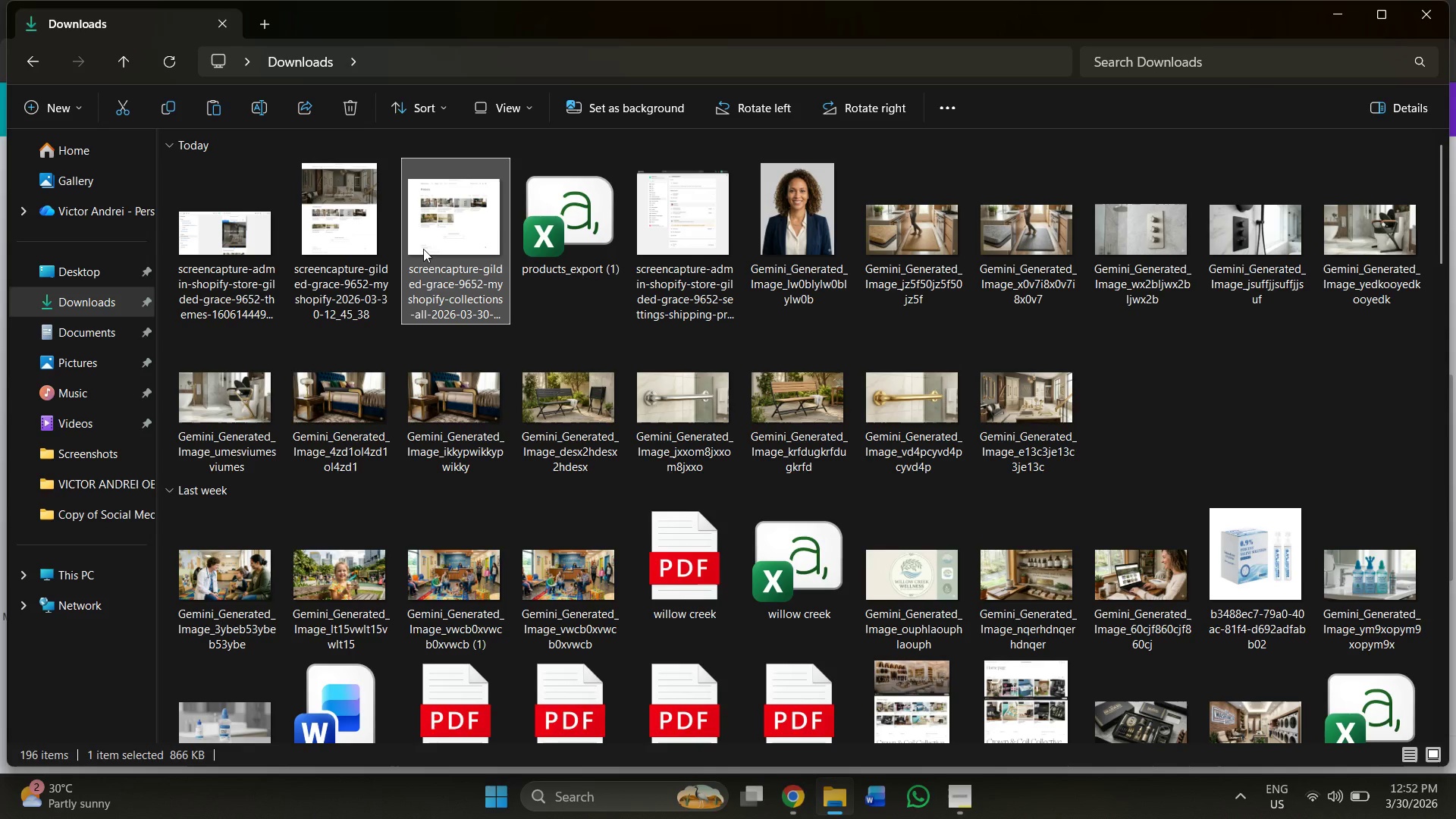 
key(Alt+Control+C)
 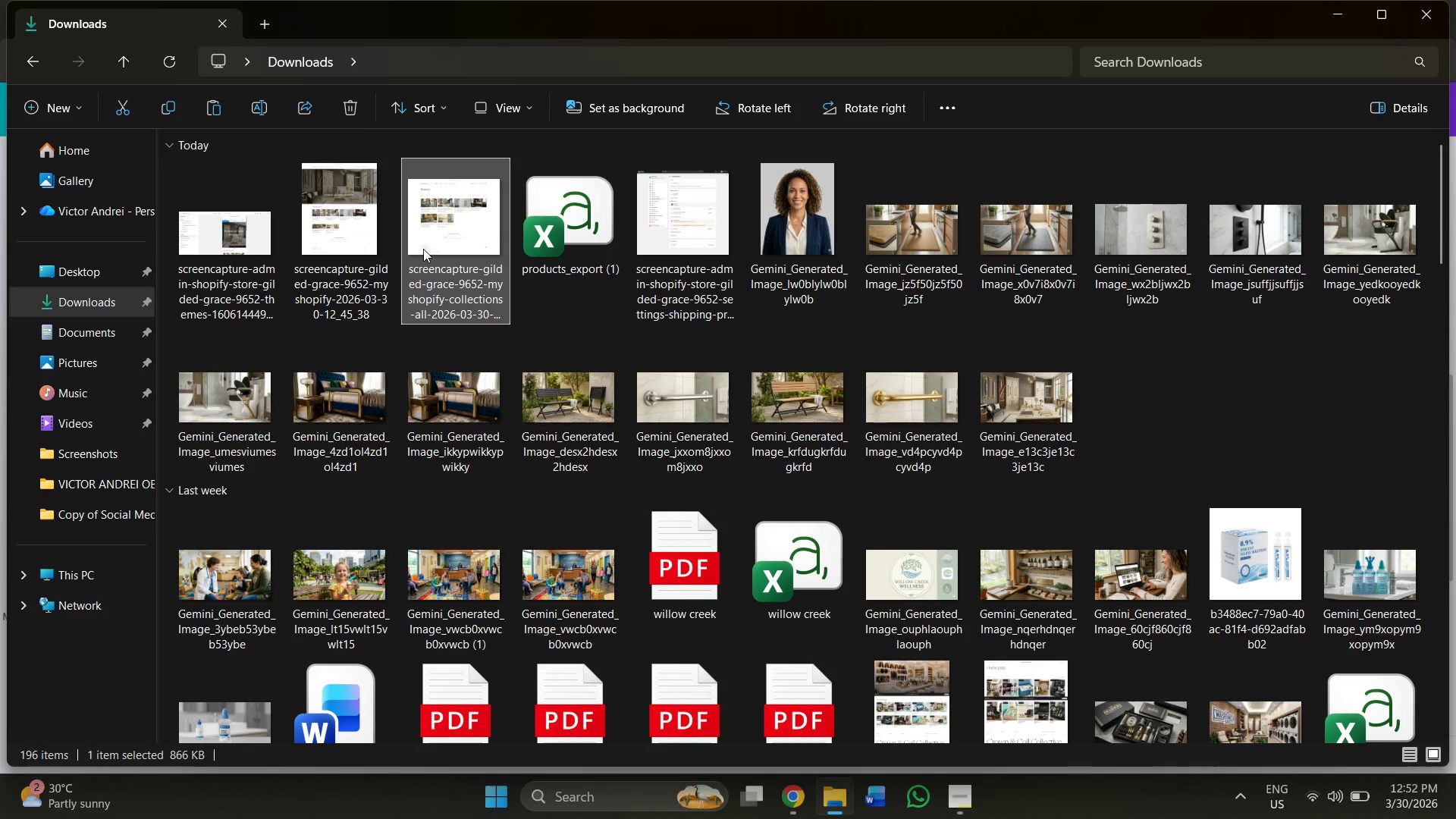 
key(Alt+AltLeft)
 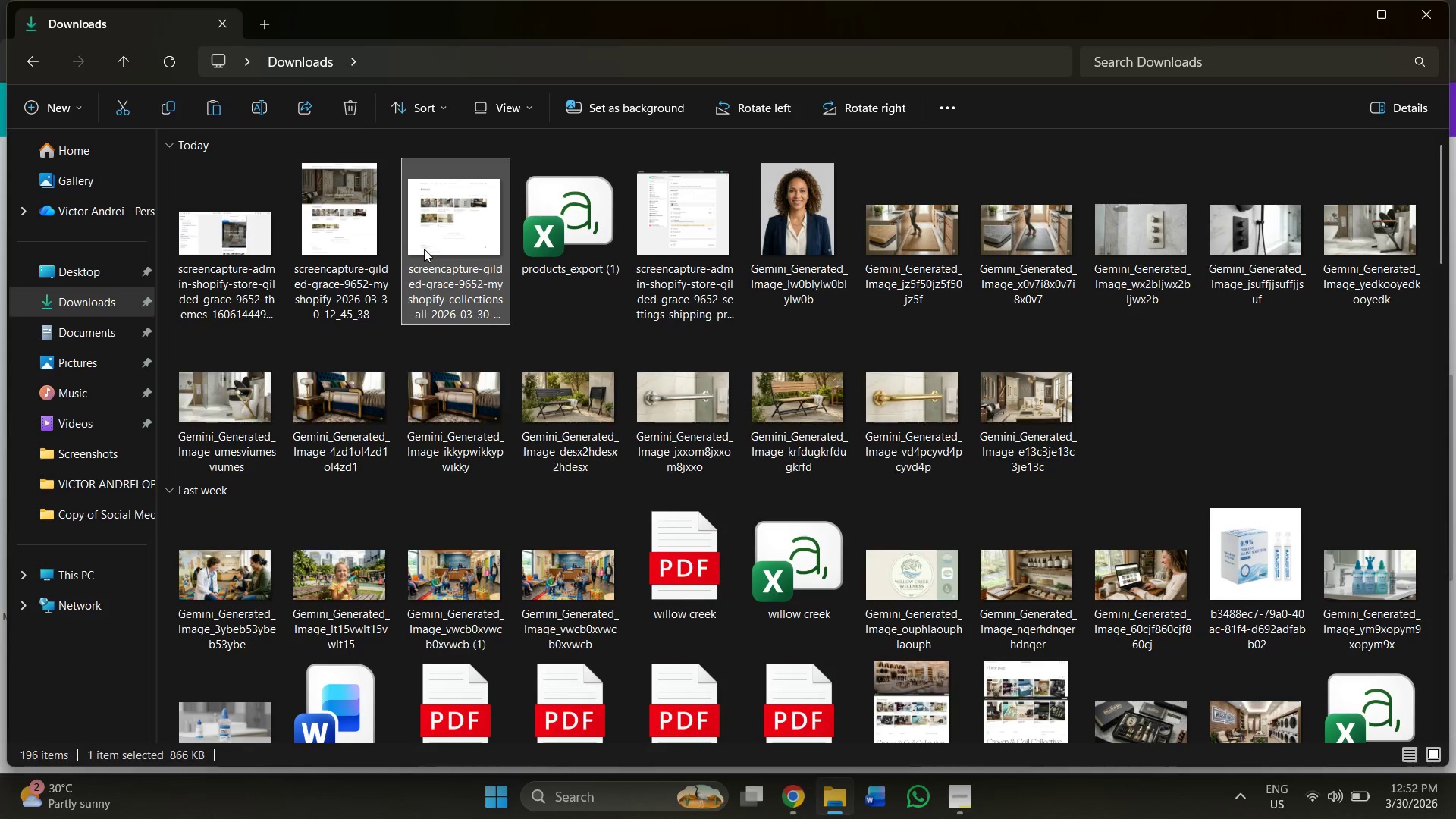 
key(Alt+Tab)
 